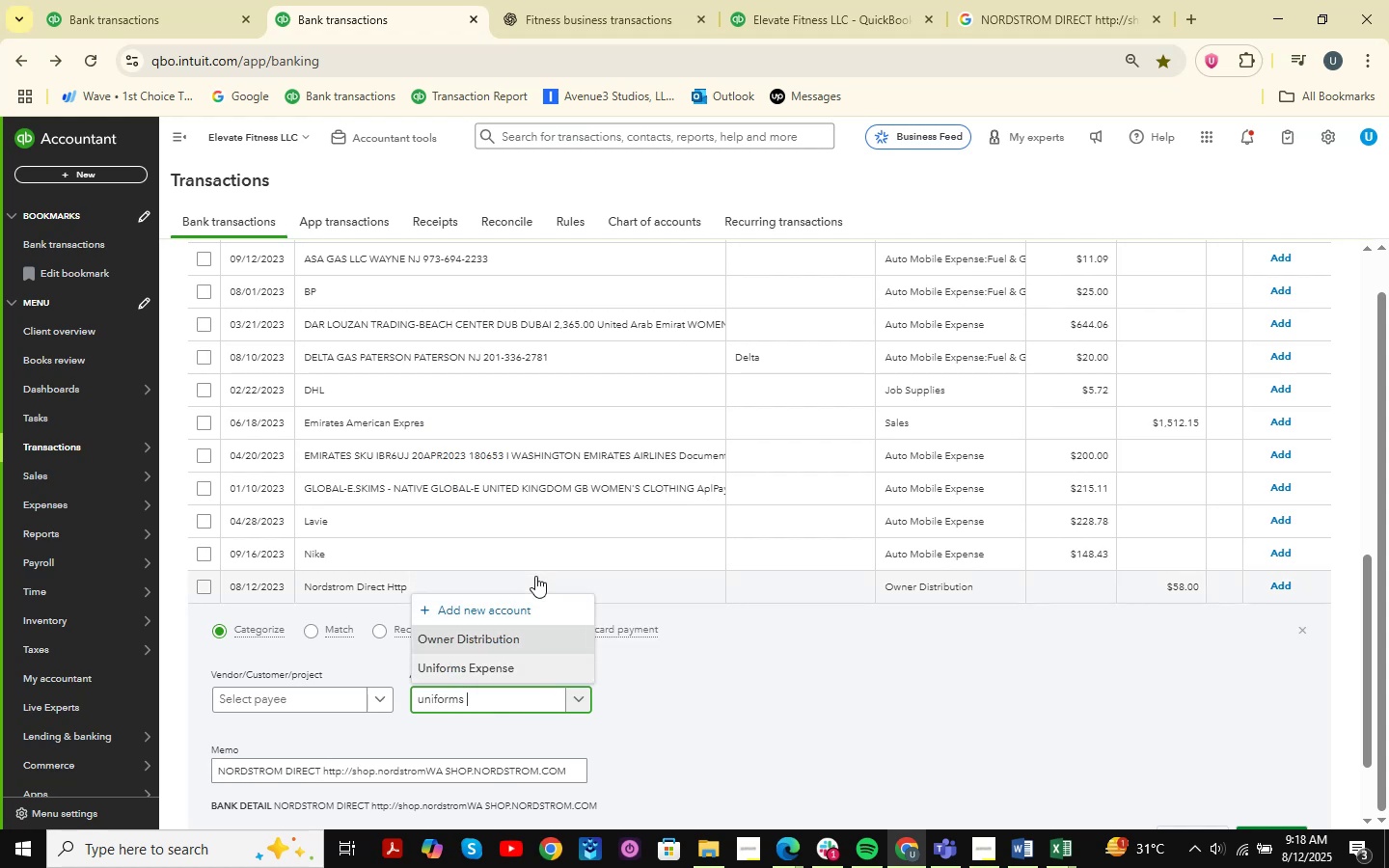 
key(ArrowDown)
 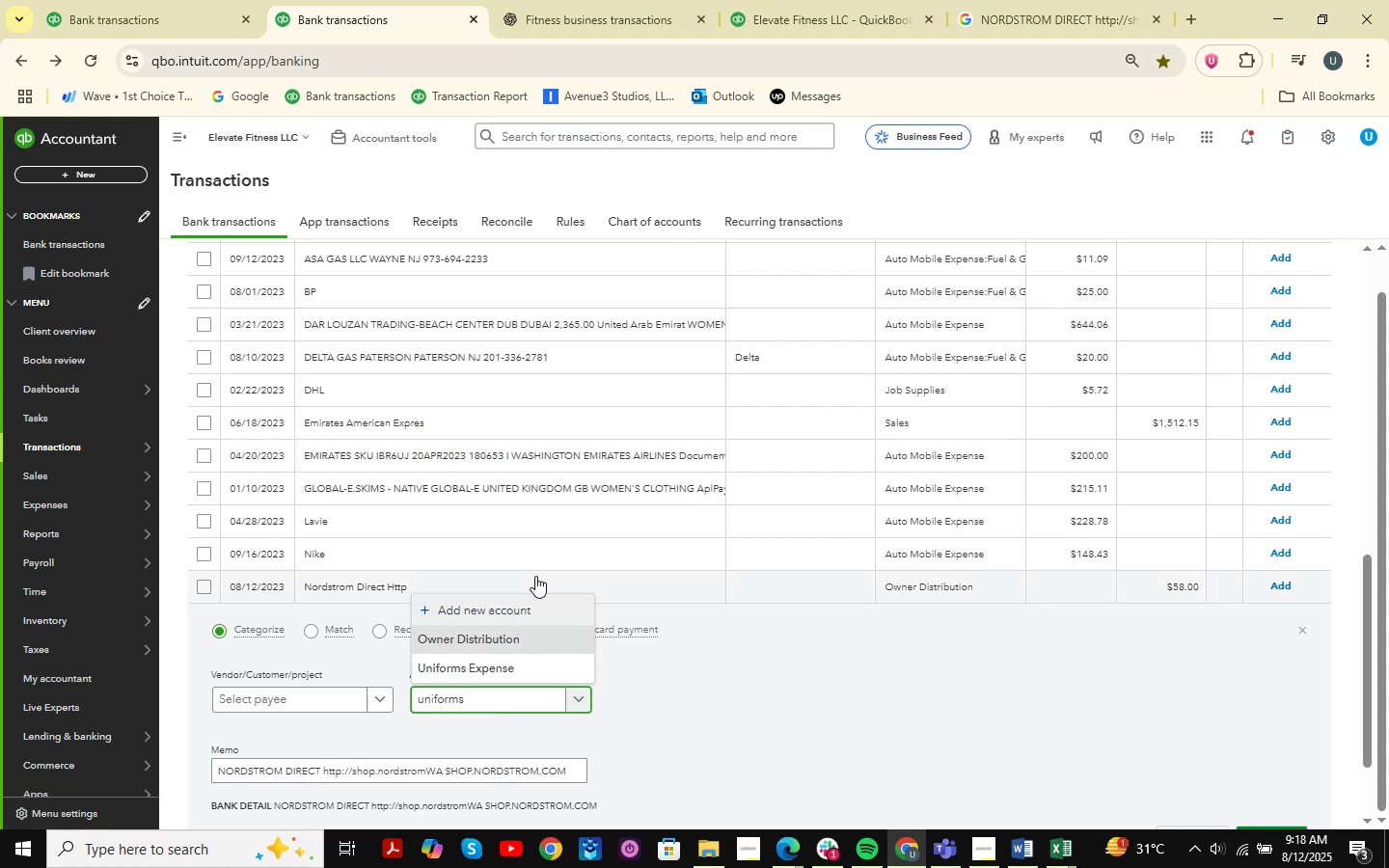 
key(ArrowDown)
 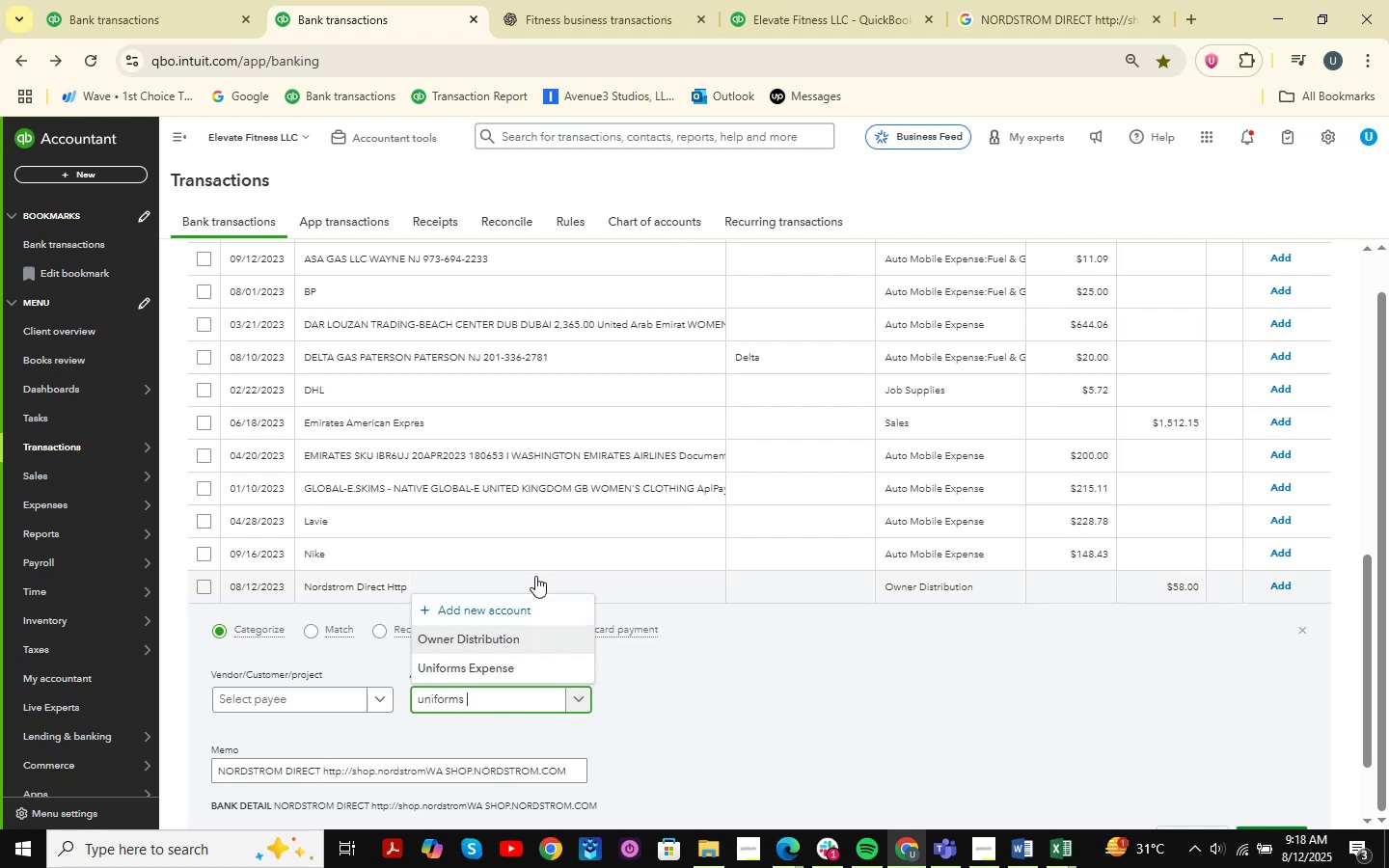 
key(ArrowDown)
 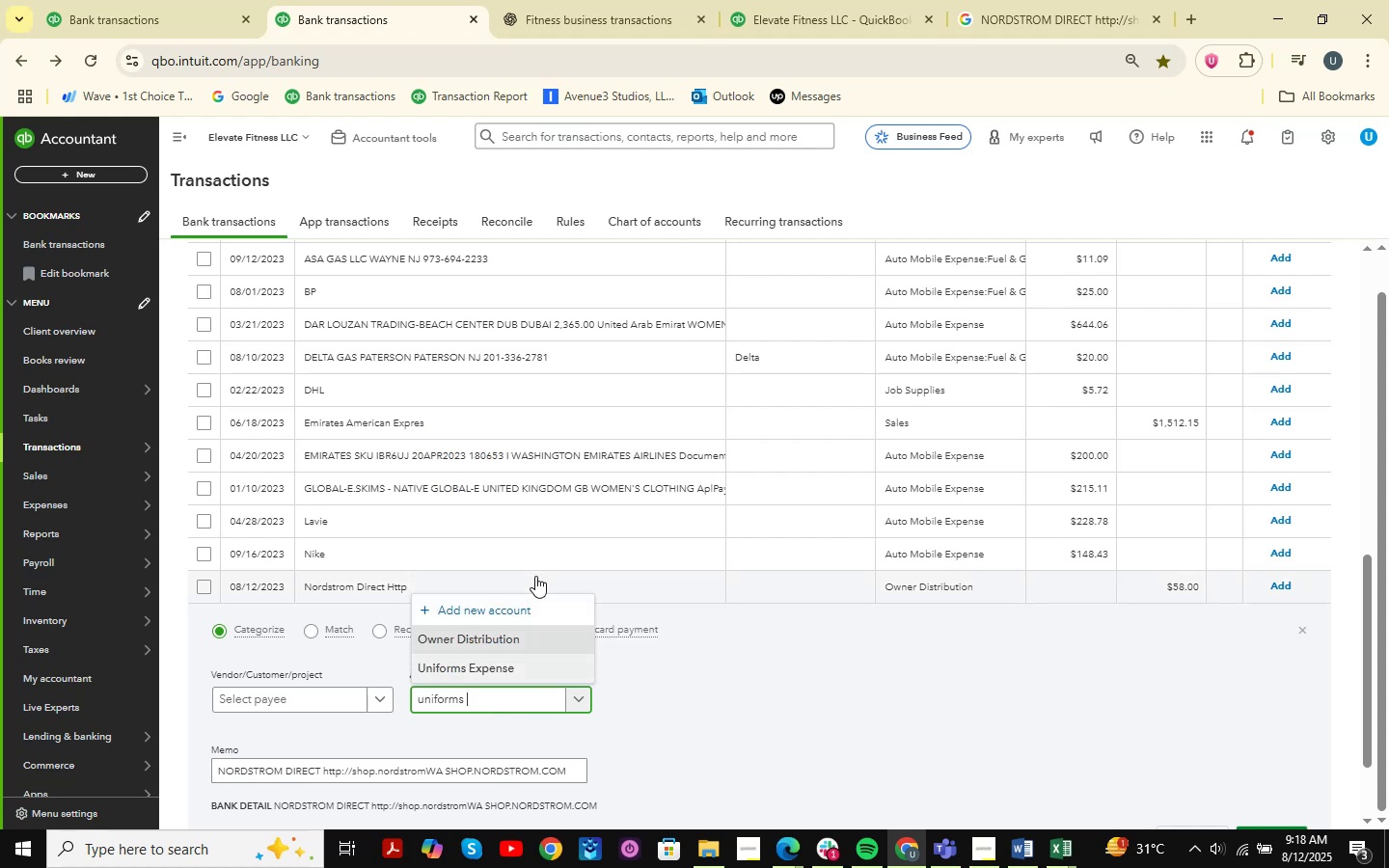 
key(Enter)
 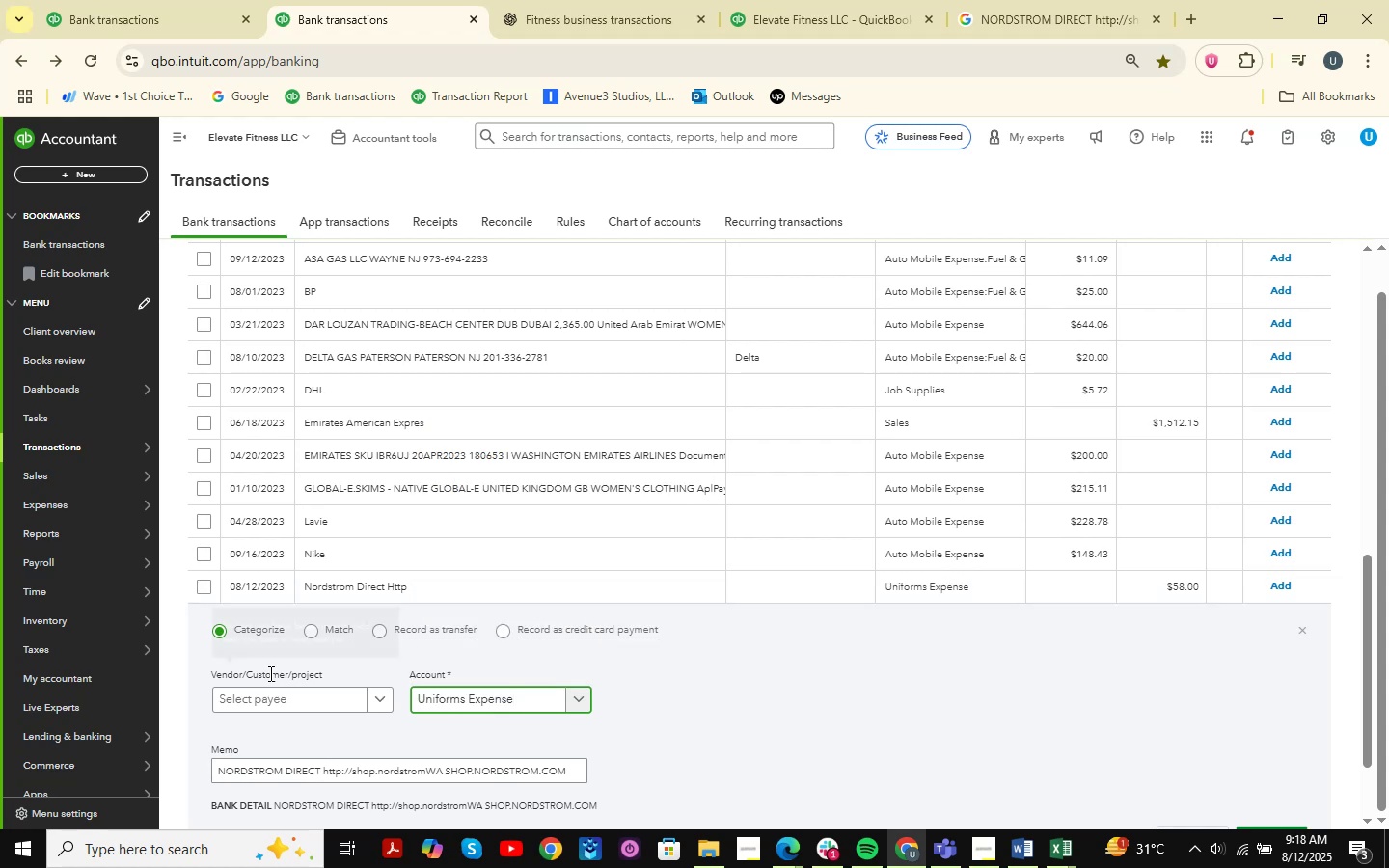 
left_click([269, 688])
 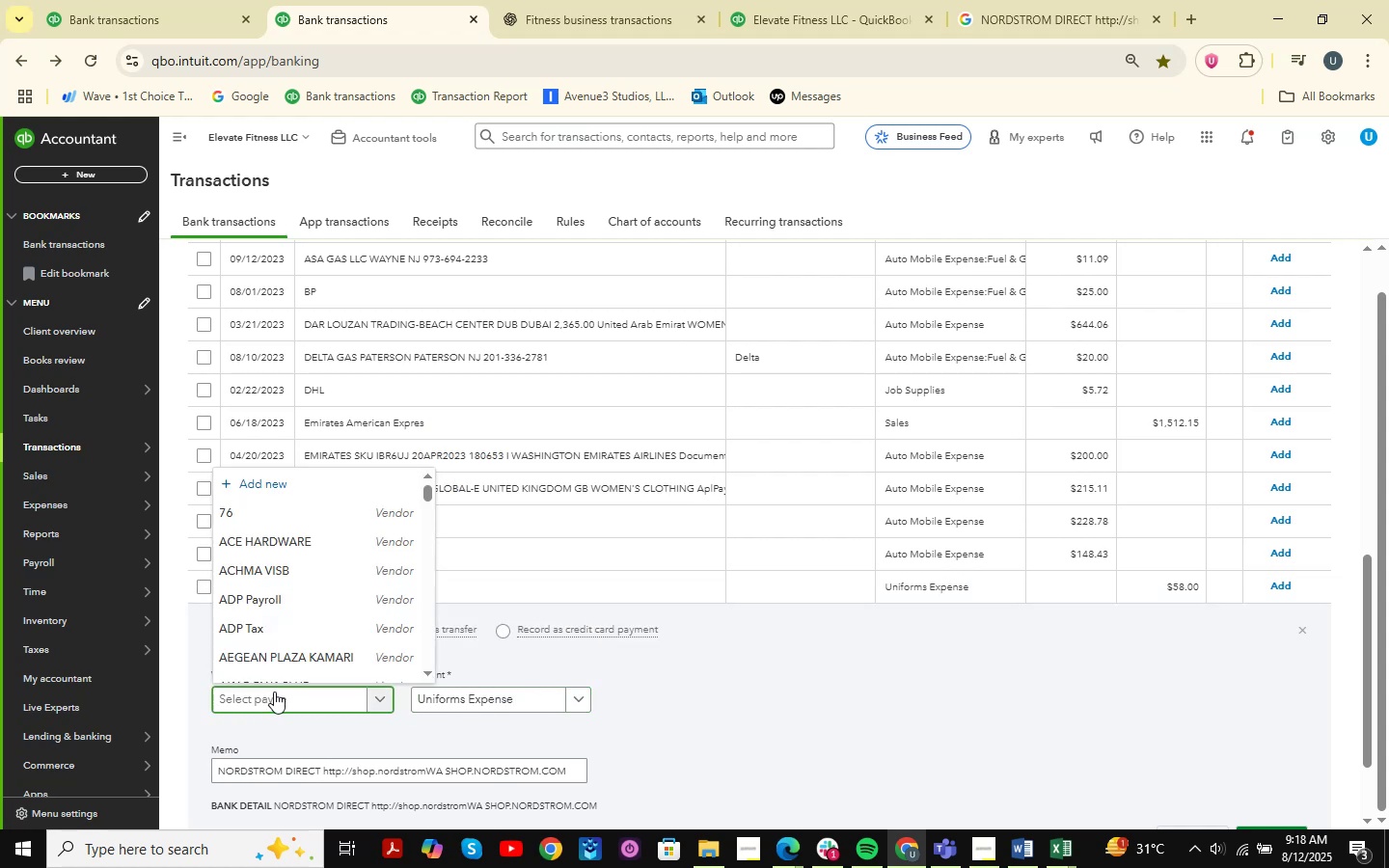 
type(nords)
 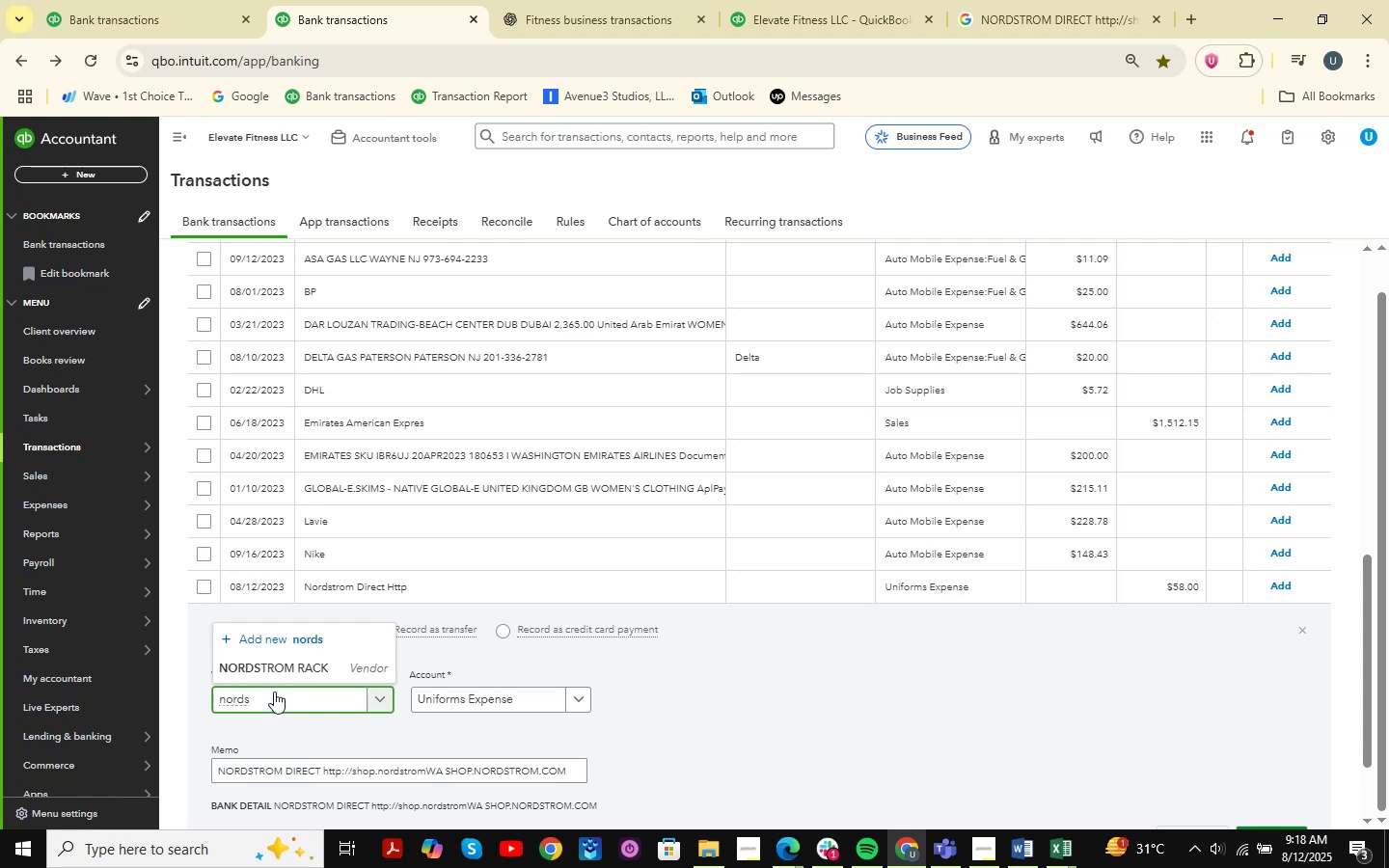 
hold_key(key=Backspace, duration=1.4)
 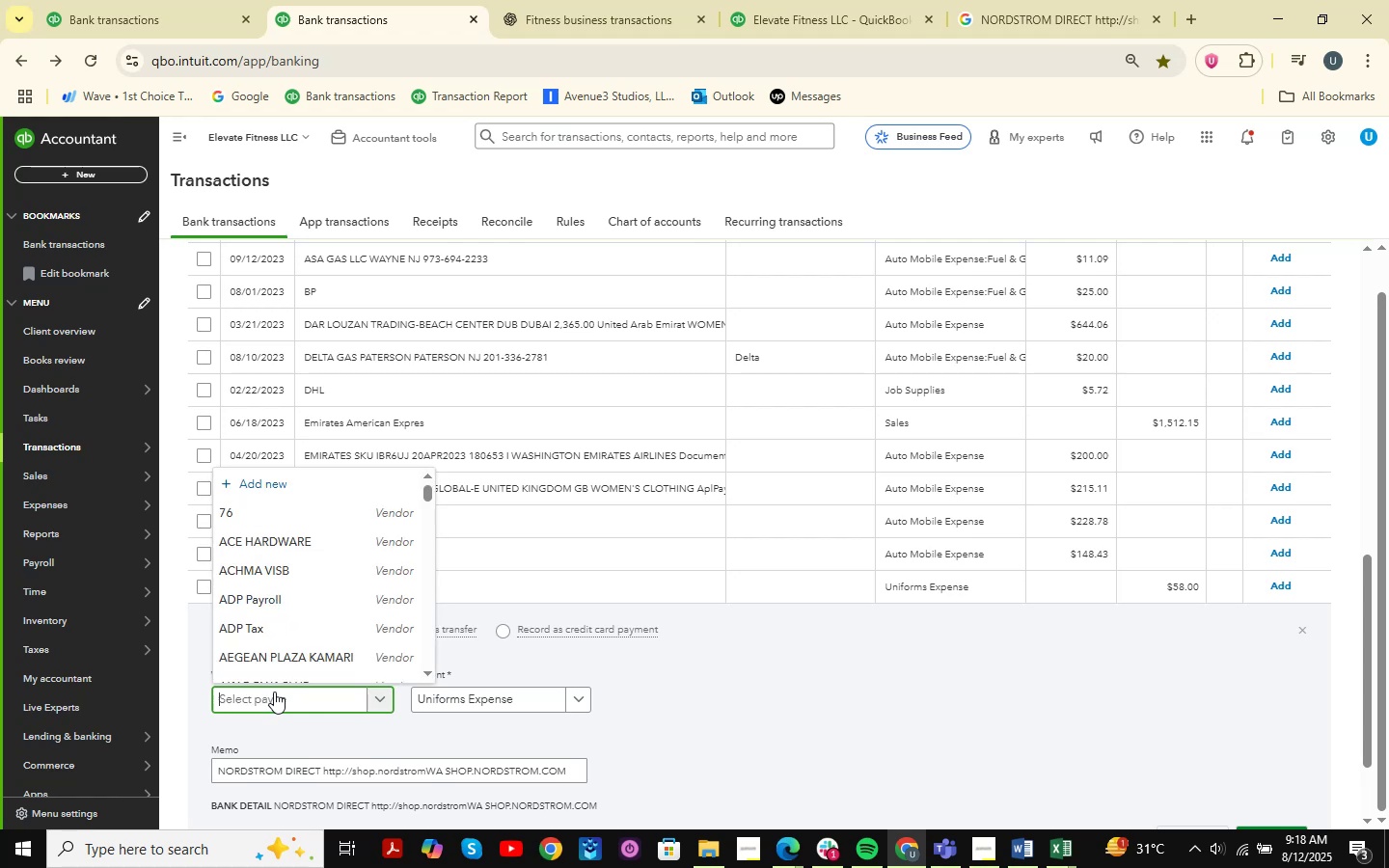 
type(Nordstorm)
key(Backspace)
key(Backspace)
key(Backspace)
type(rom Direct )
 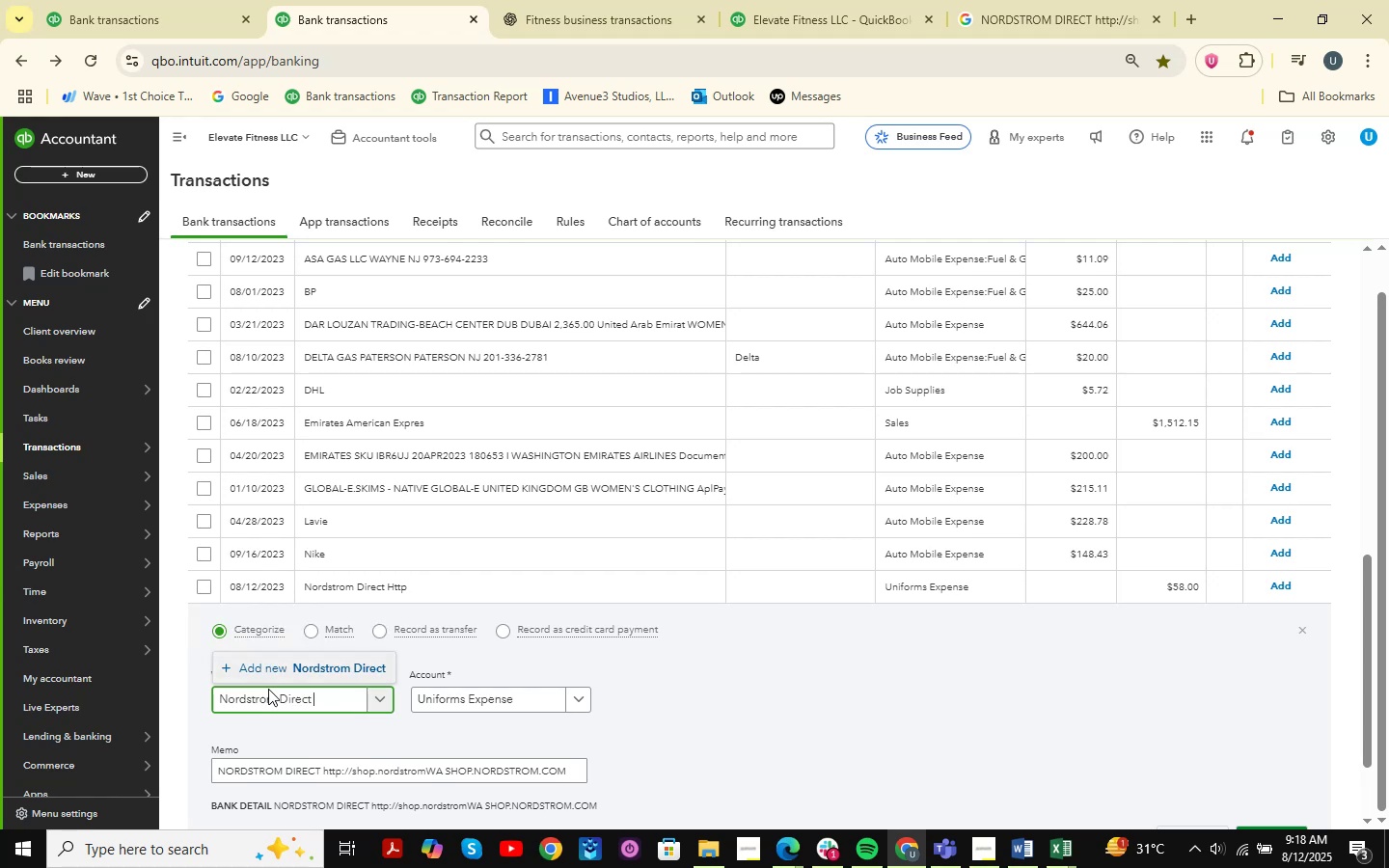 
left_click([327, 666])
 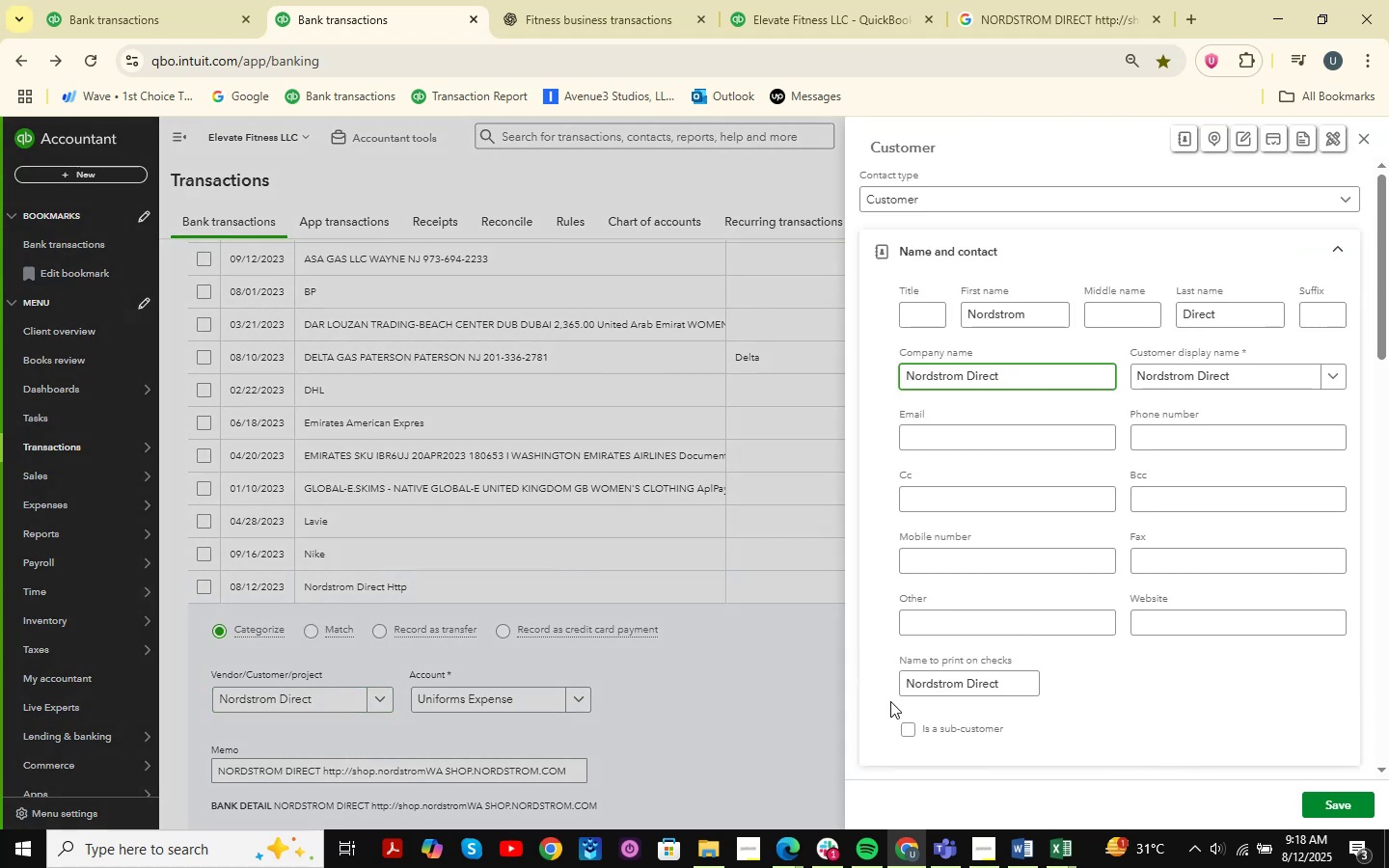 
double_click([1320, 810])
 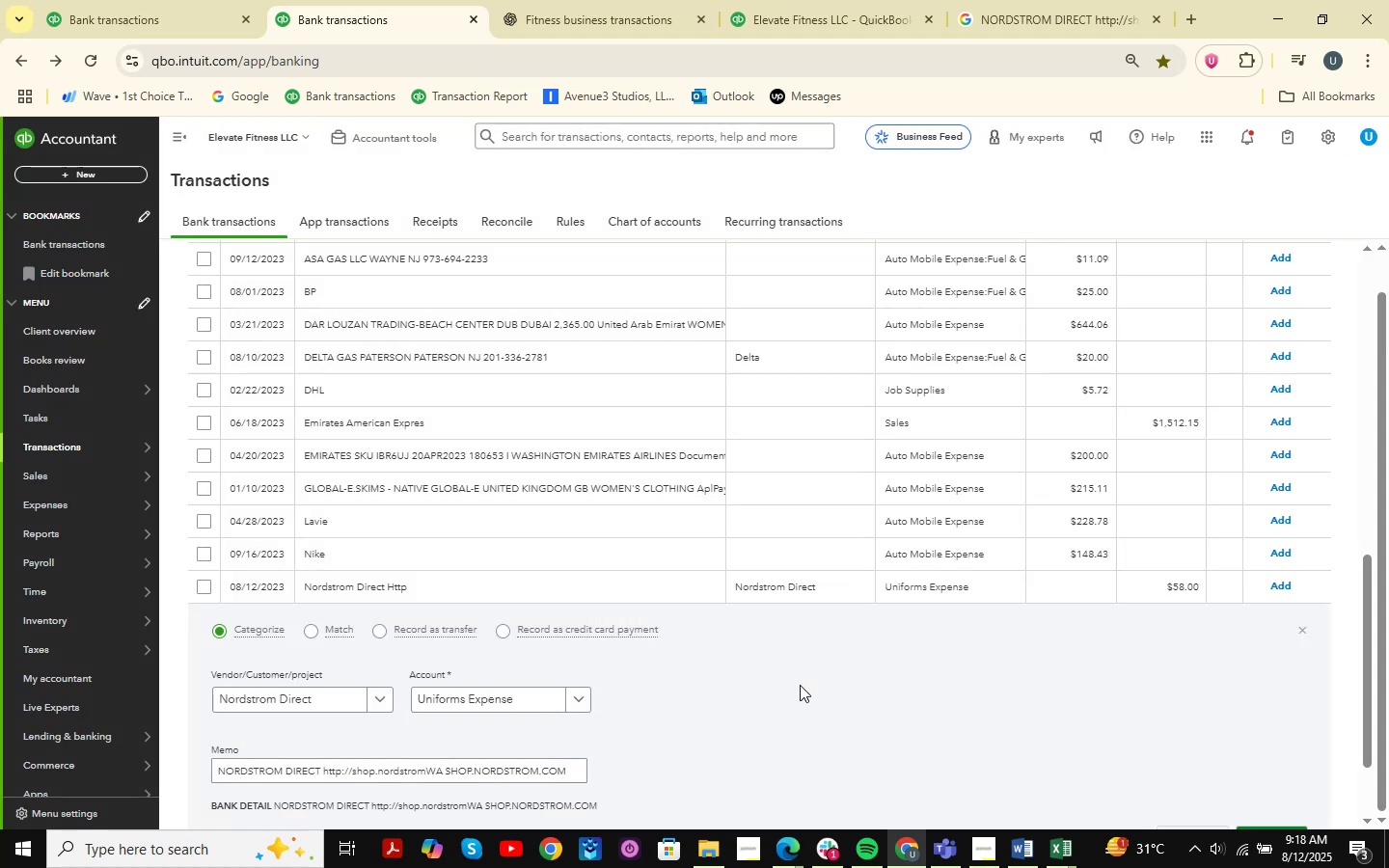 
scroll: coordinate [896, 626], scroll_direction: down, amount: 2.0
 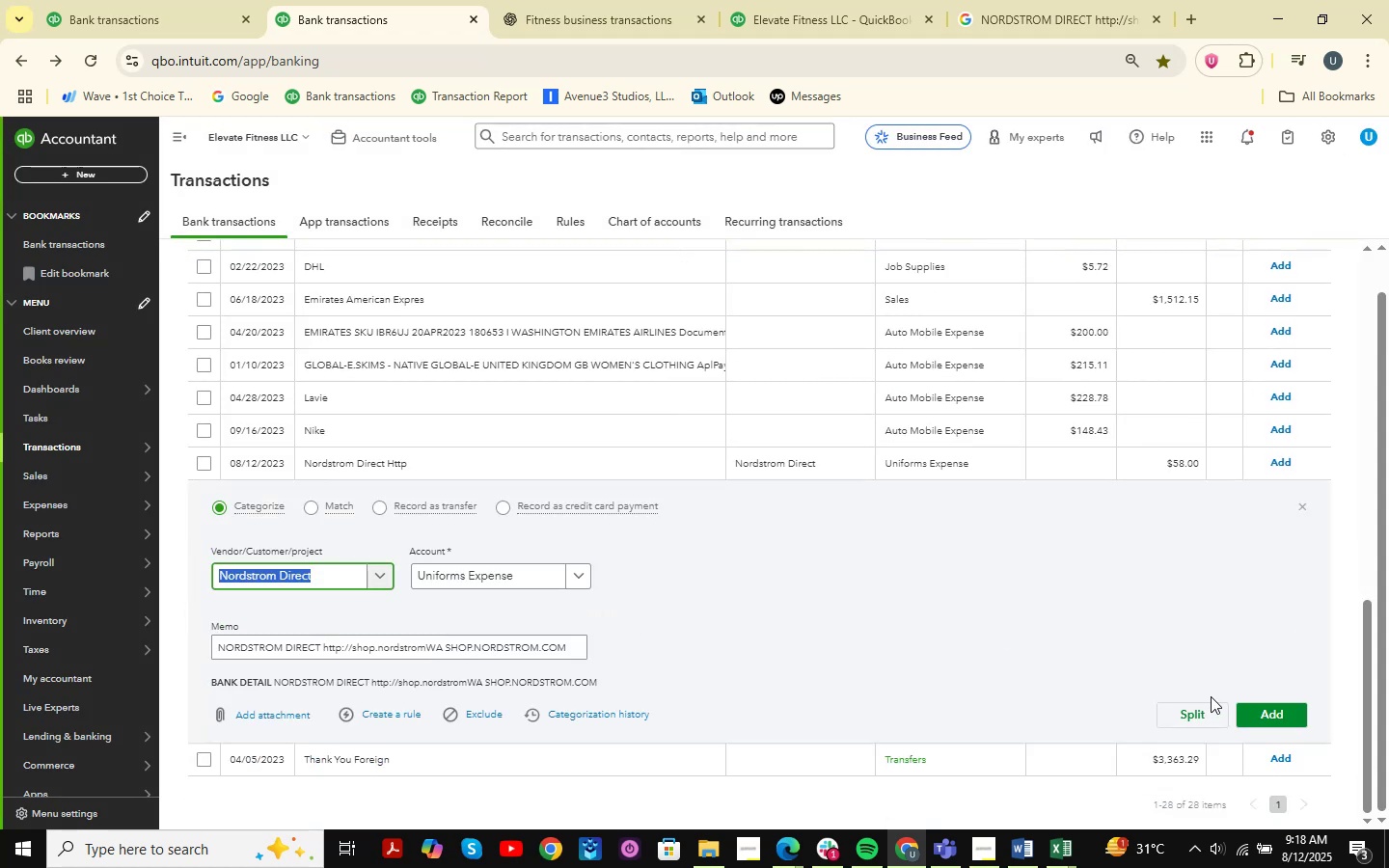 
left_click([1277, 719])
 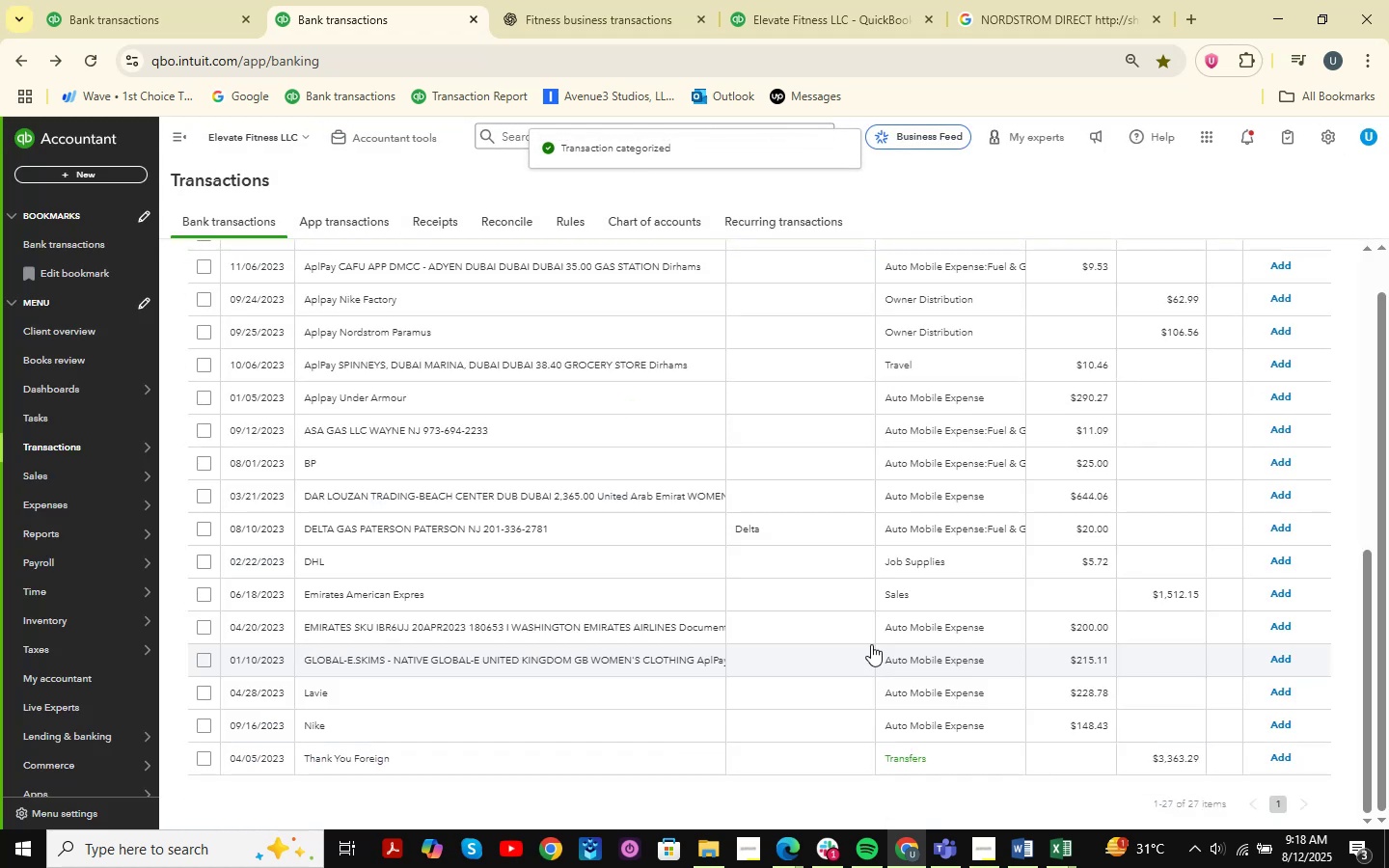 
wait(9.6)
 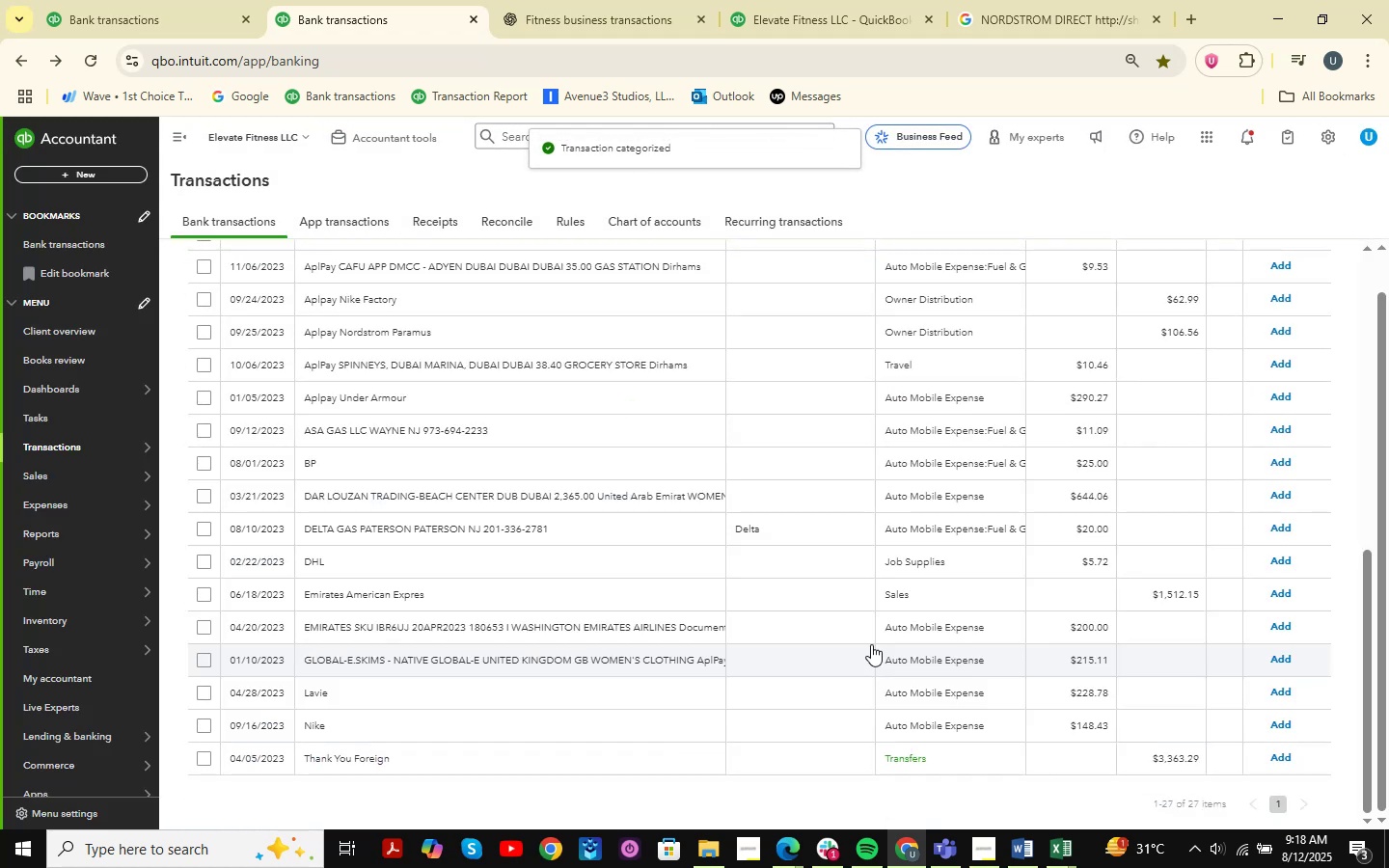 
scroll: coordinate [734, 515], scroll_direction: up, amount: 4.0
 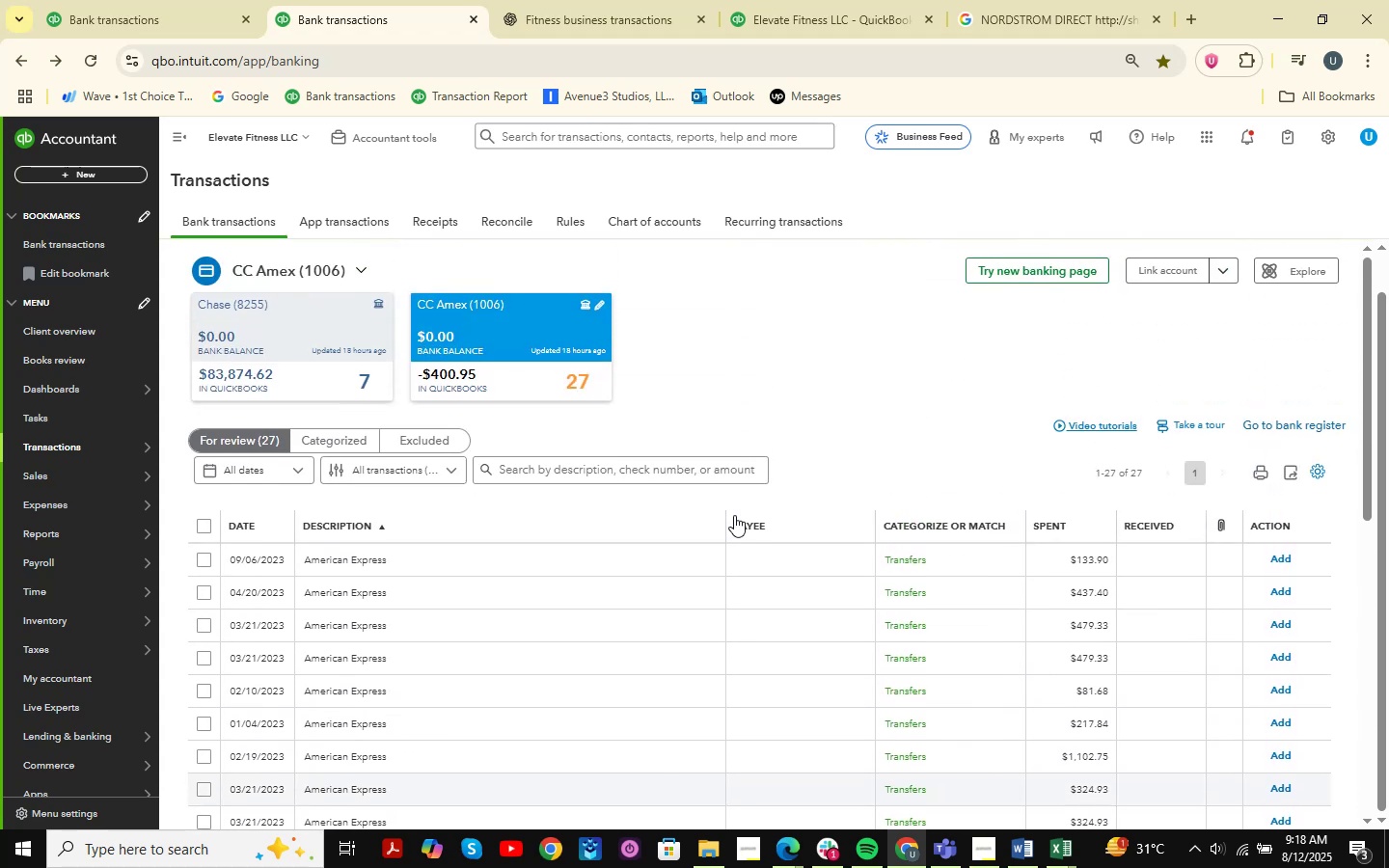 
scroll: coordinate [734, 515], scroll_direction: down, amount: 3.0
 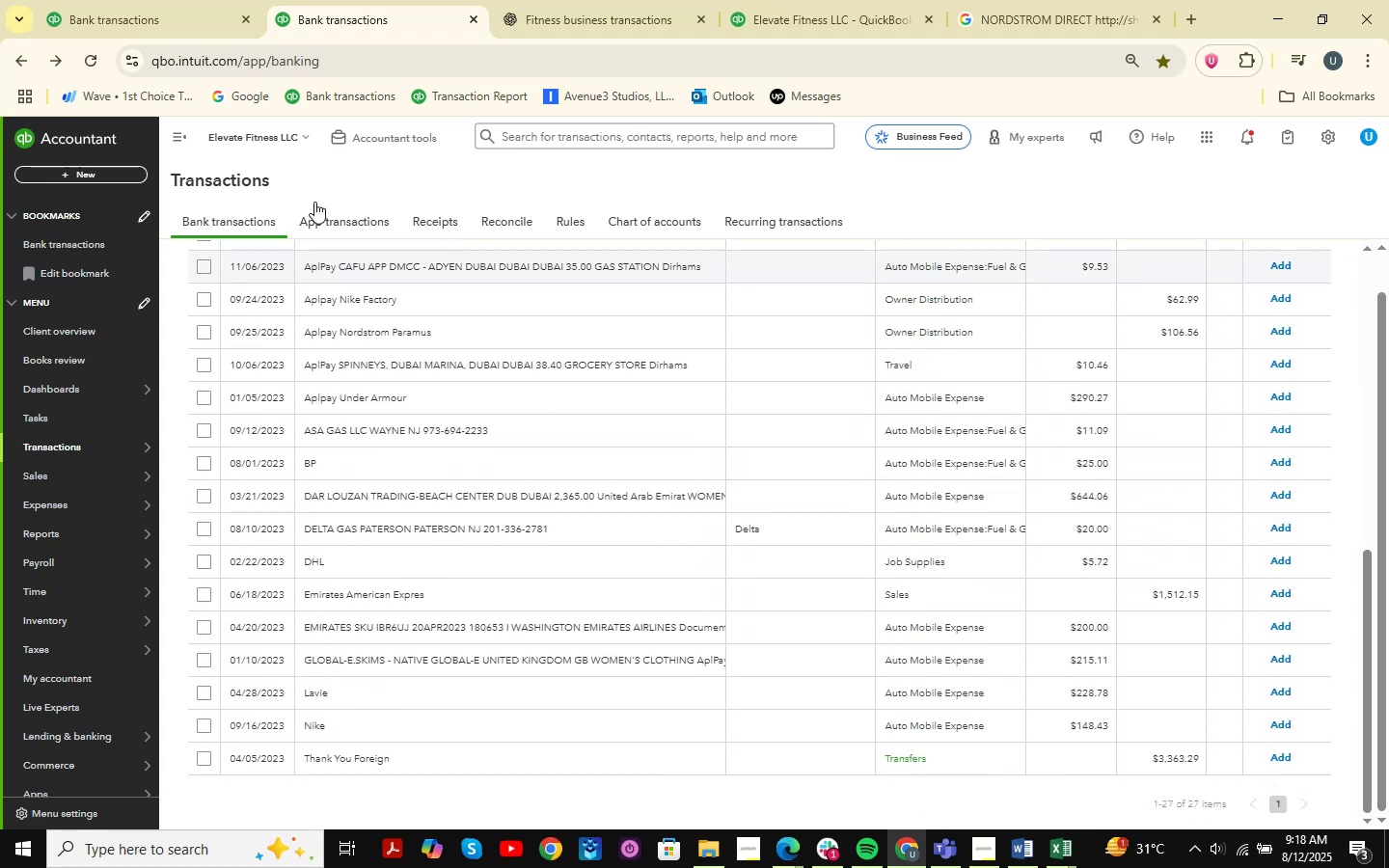 
left_click([135, 0])
 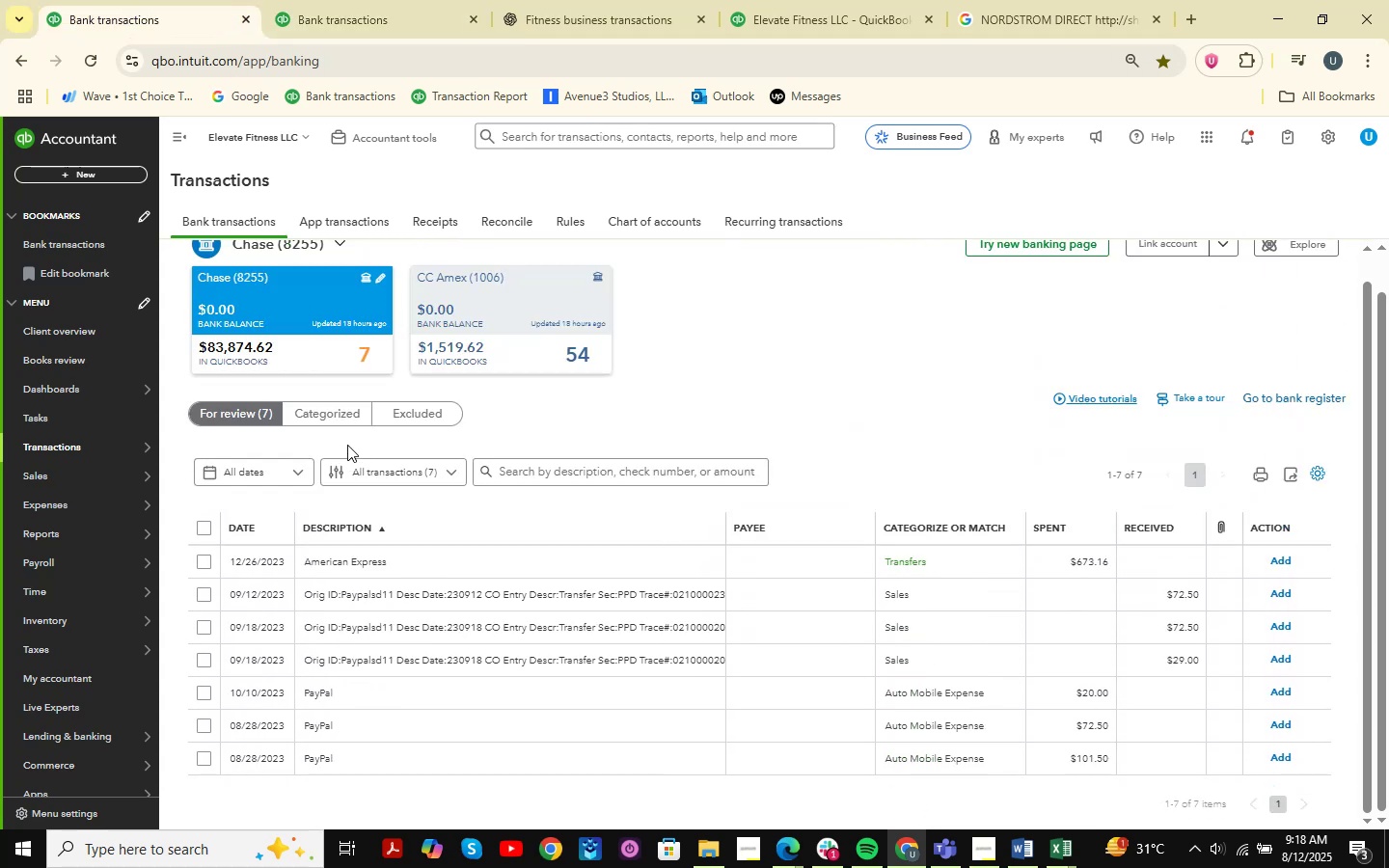 
scroll: coordinate [369, 533], scroll_direction: down, amount: 3.0
 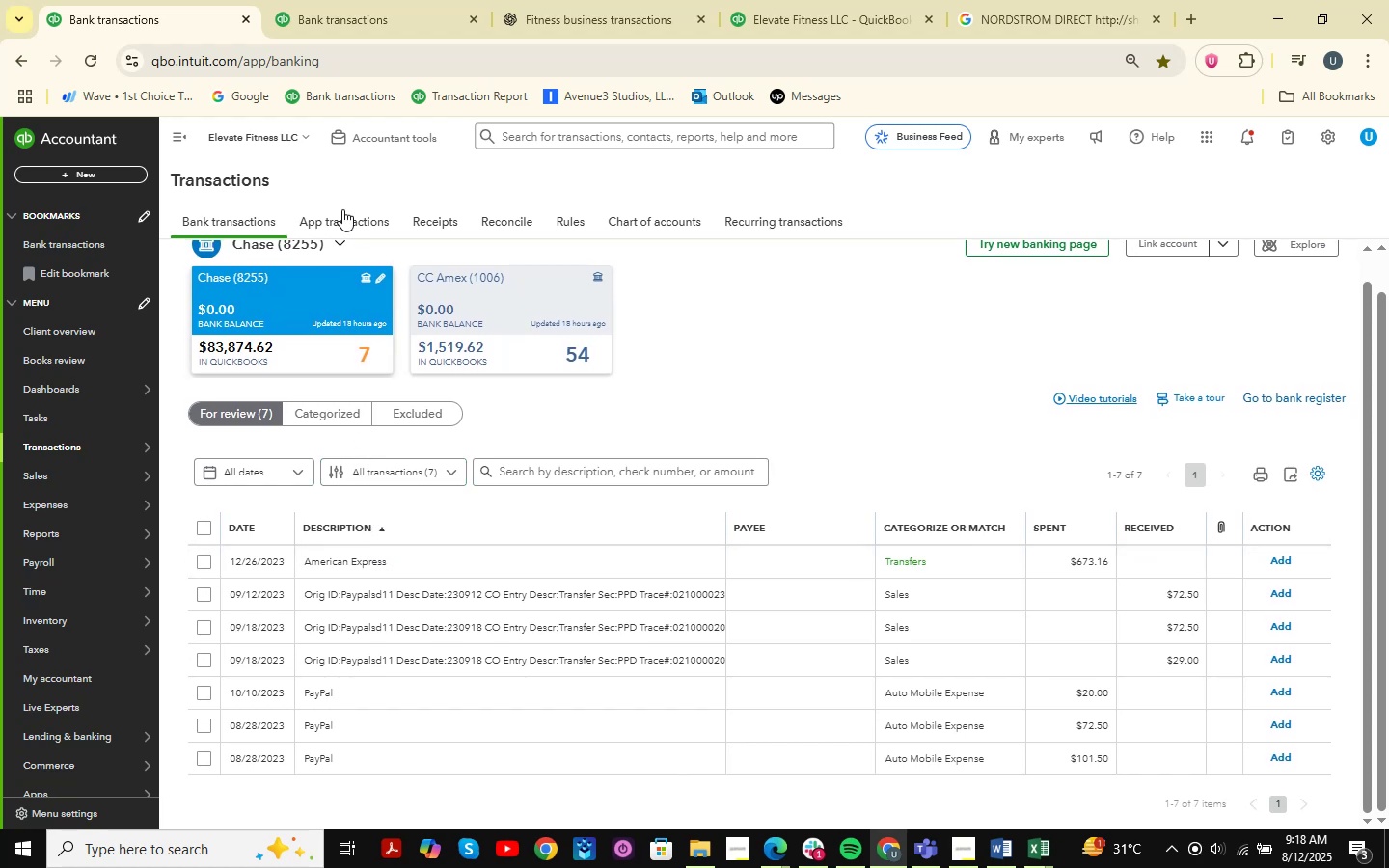 
left_click([346, 0])
 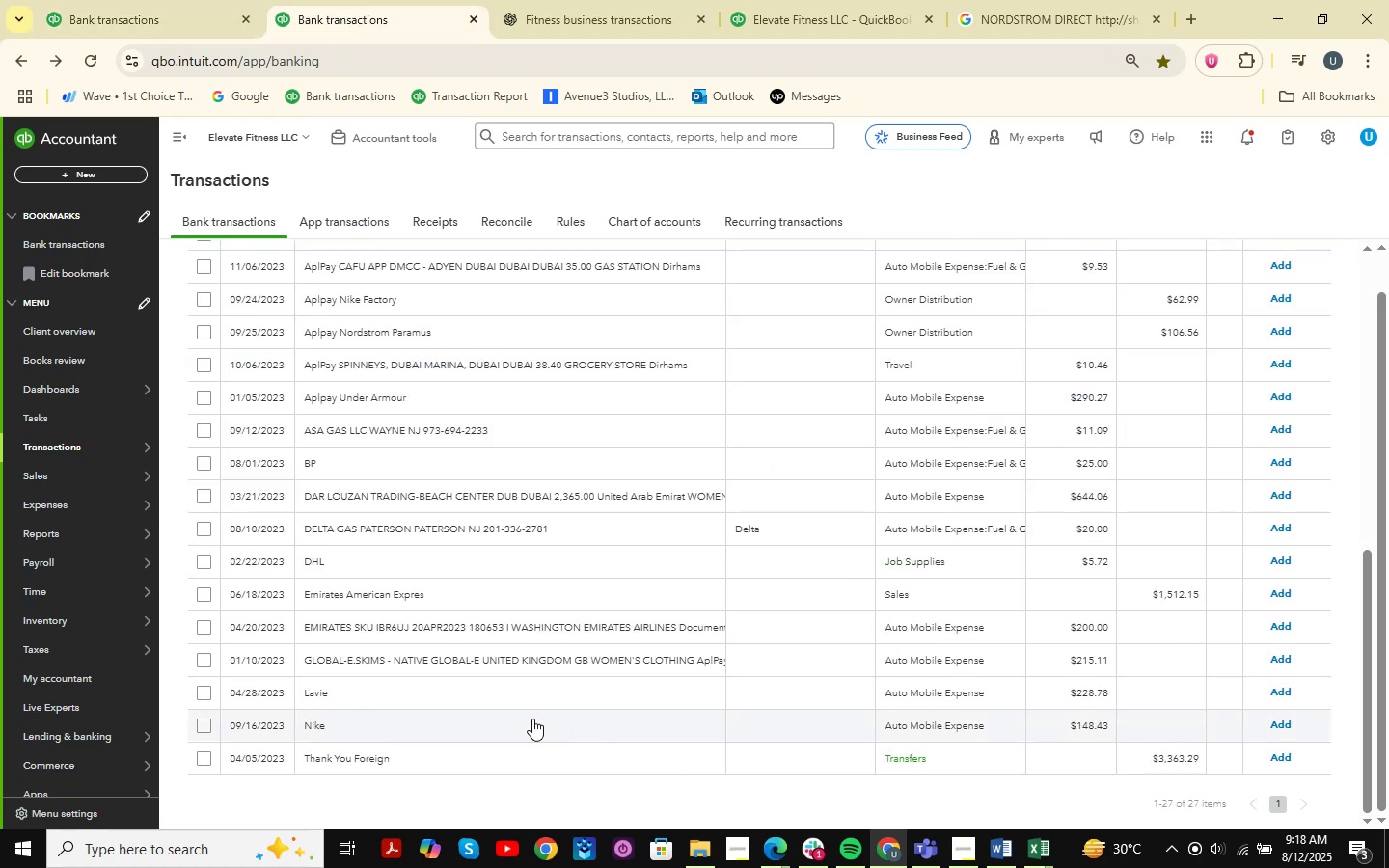 
scroll: coordinate [532, 719], scroll_direction: up, amount: 2.0
 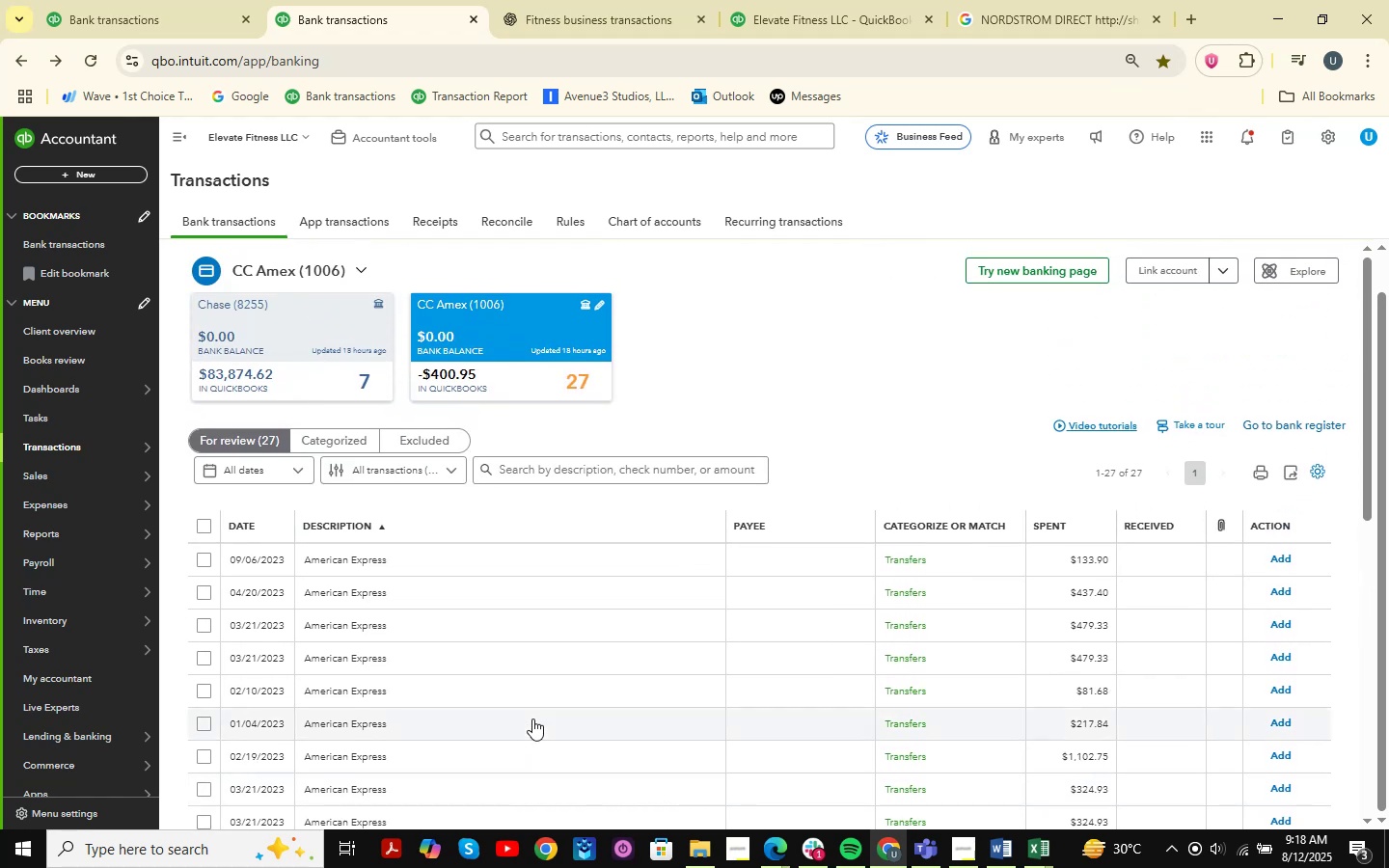 
scroll: coordinate [532, 719], scroll_direction: down, amount: 1.0
 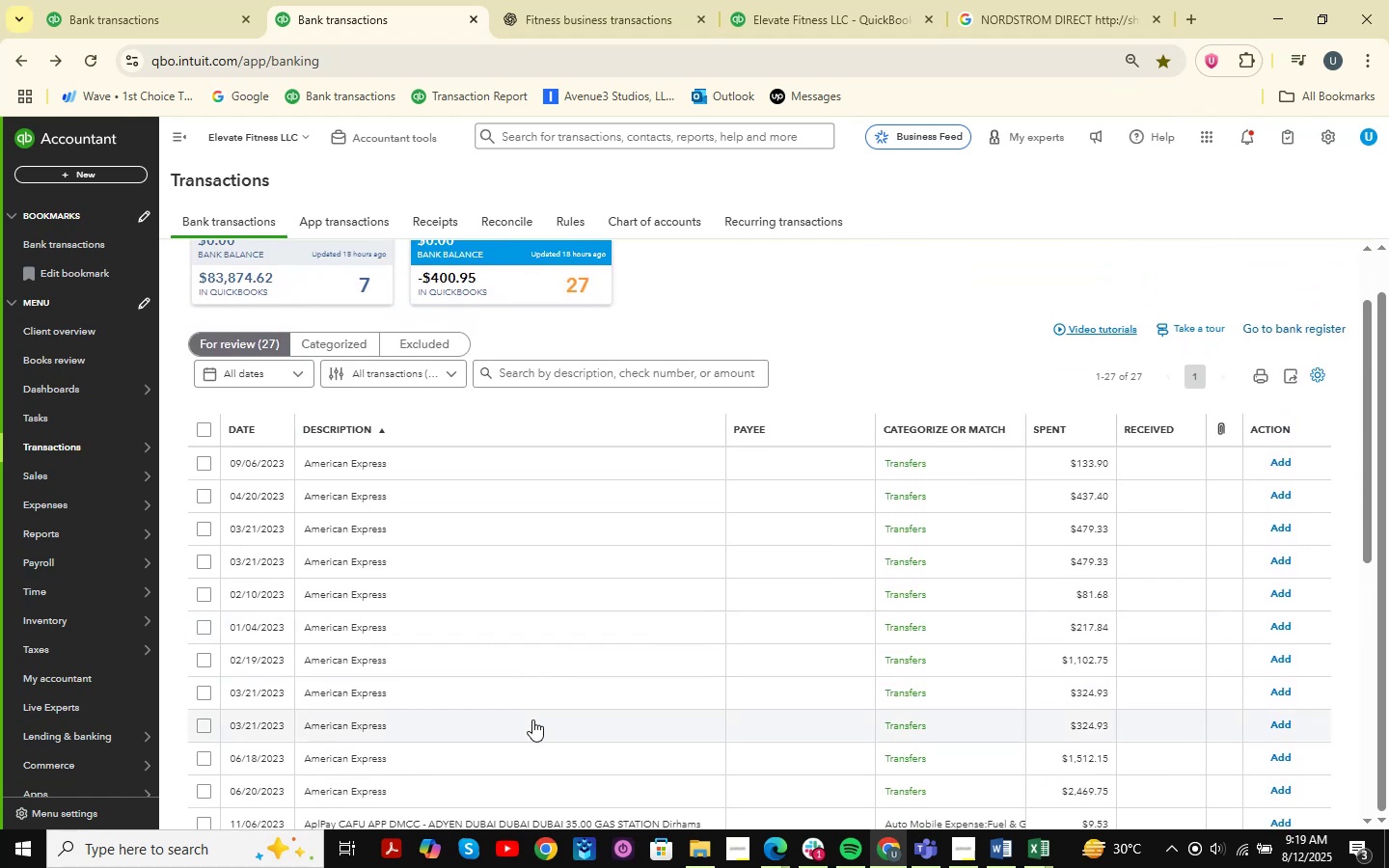 
left_click([430, 442])
 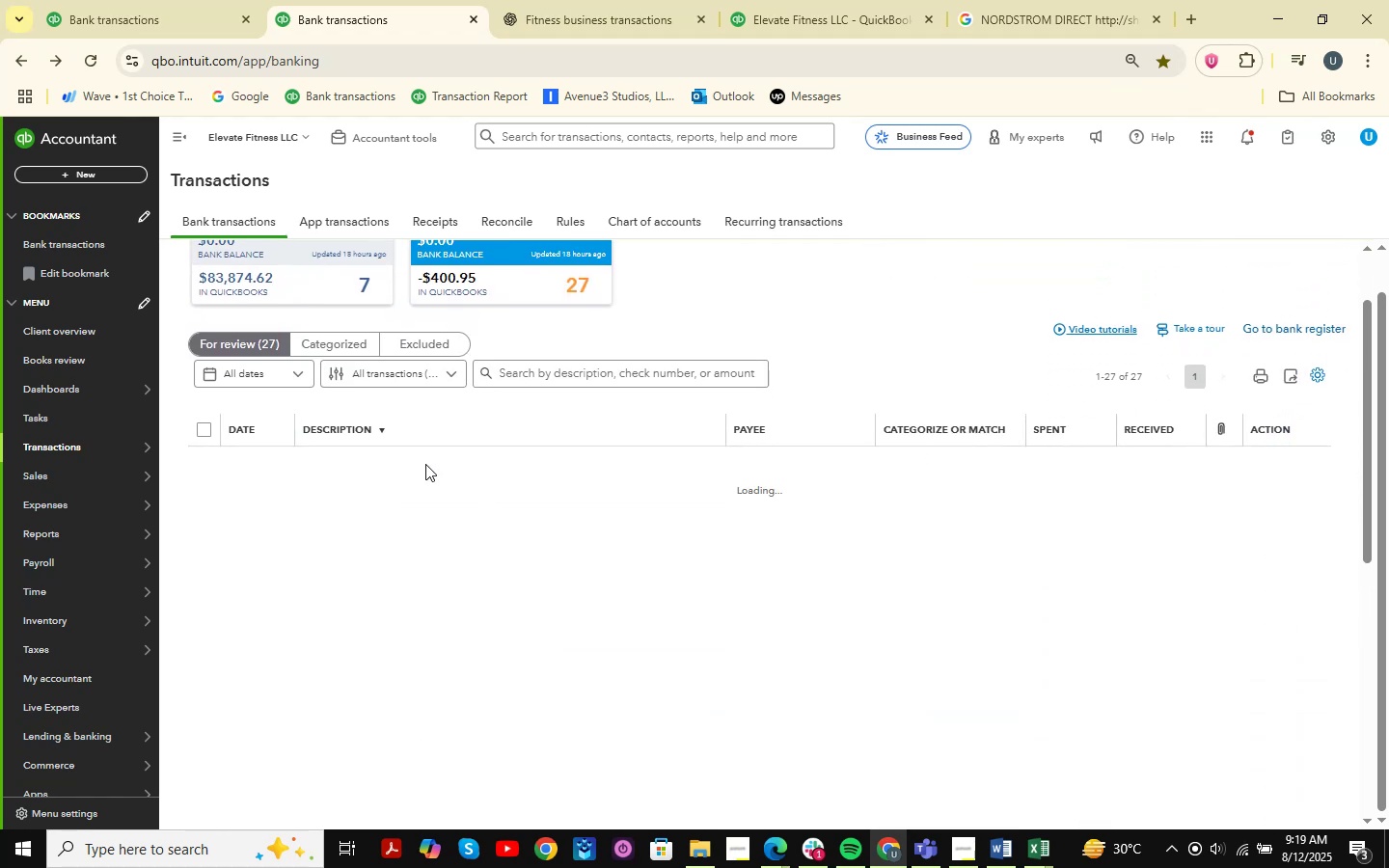 
triple_click([423, 444])
 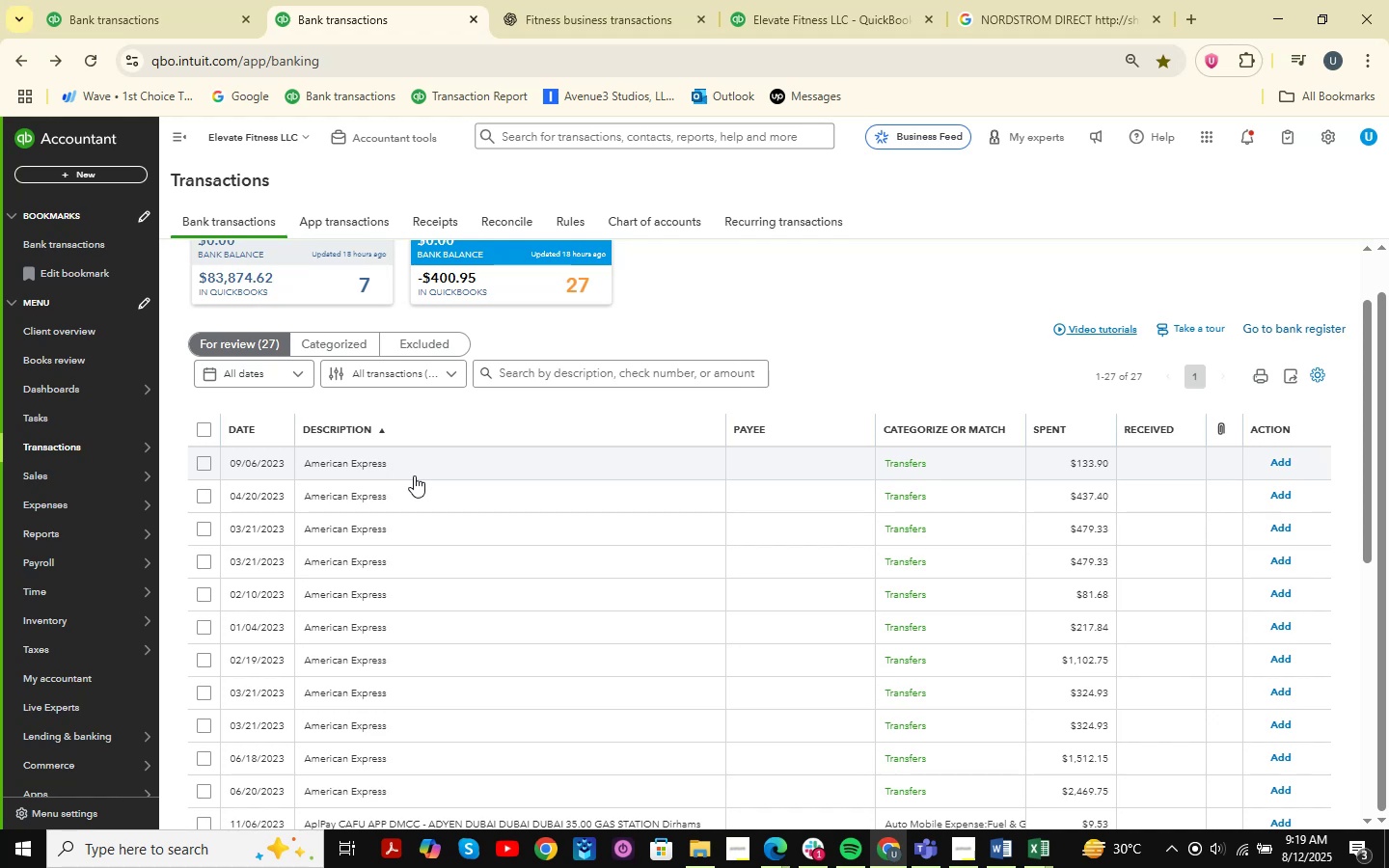 
wait(6.34)
 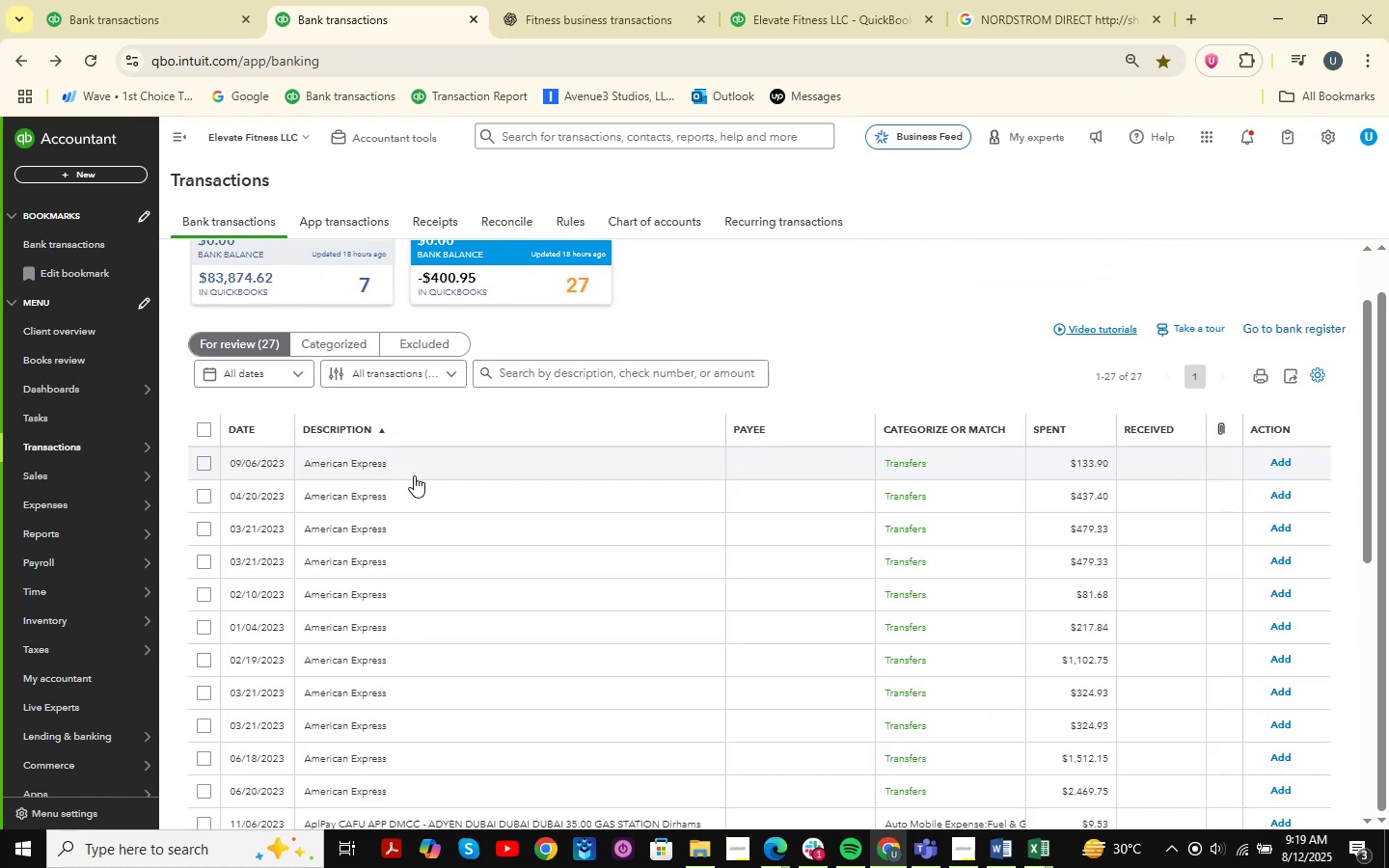 
left_click([414, 475])
 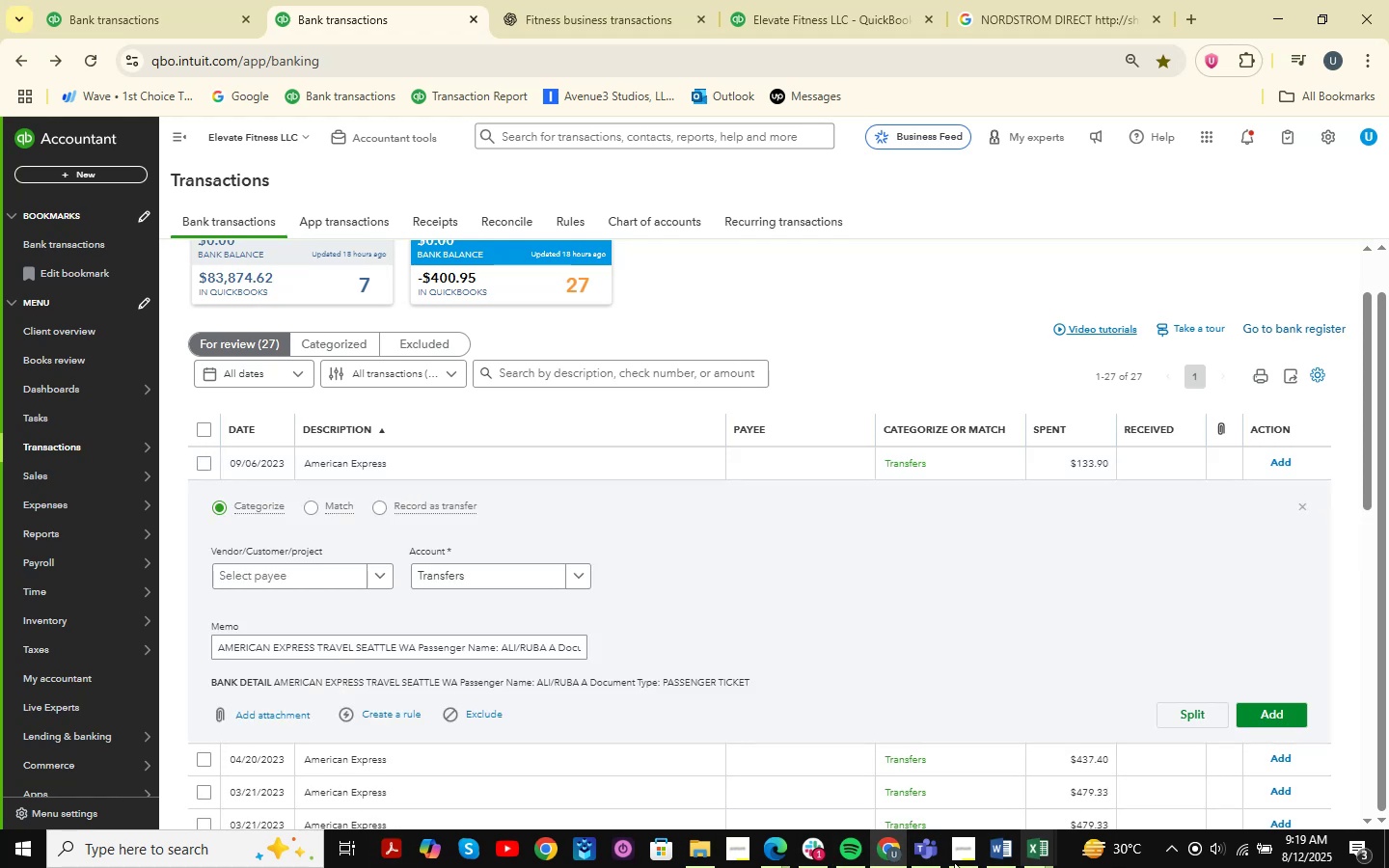 
left_click([775, 848])
 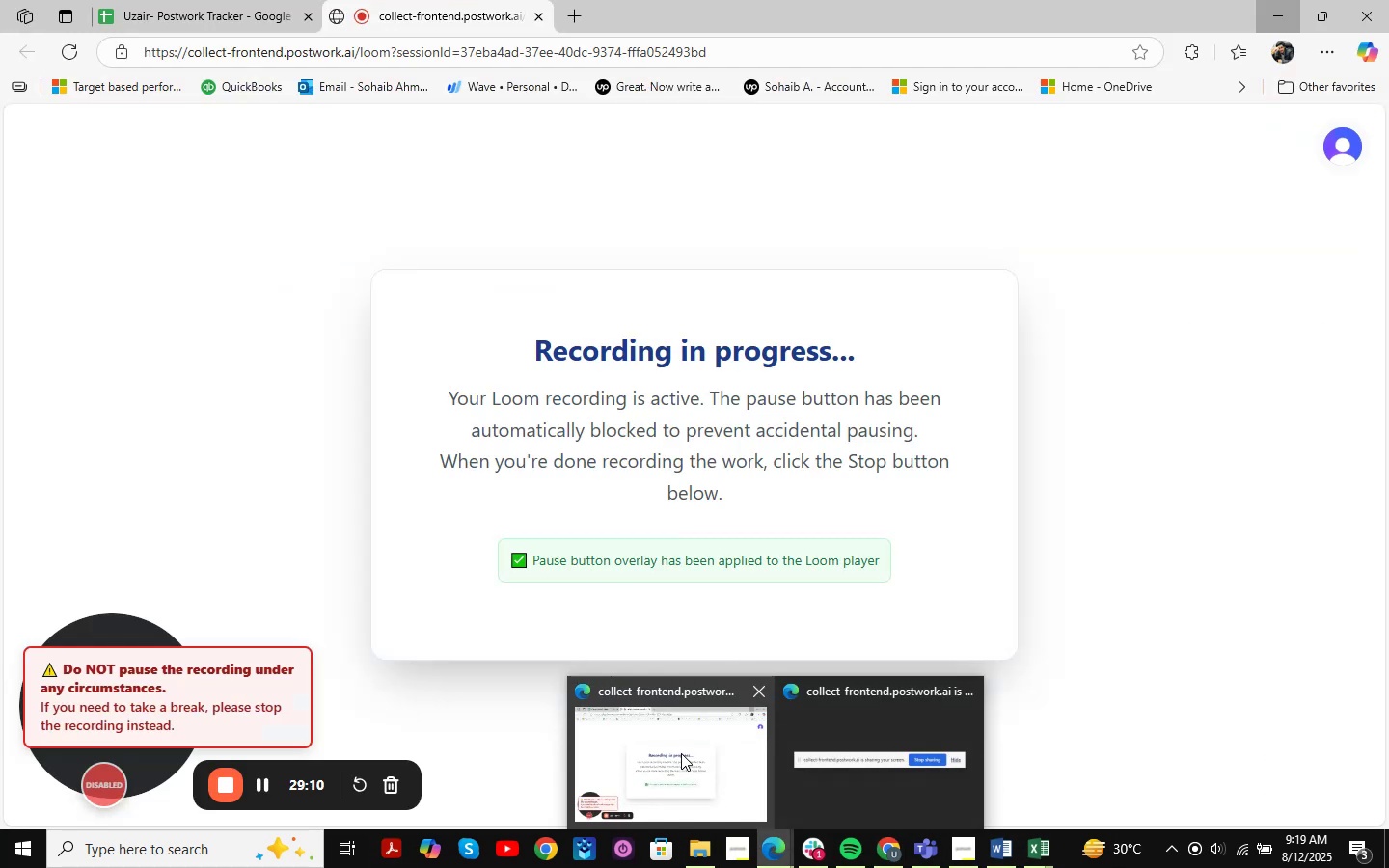 
left_click([681, 753])
 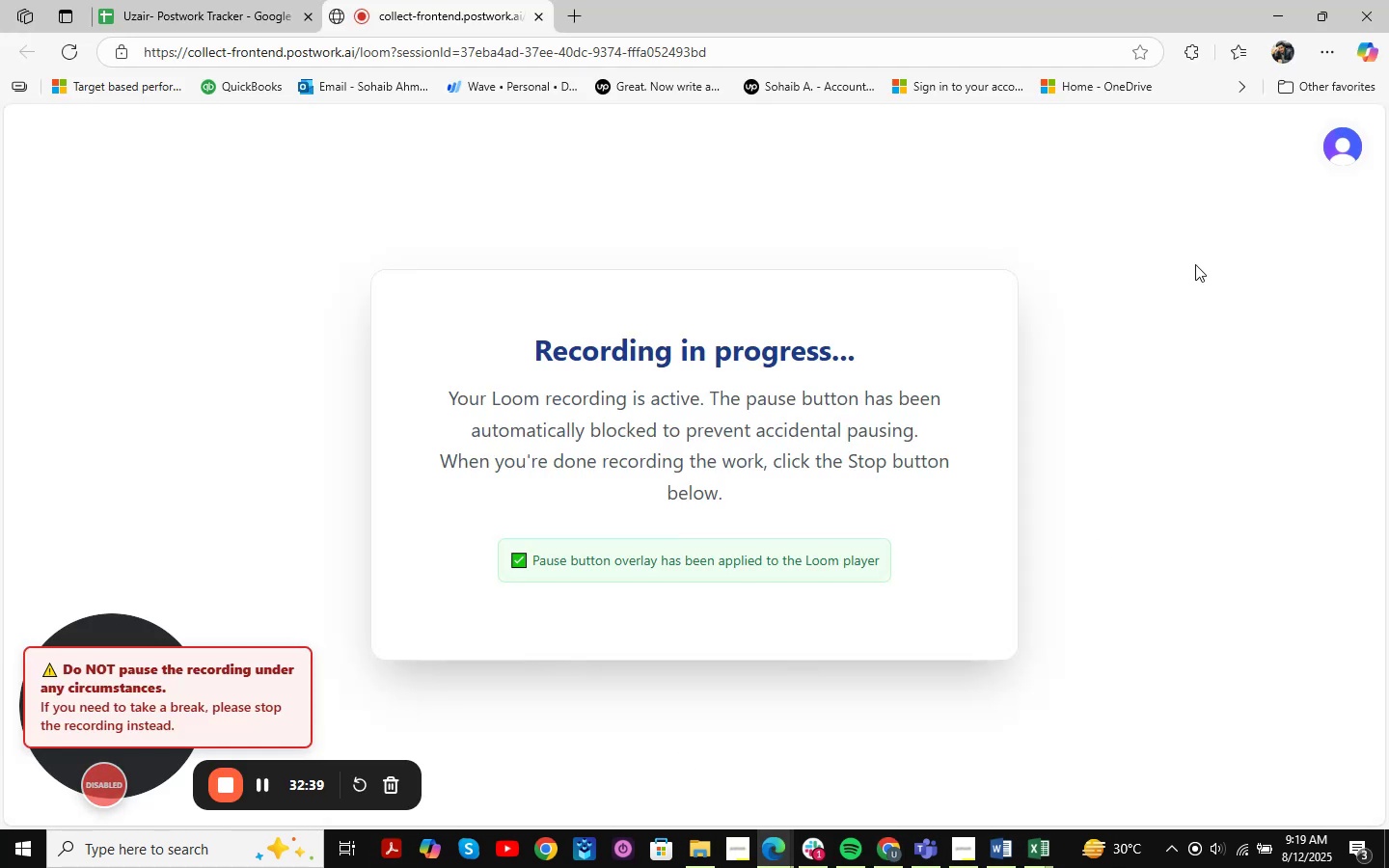 
left_click([1269, 24])
 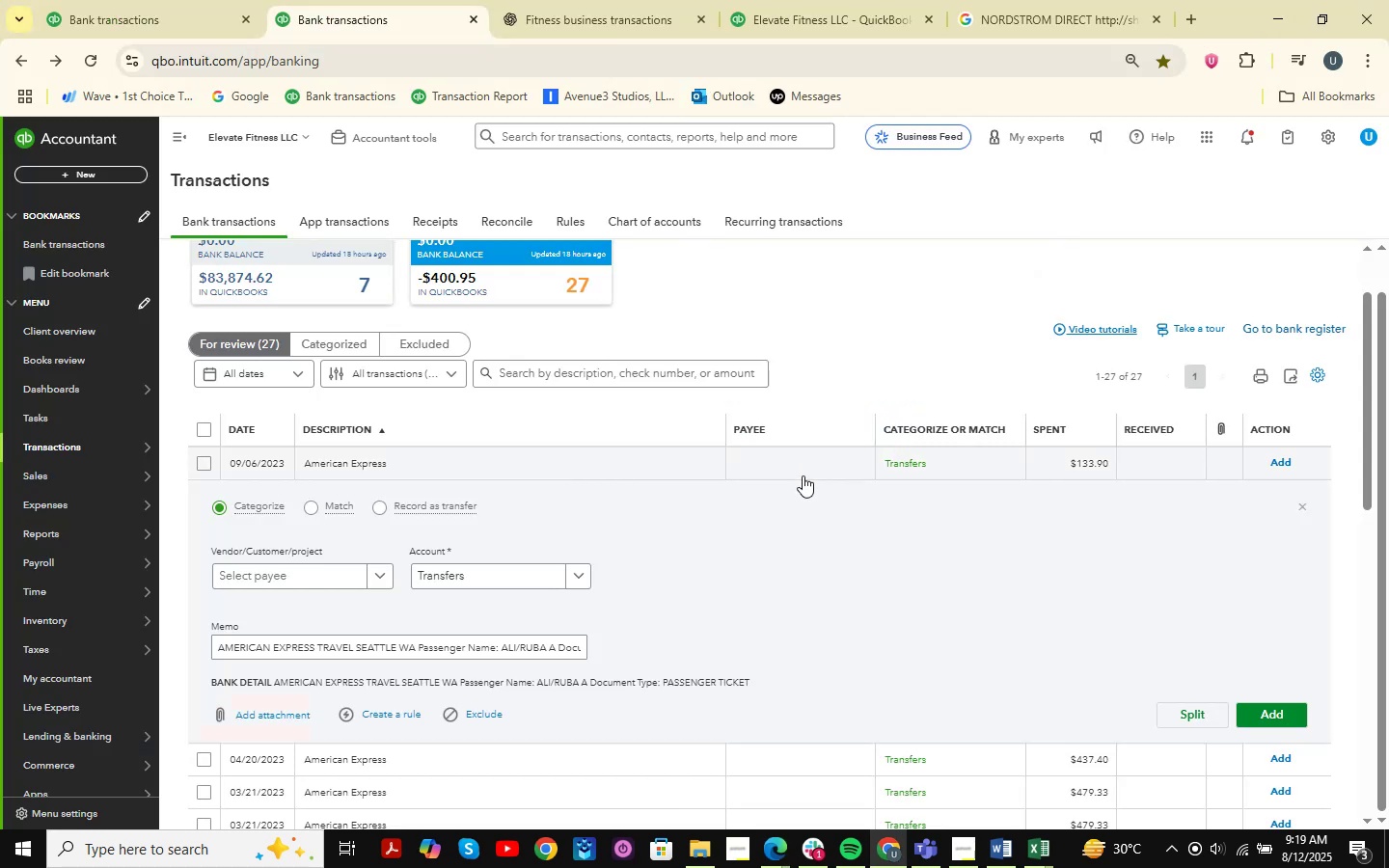 
scroll: coordinate [686, 523], scroll_direction: down, amount: 3.0
 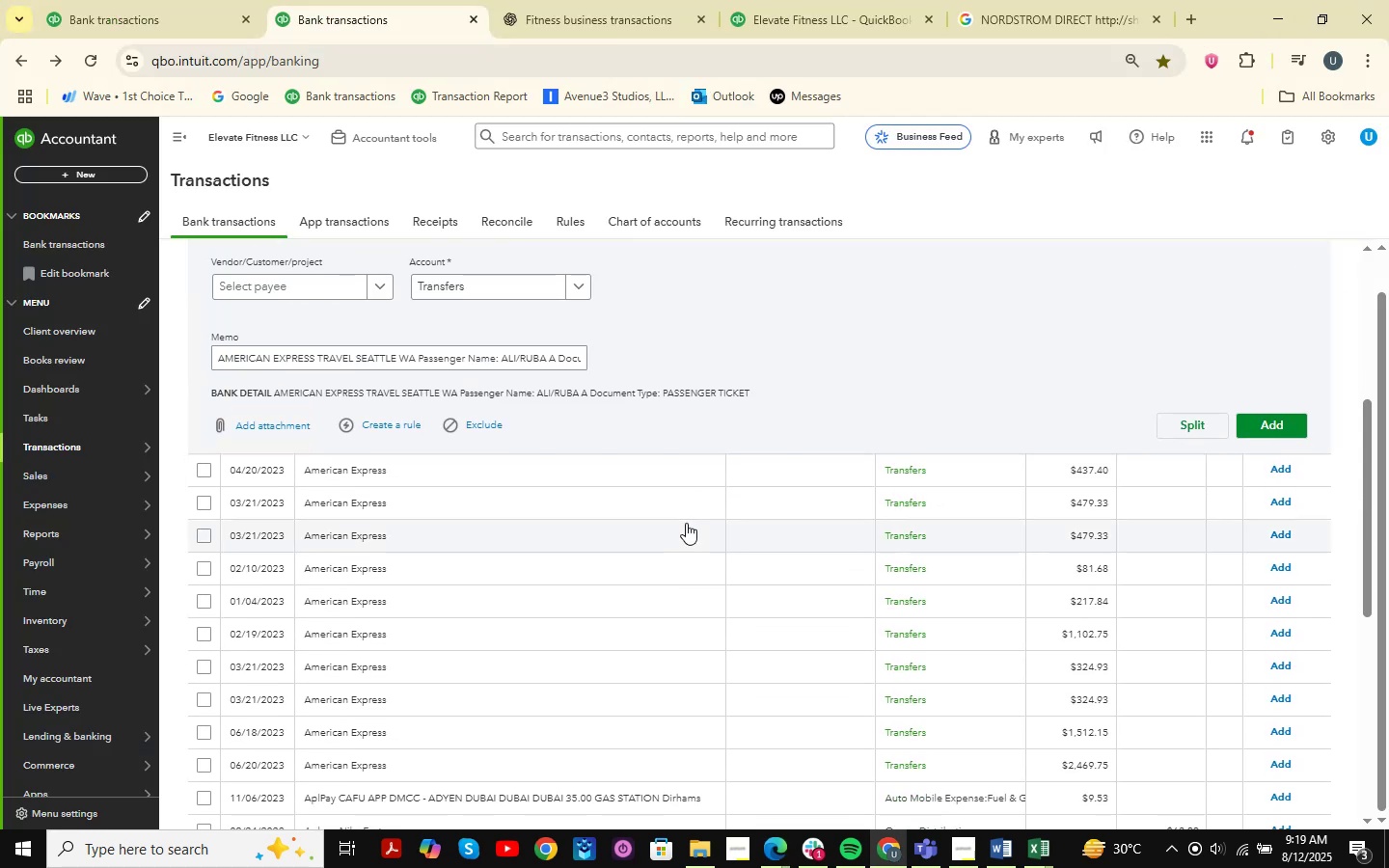 
scroll: coordinate [686, 523], scroll_direction: up, amount: 4.0
 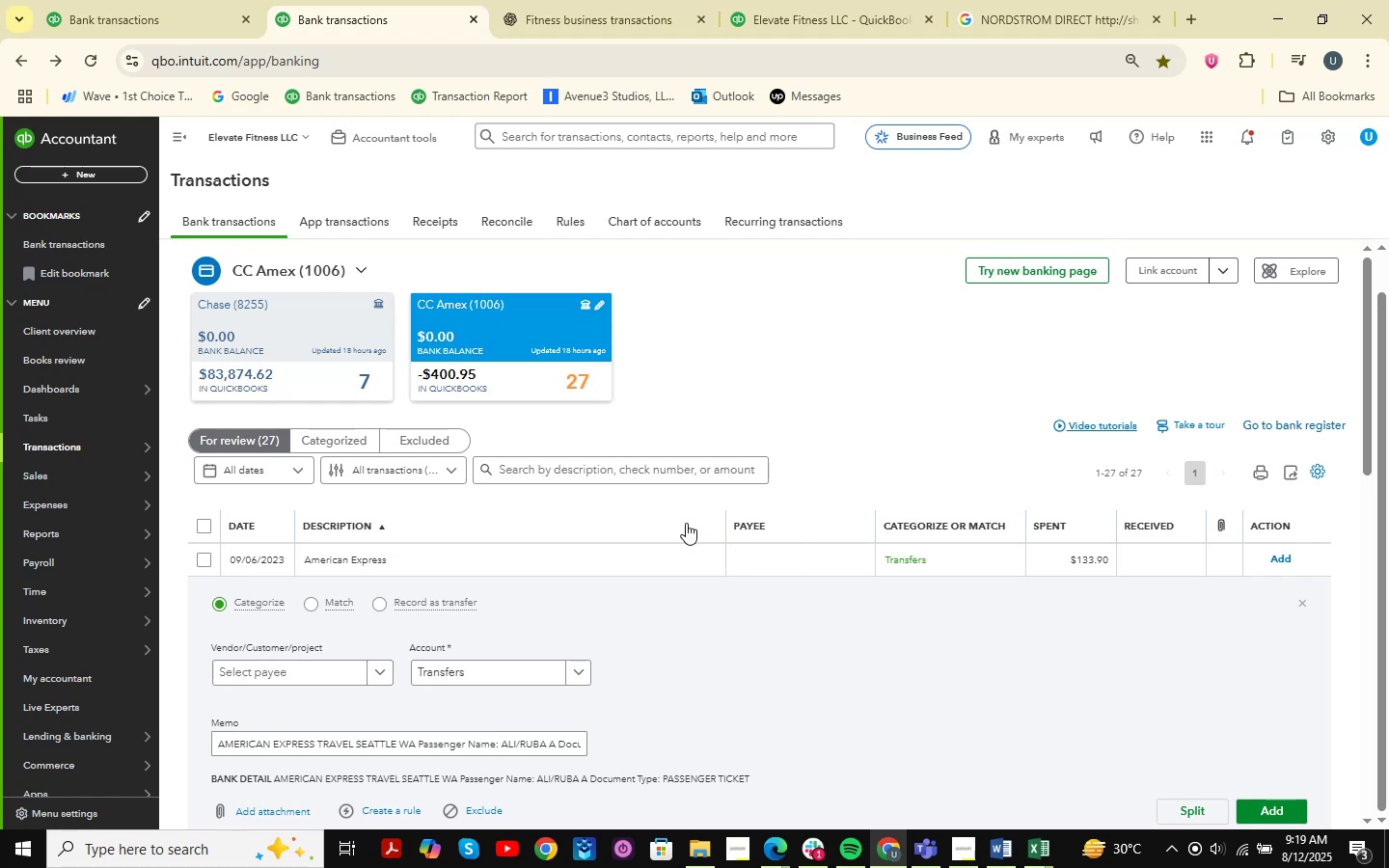 
wait(17.09)
 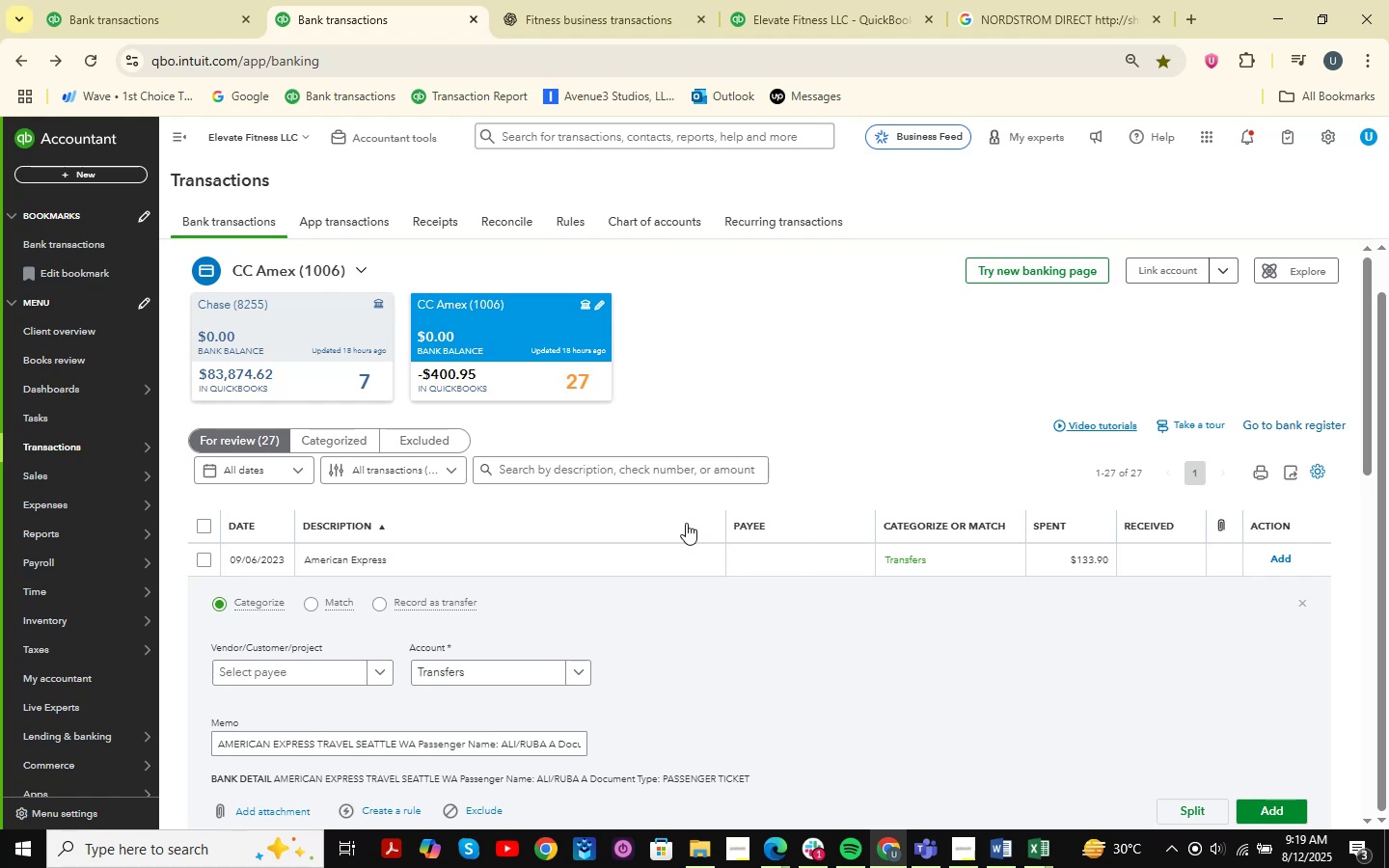 
scroll: coordinate [686, 523], scroll_direction: down, amount: 4.0
 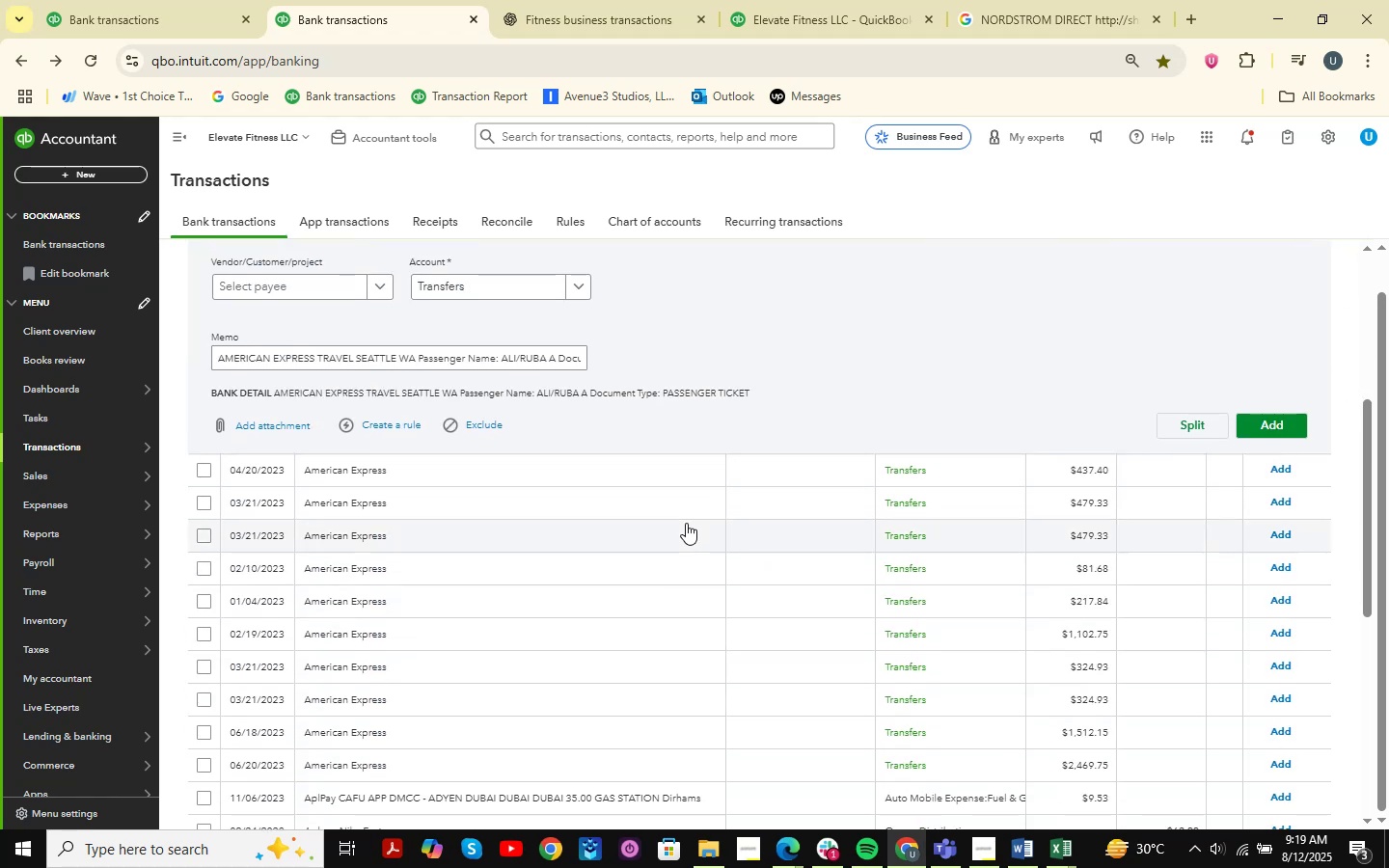 
scroll: coordinate [686, 523], scroll_direction: up, amount: 3.0
 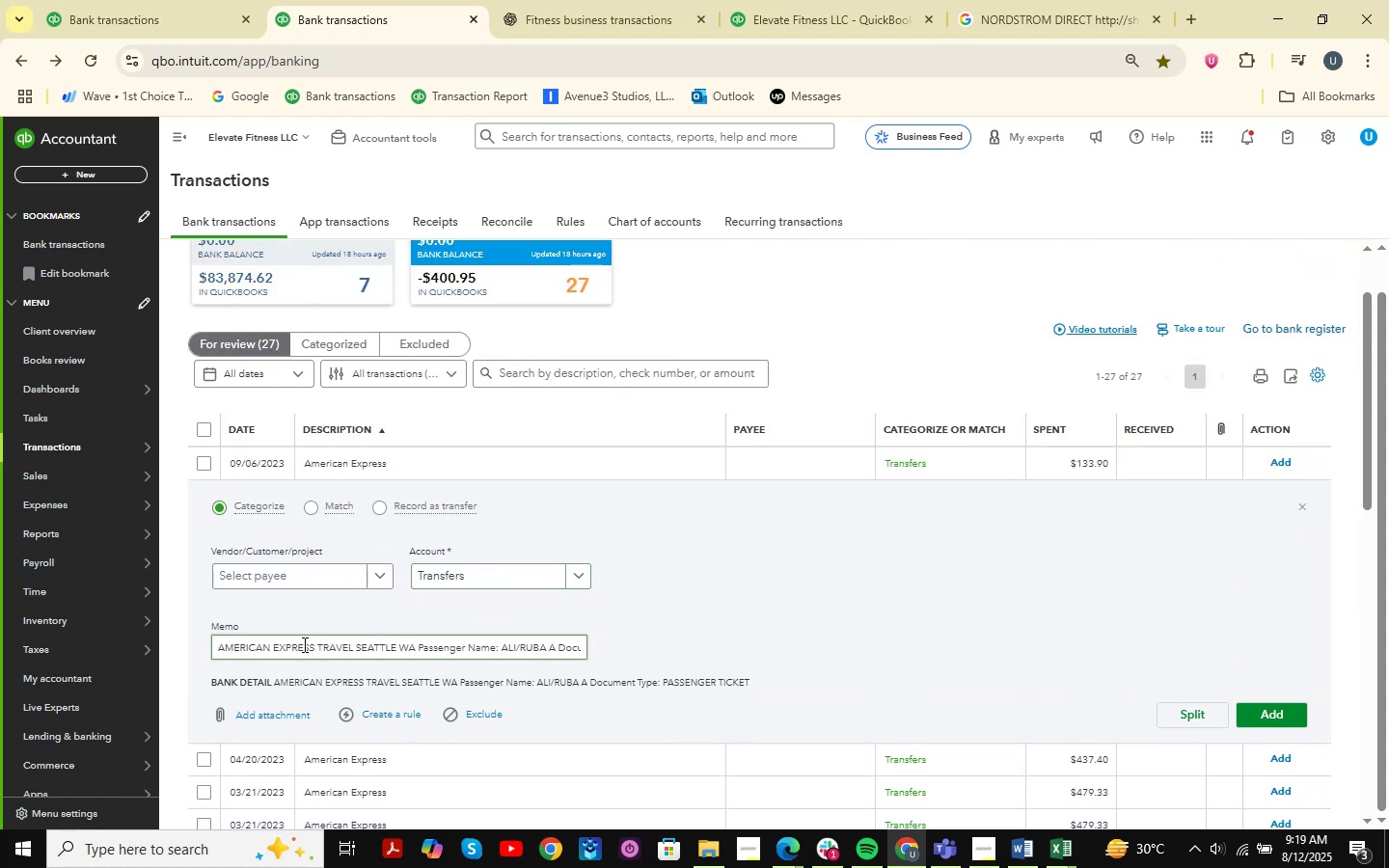 
wait(6.5)
 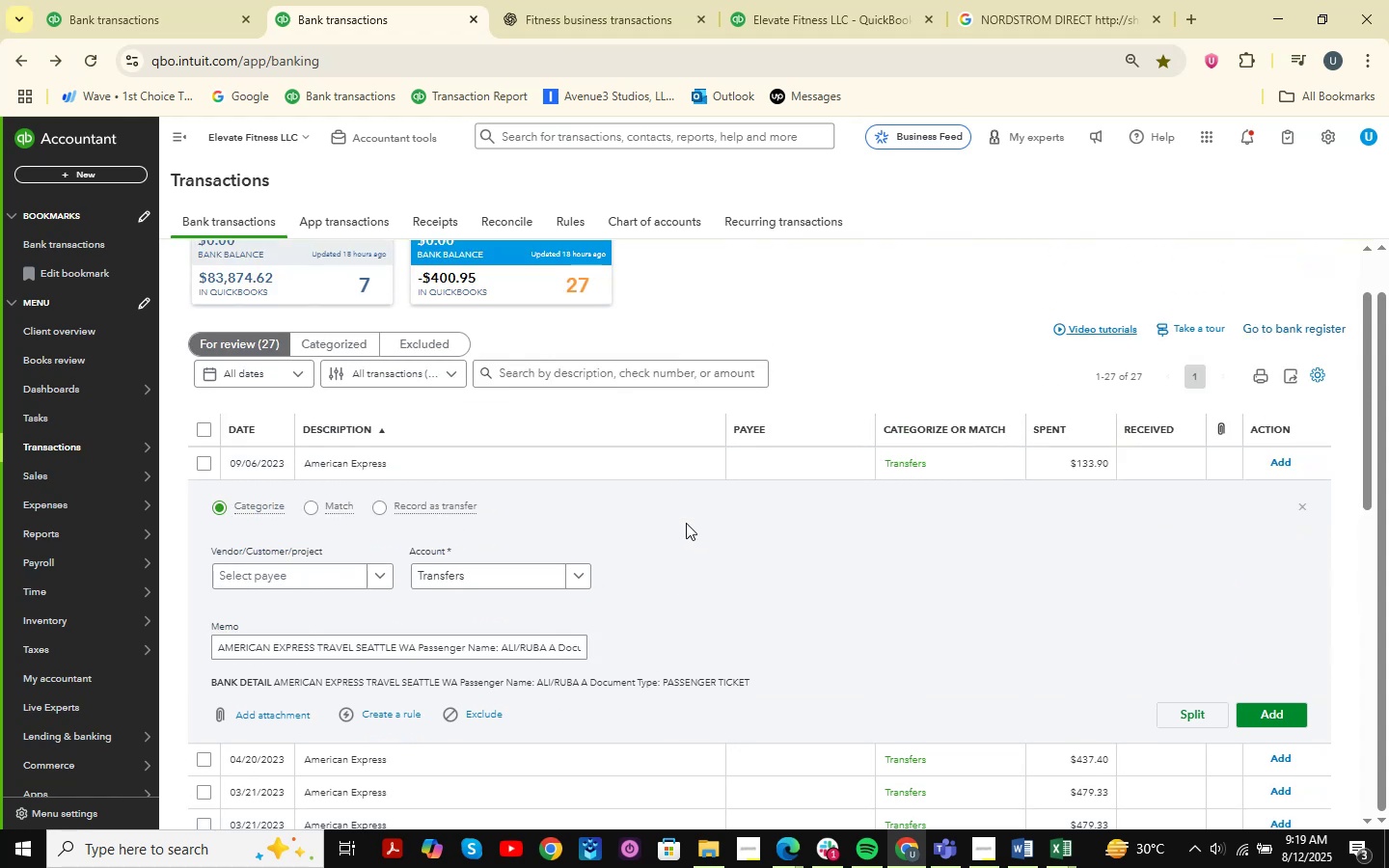 
left_click_drag(start_coordinate=[214, 648], to_coordinate=[352, 655])
 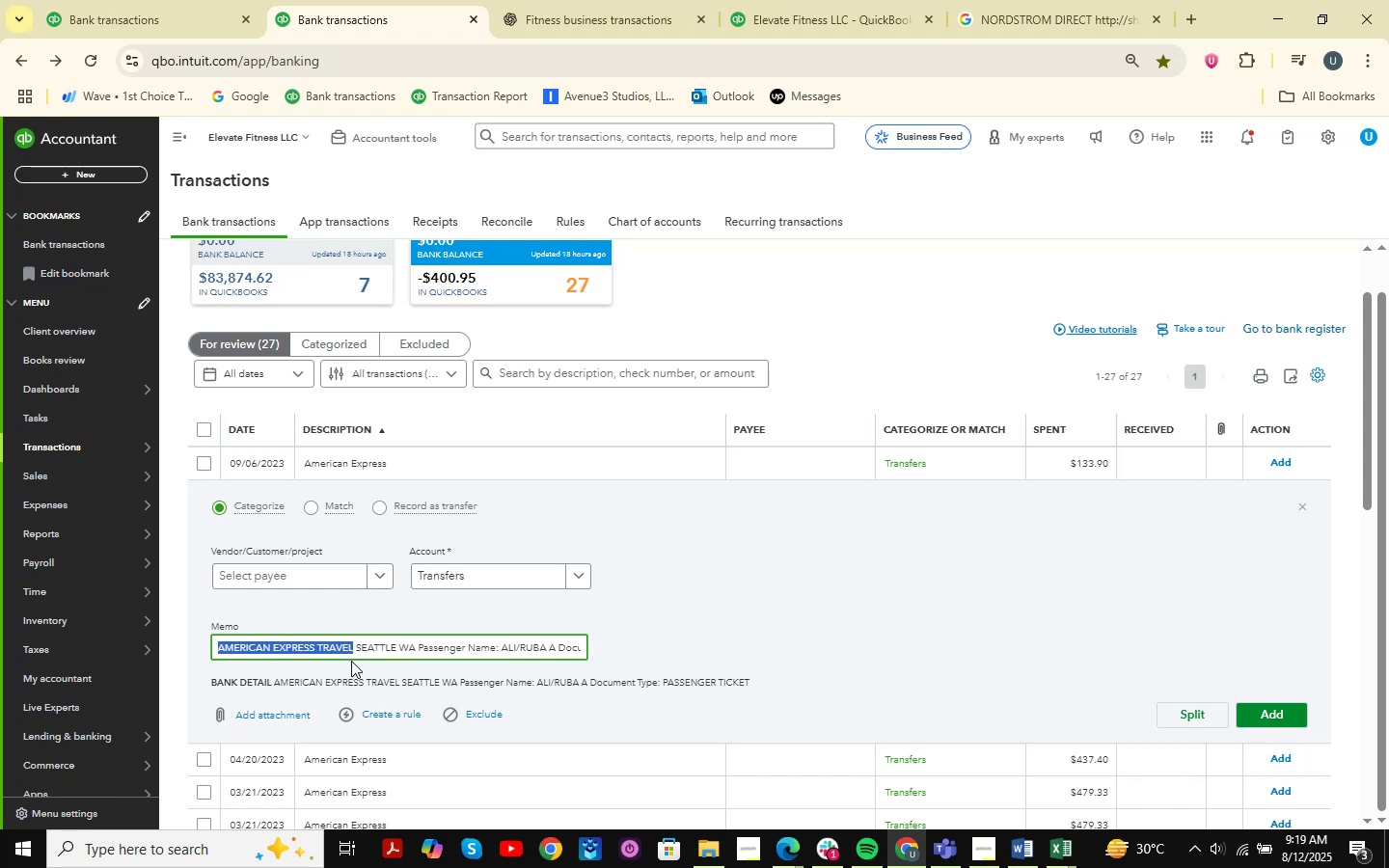 
wait(6.22)
 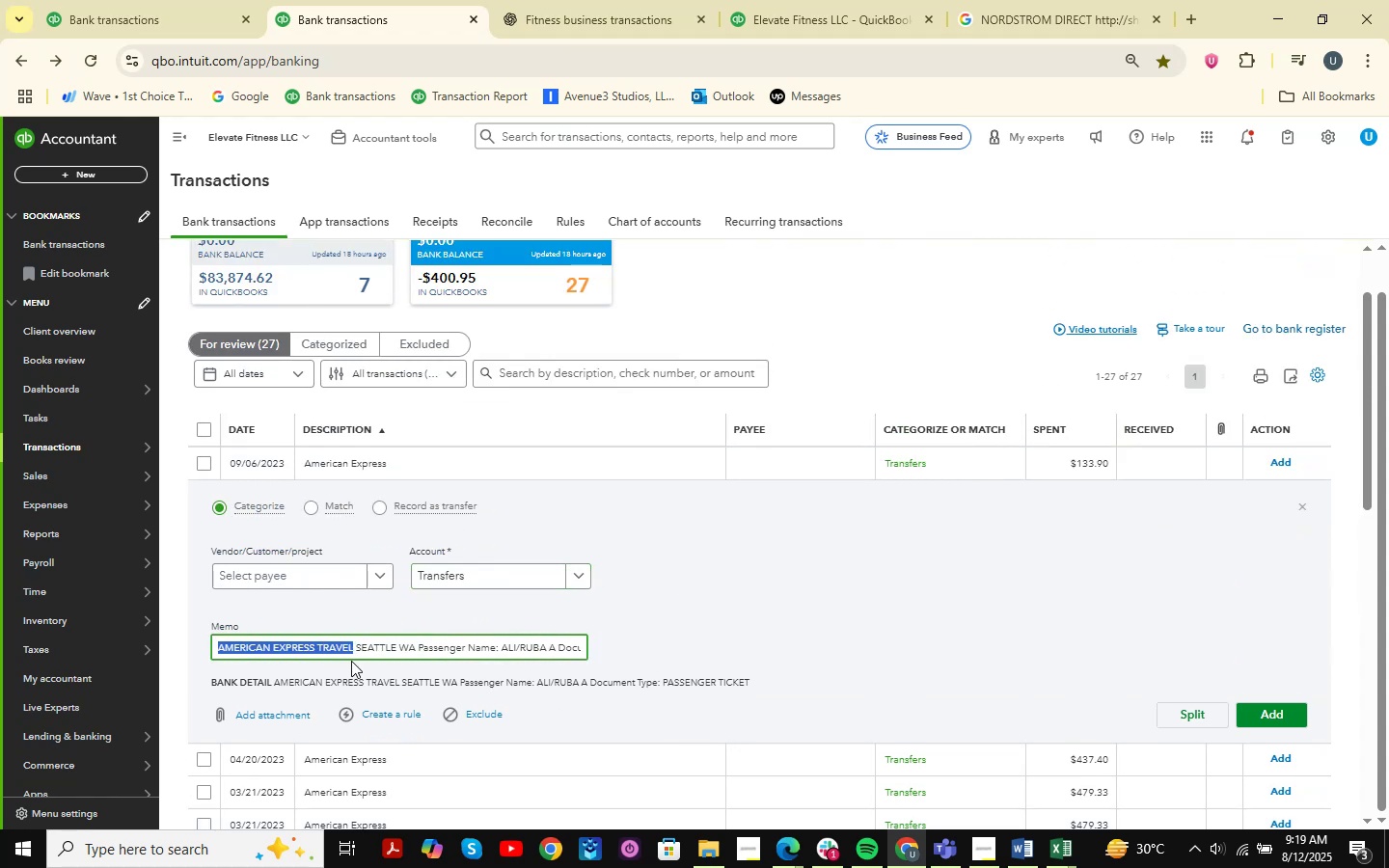 
mouse_move([336, 719])
 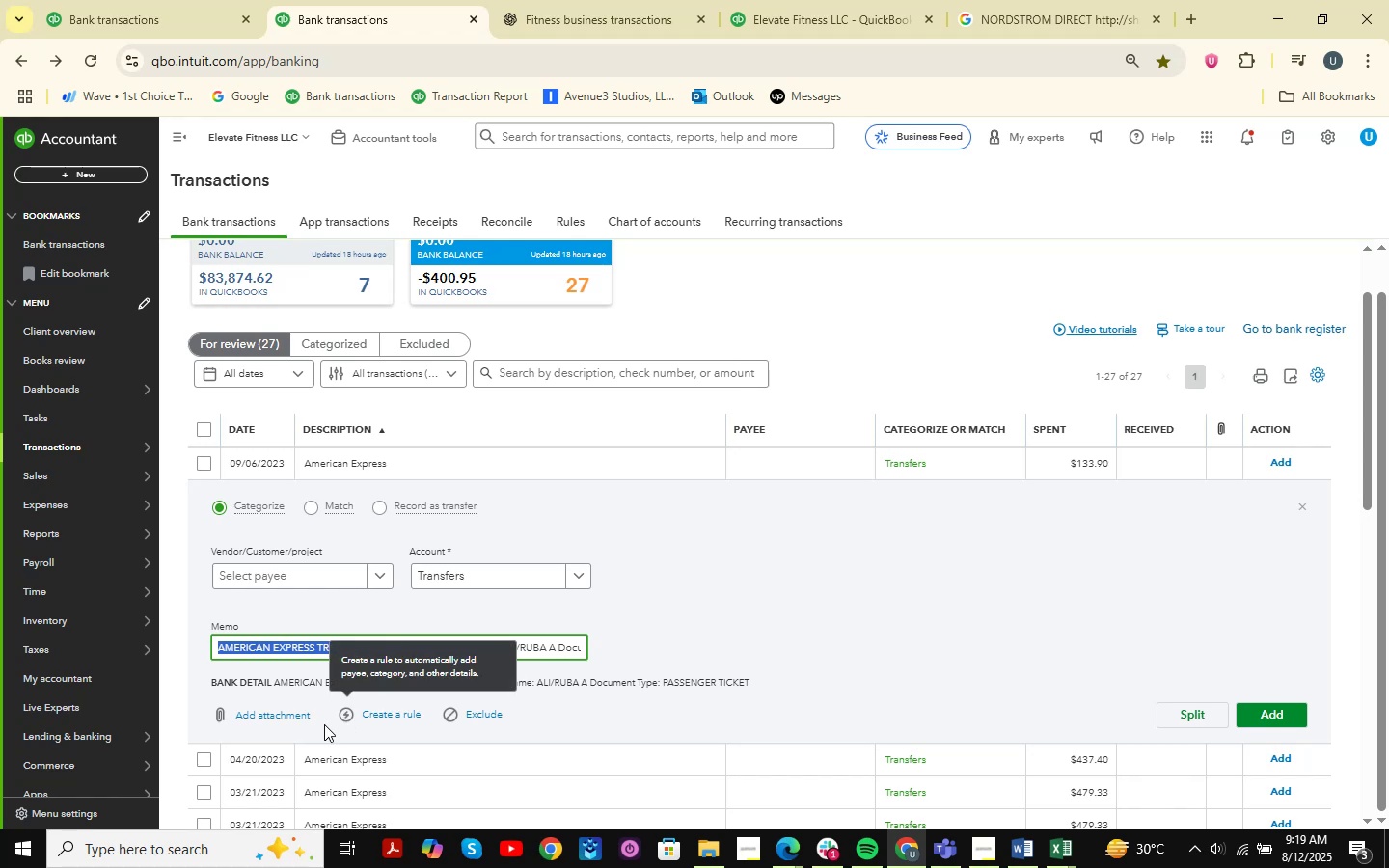 
mouse_move([273, 716])
 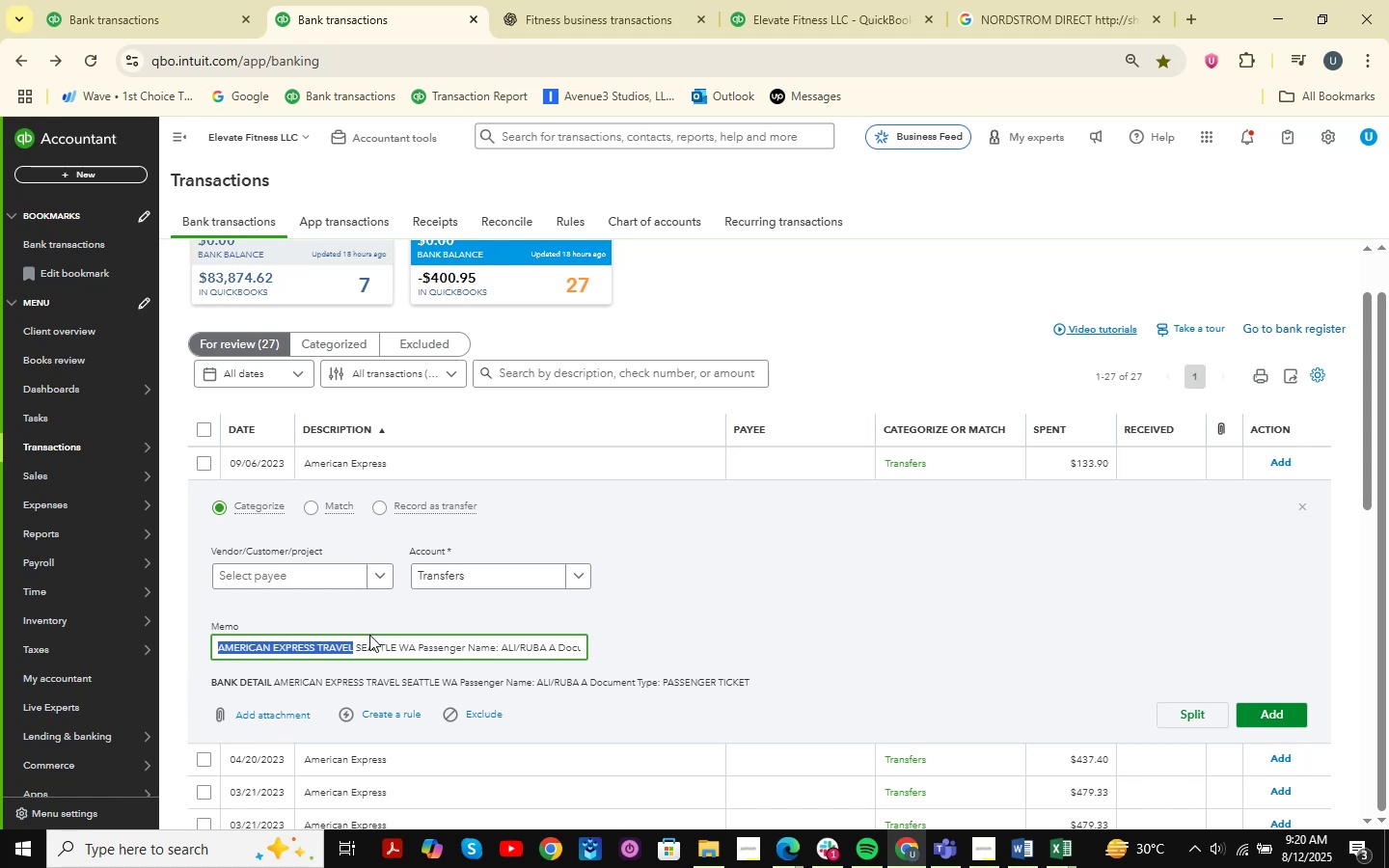 
key(Control+ControlLeft)
 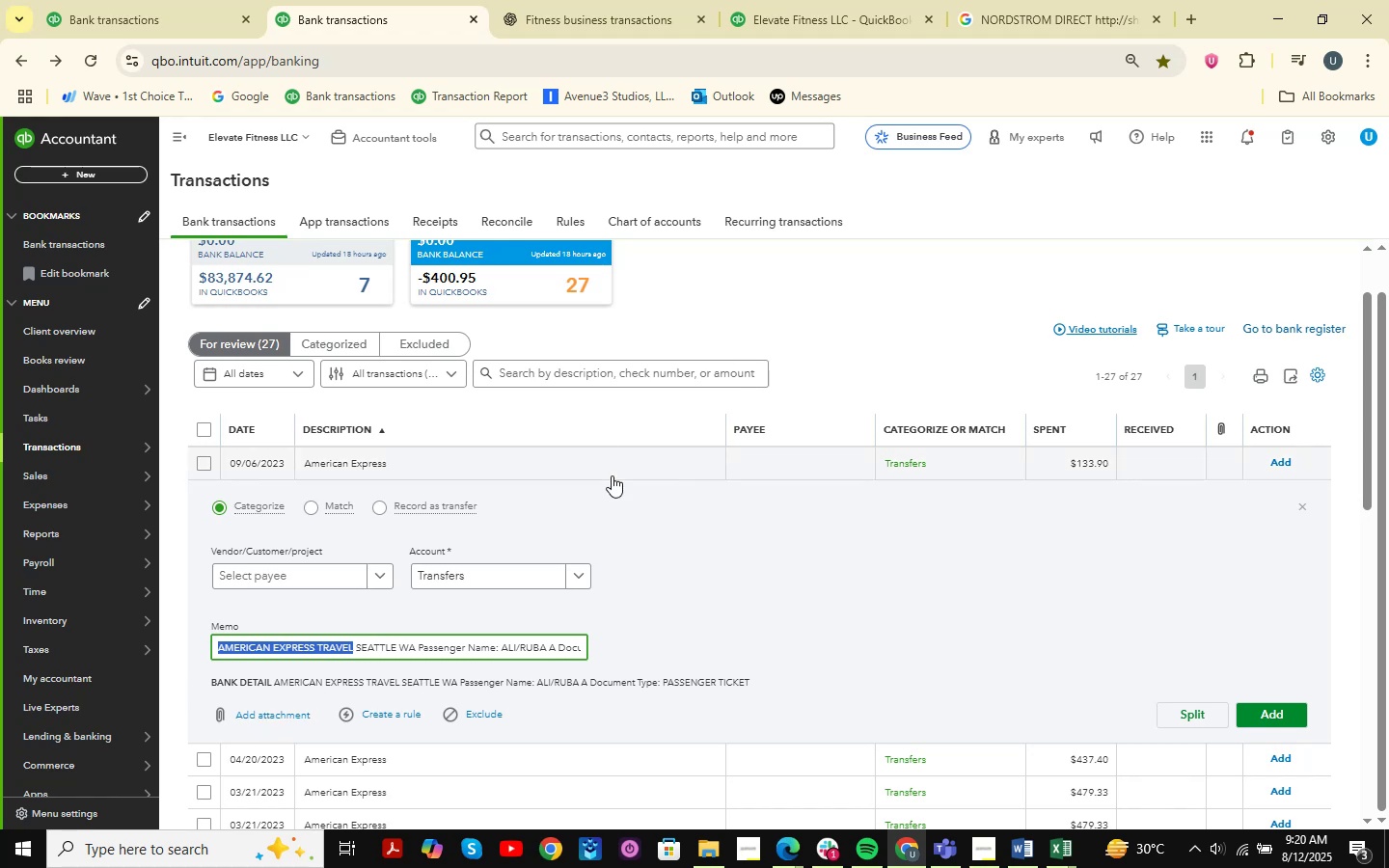 
key(Control+C)
 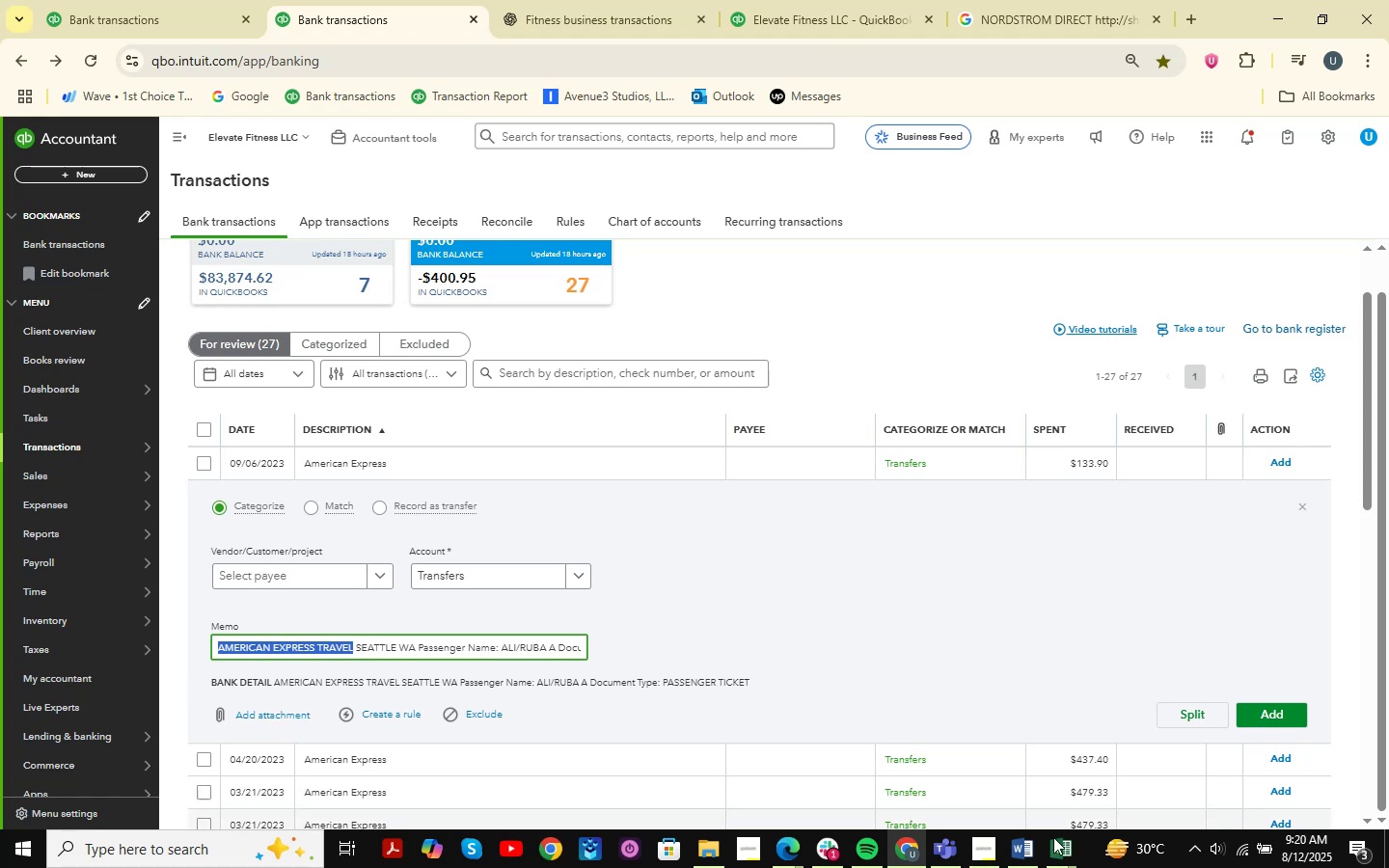 
left_click([1057, 847])
 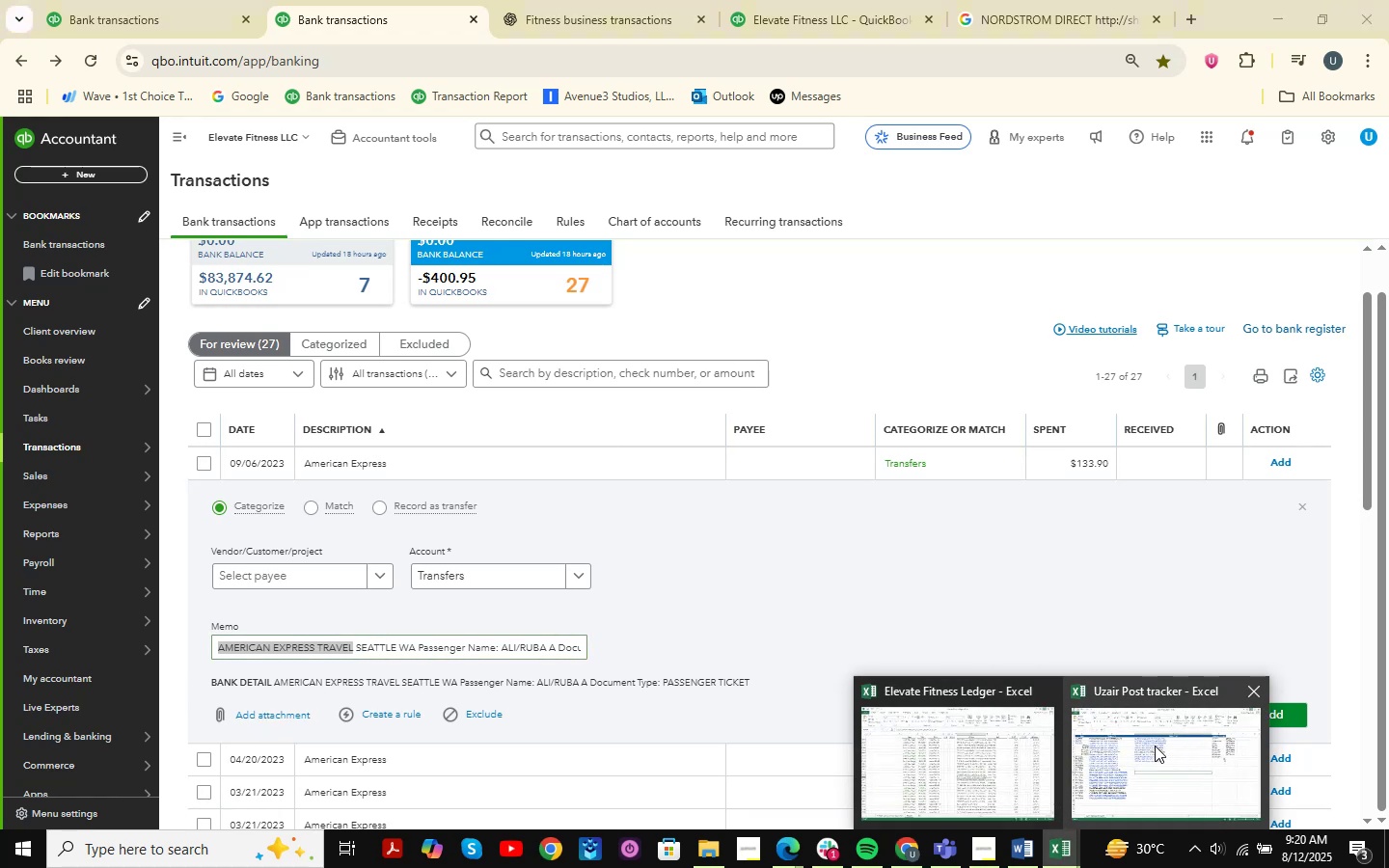 
left_click([959, 751])
 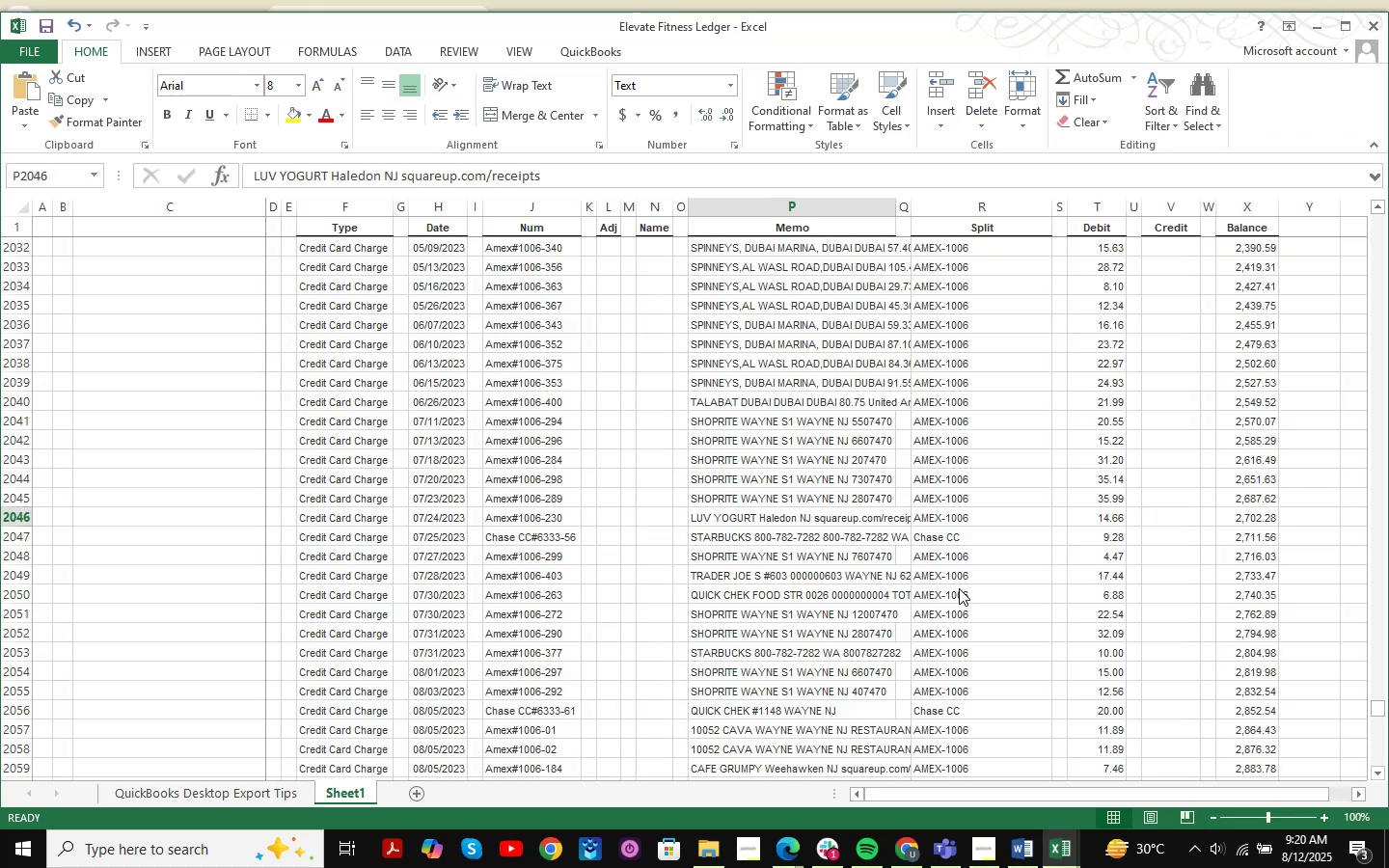 
key(Control+ControlLeft)
 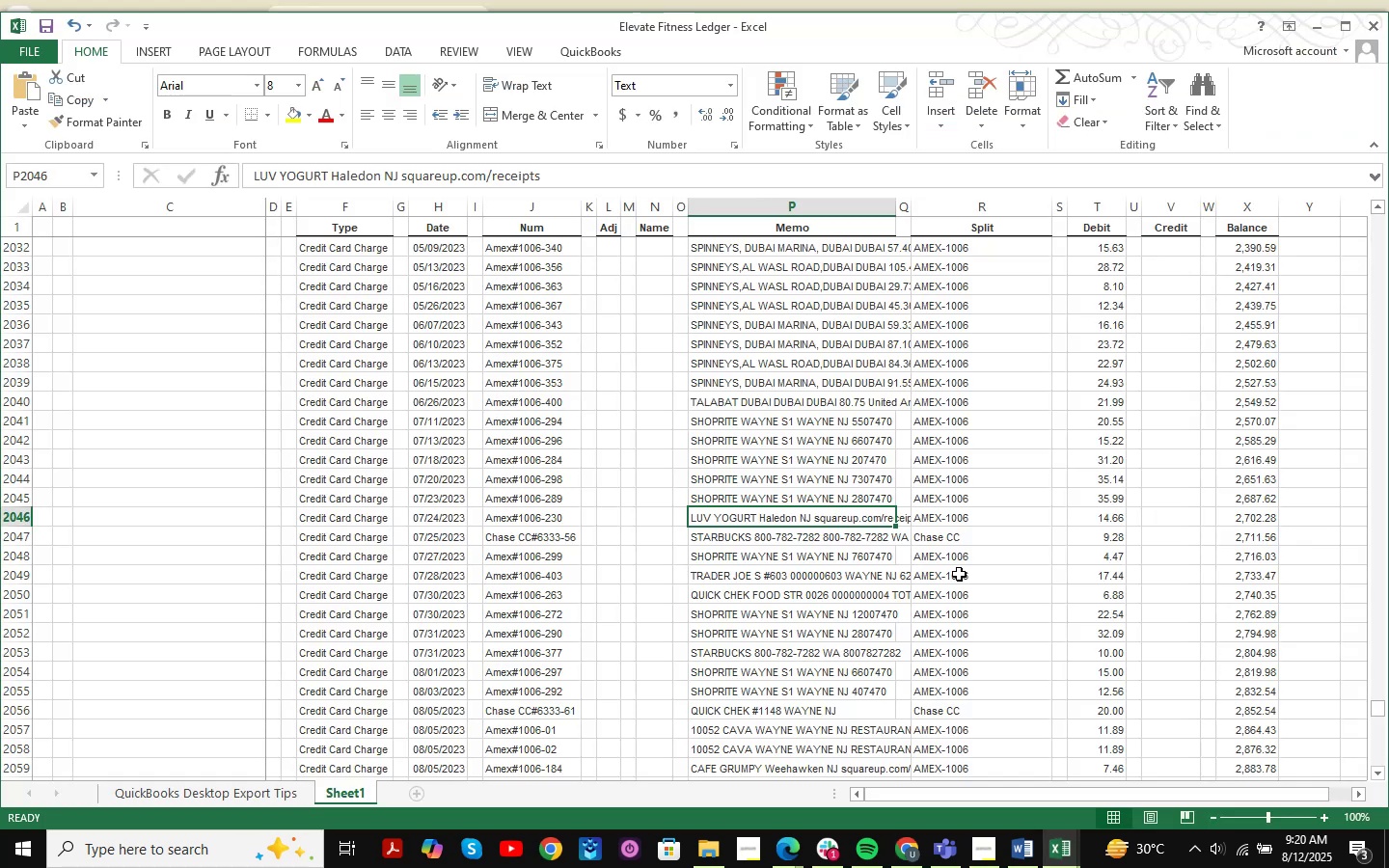 
key(Control+F)
 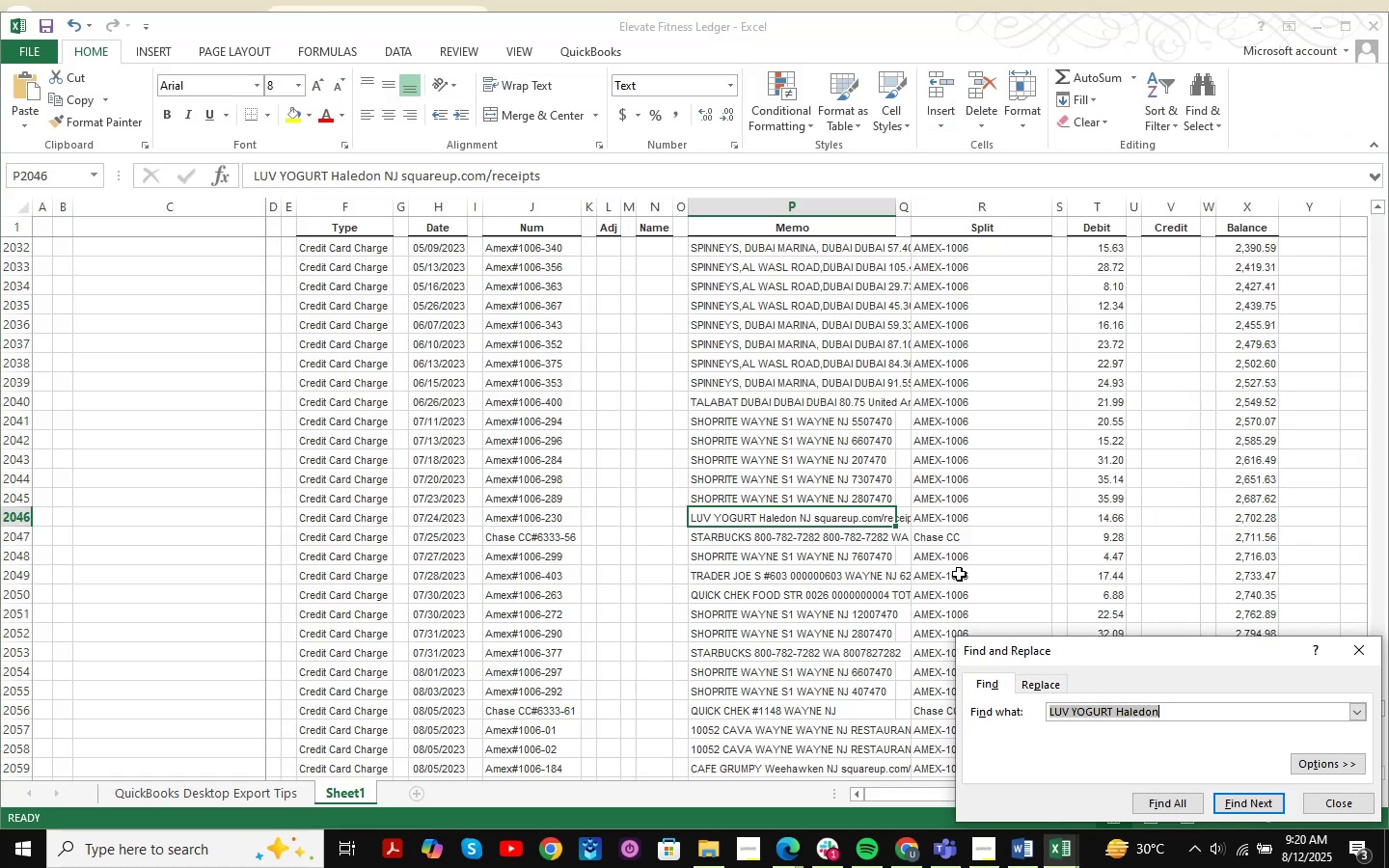 
key(Control+ControlLeft)
 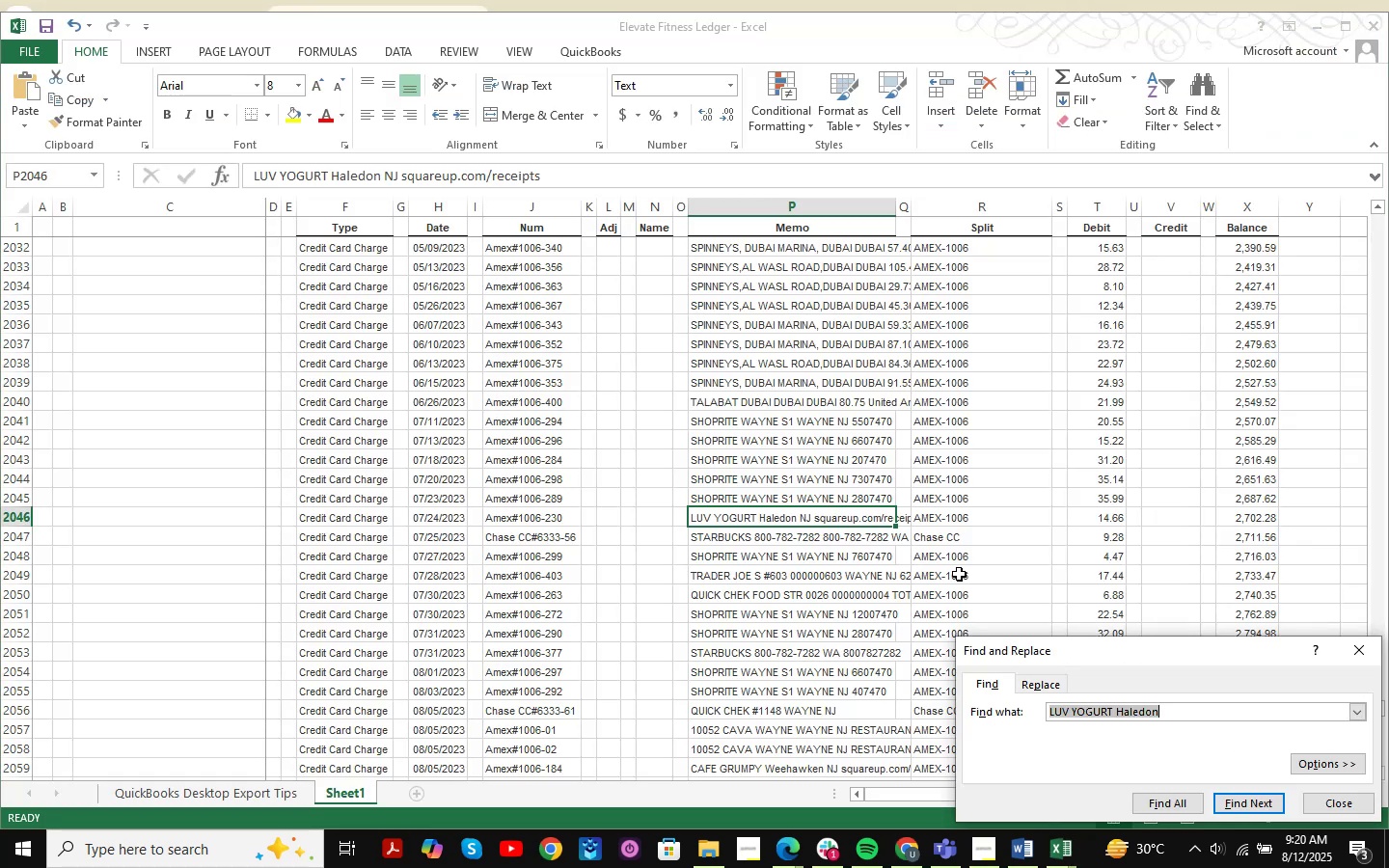 
key(Control+V)
 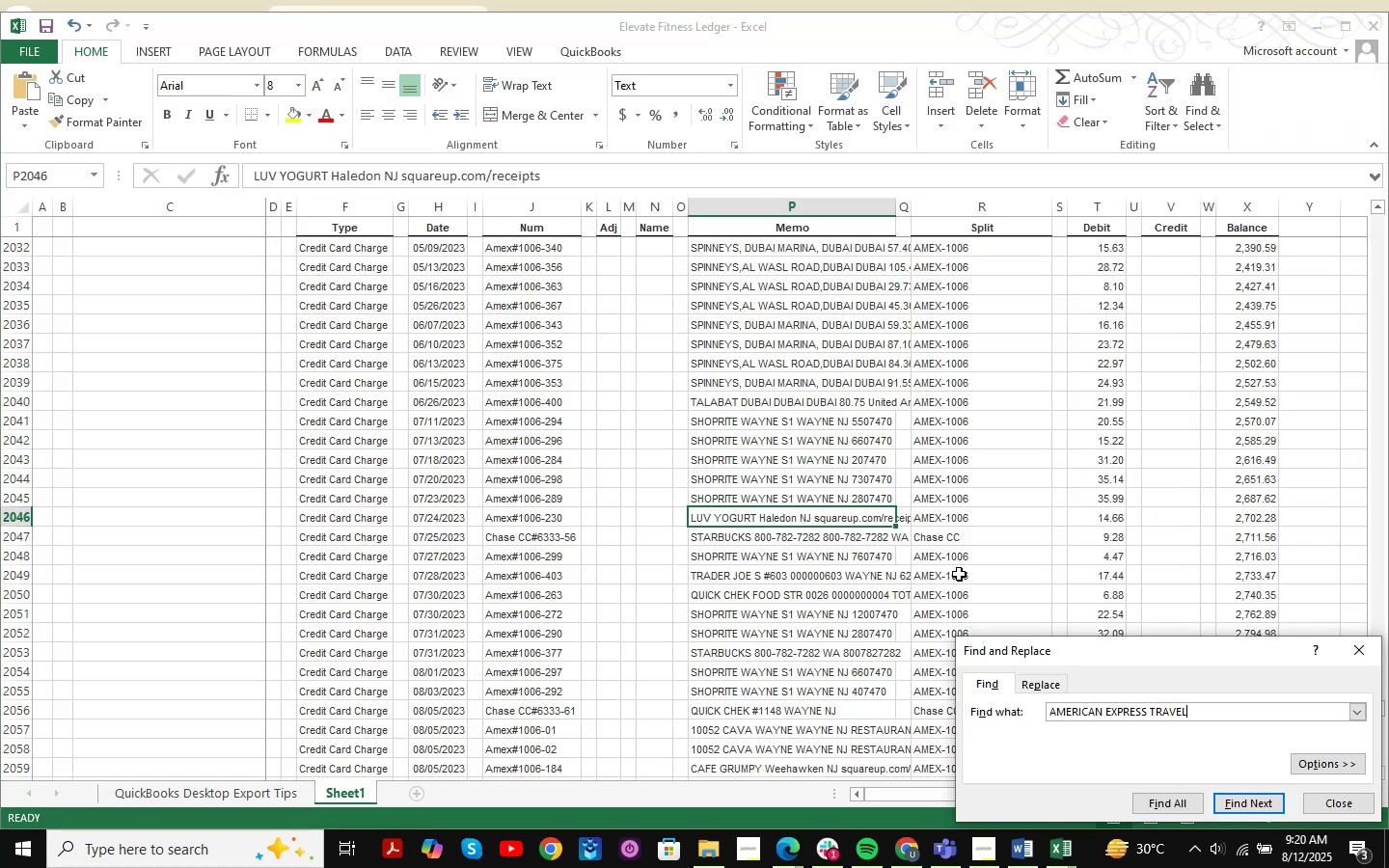 
key(NumpadEnter)
 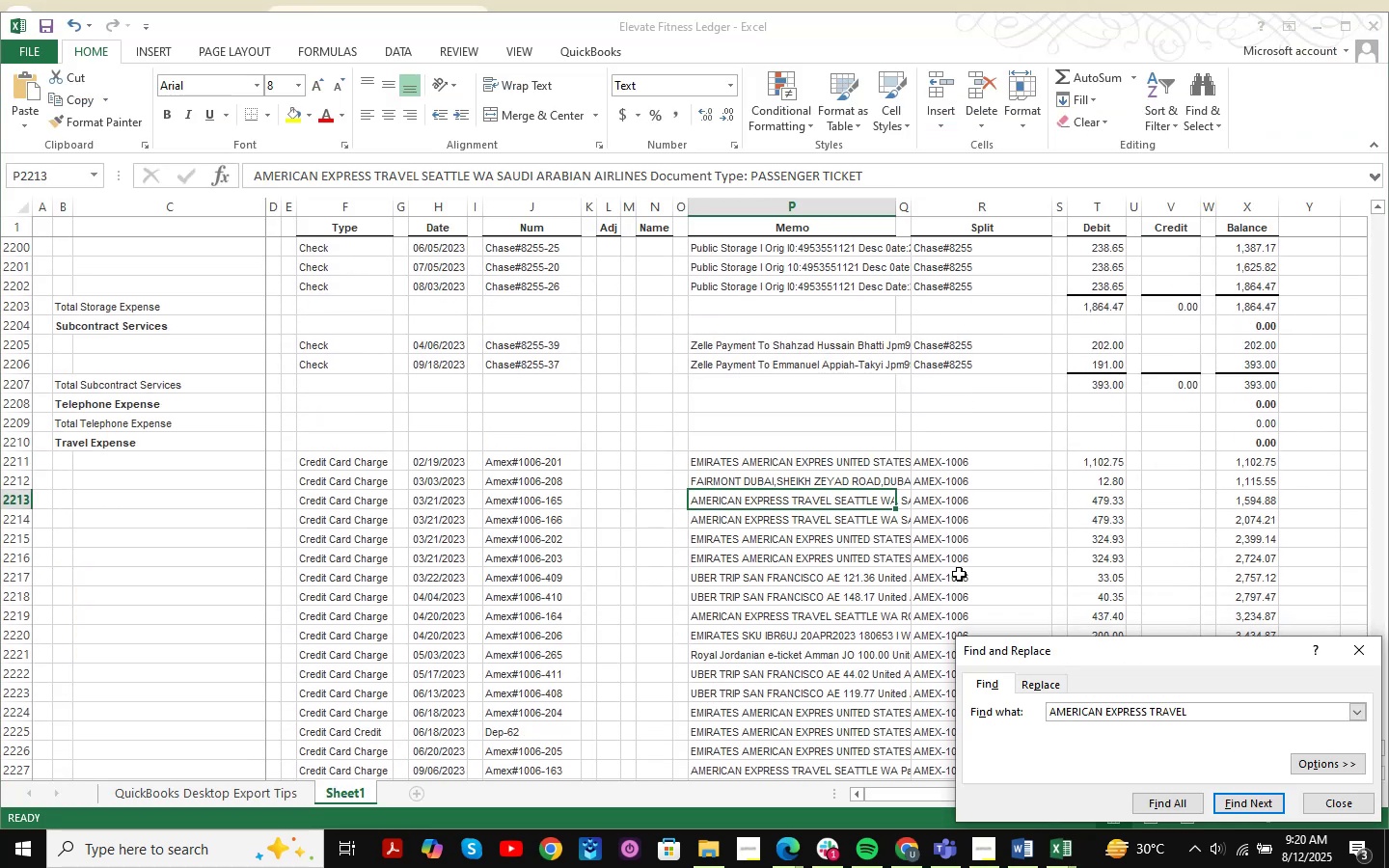 
key(NumpadEnter)
 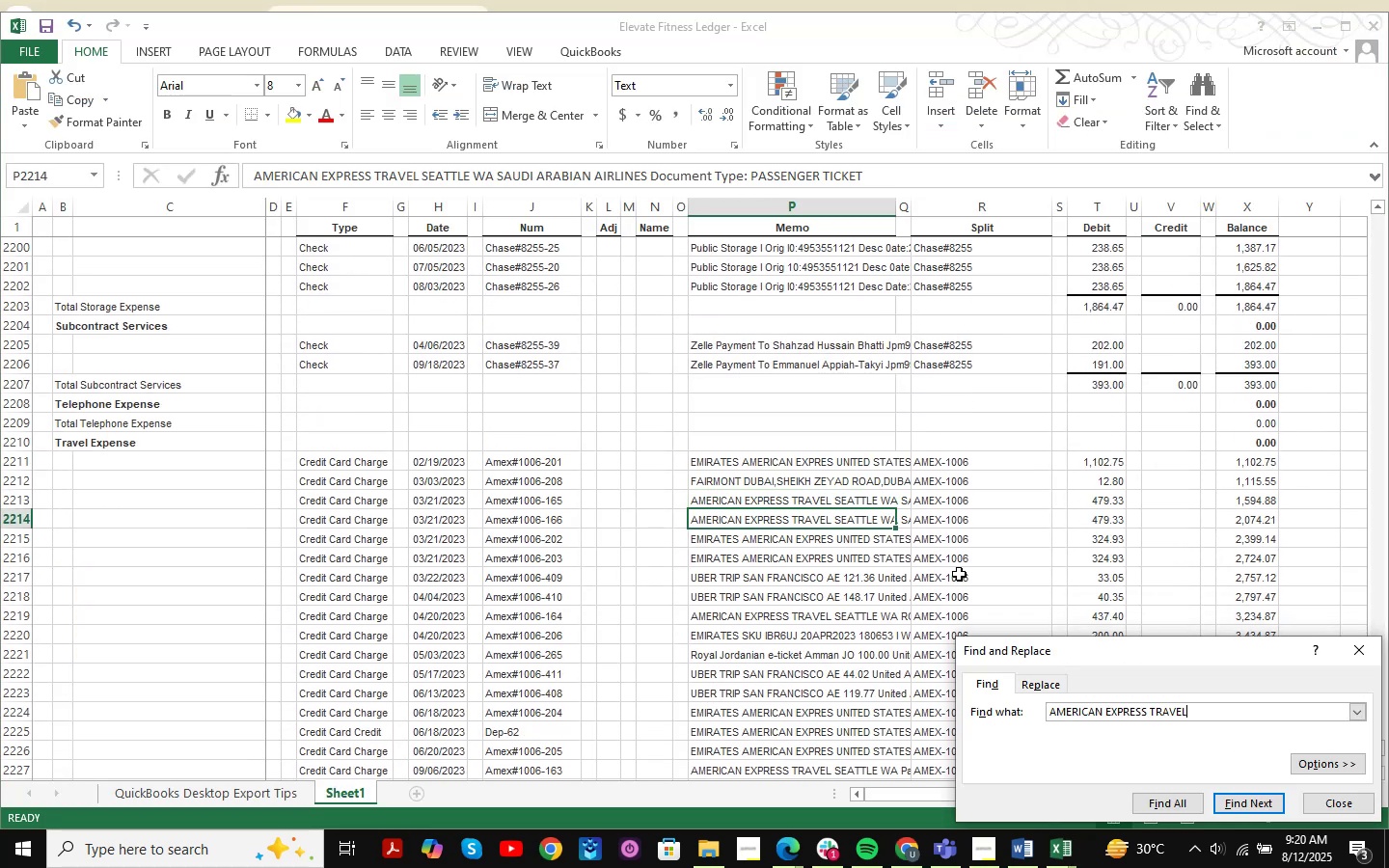 
key(NumpadEnter)
 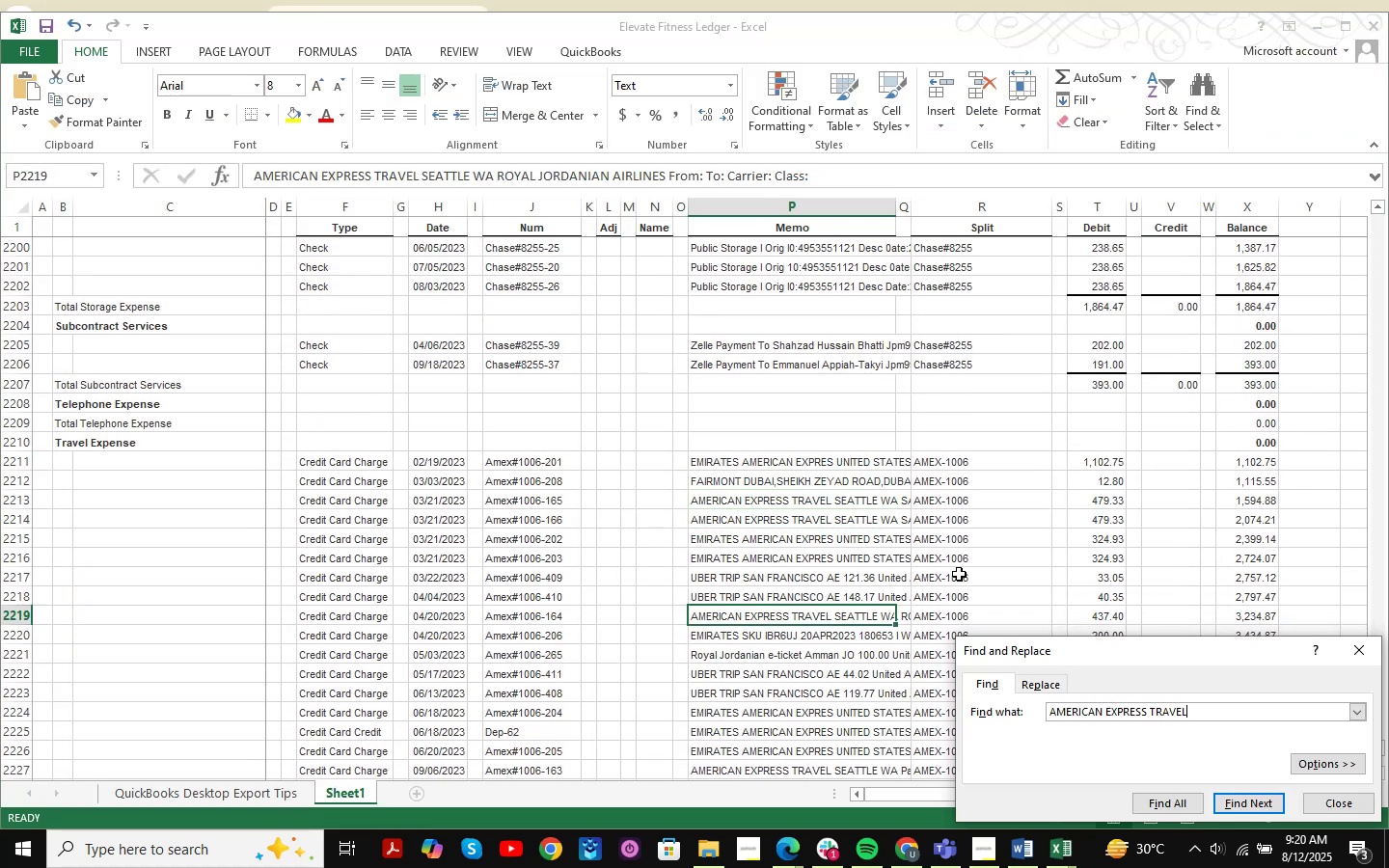 
key(NumpadEnter)
 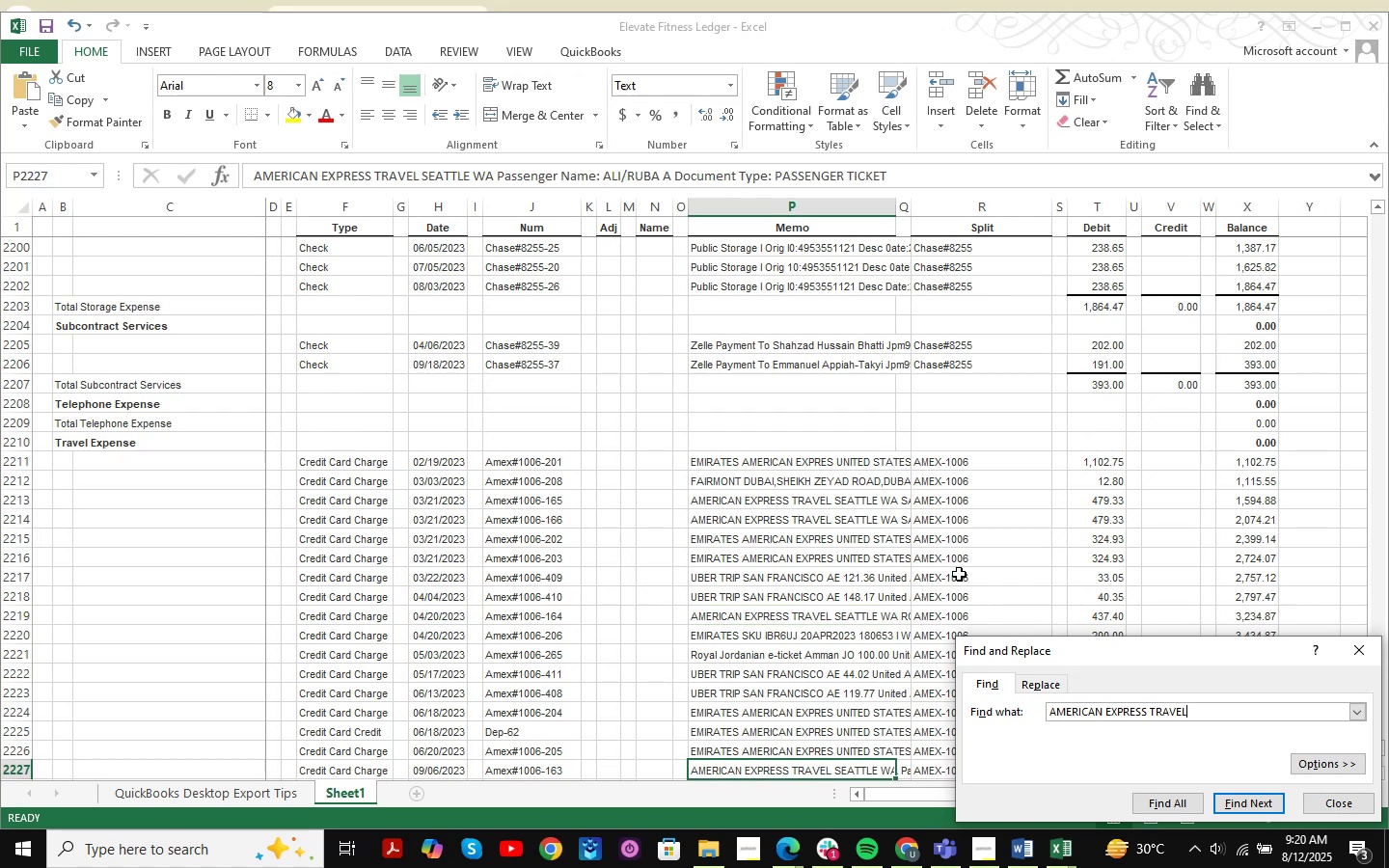 
key(NumpadEnter)
 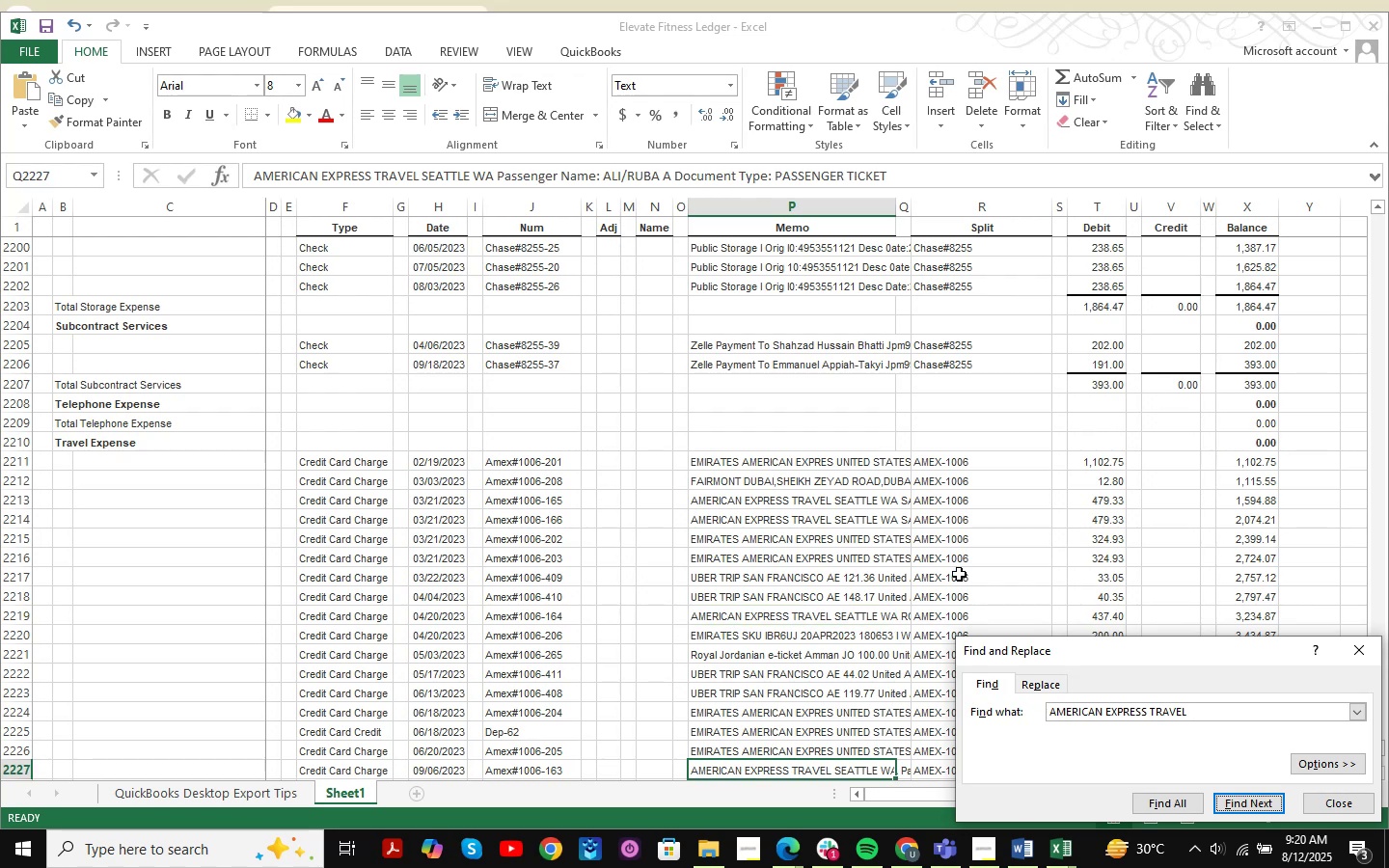 
key(NumpadEnter)
 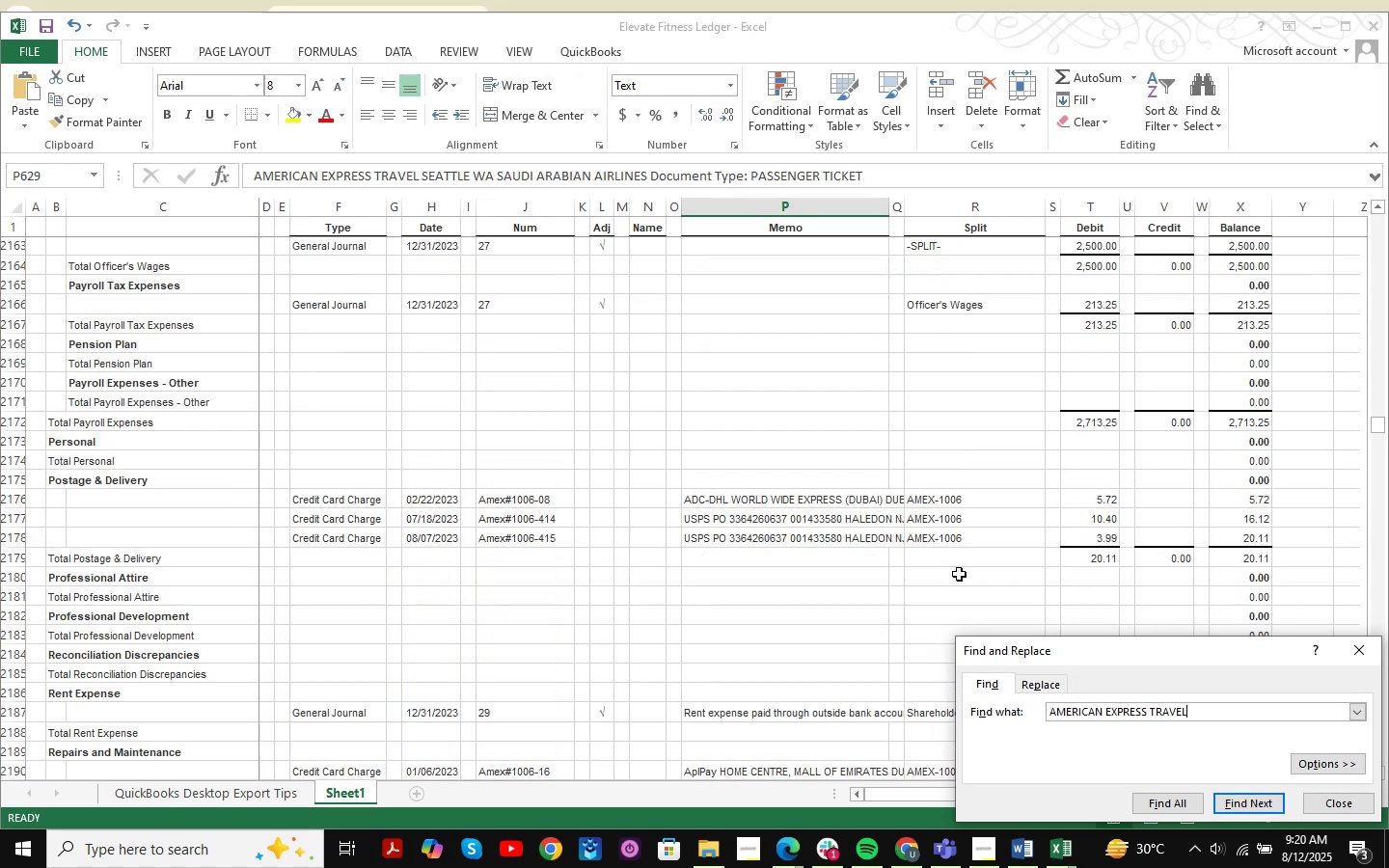 
key(NumpadEnter)
 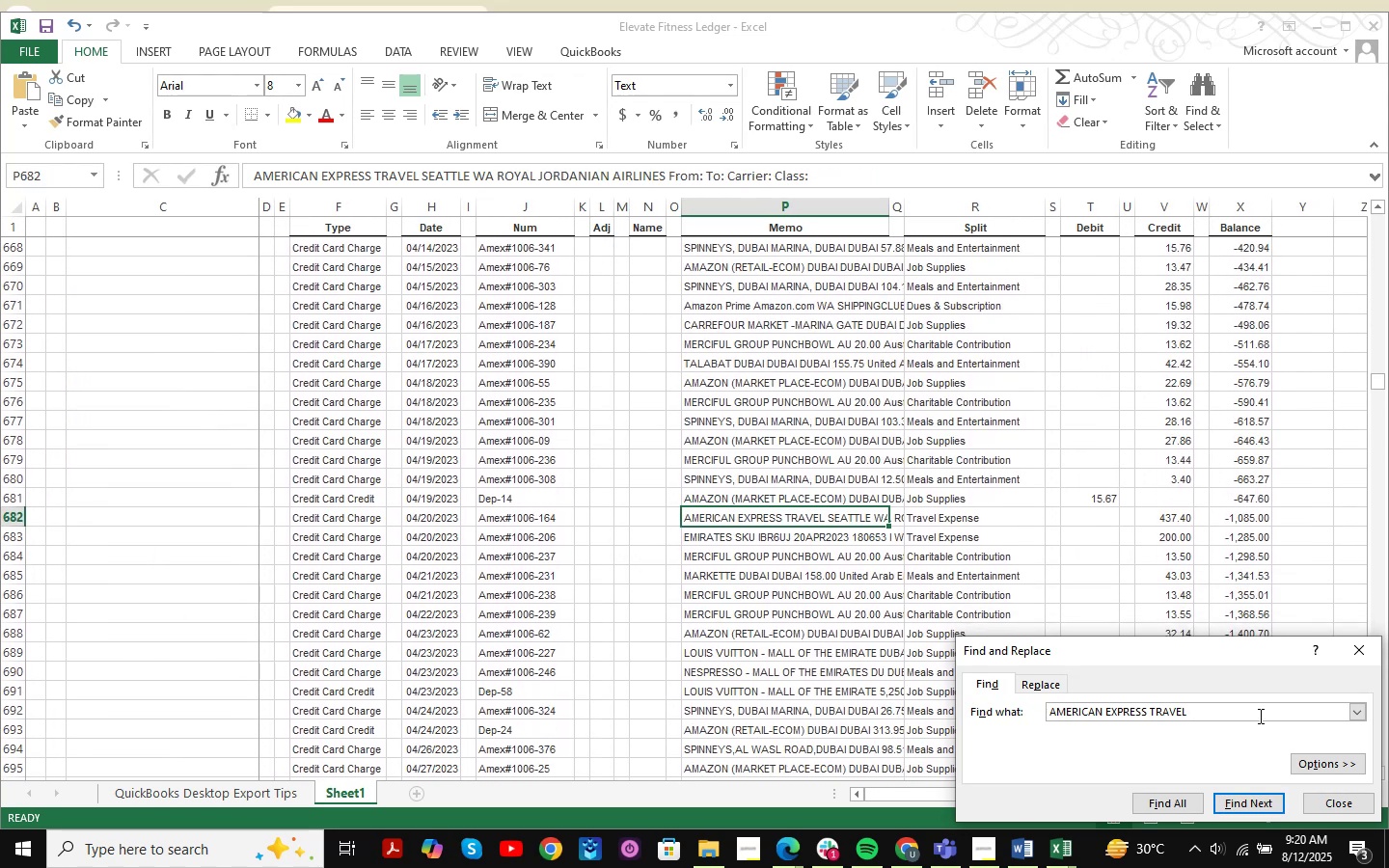 
left_click([1355, 812])
 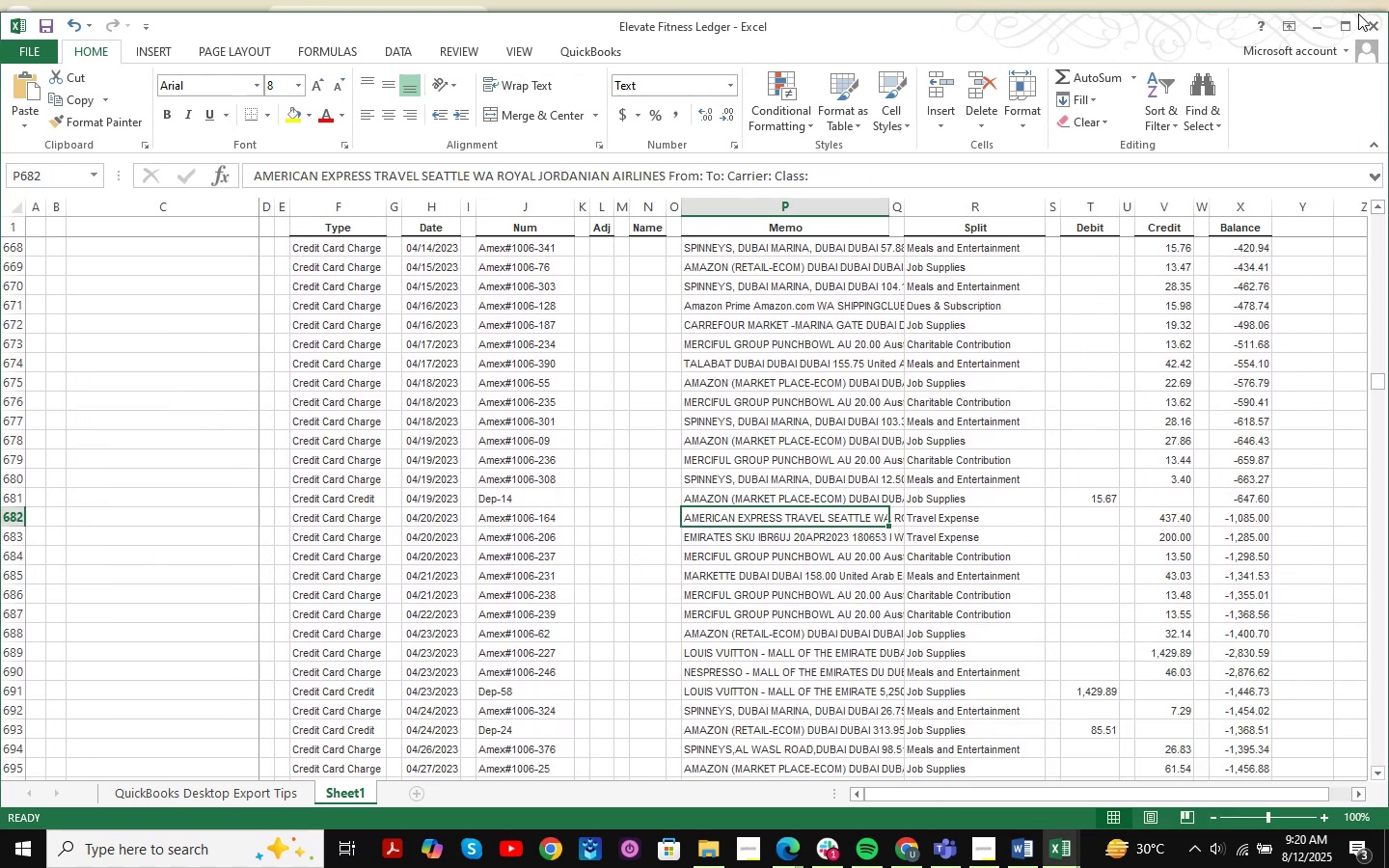 
left_click([1316, 25])
 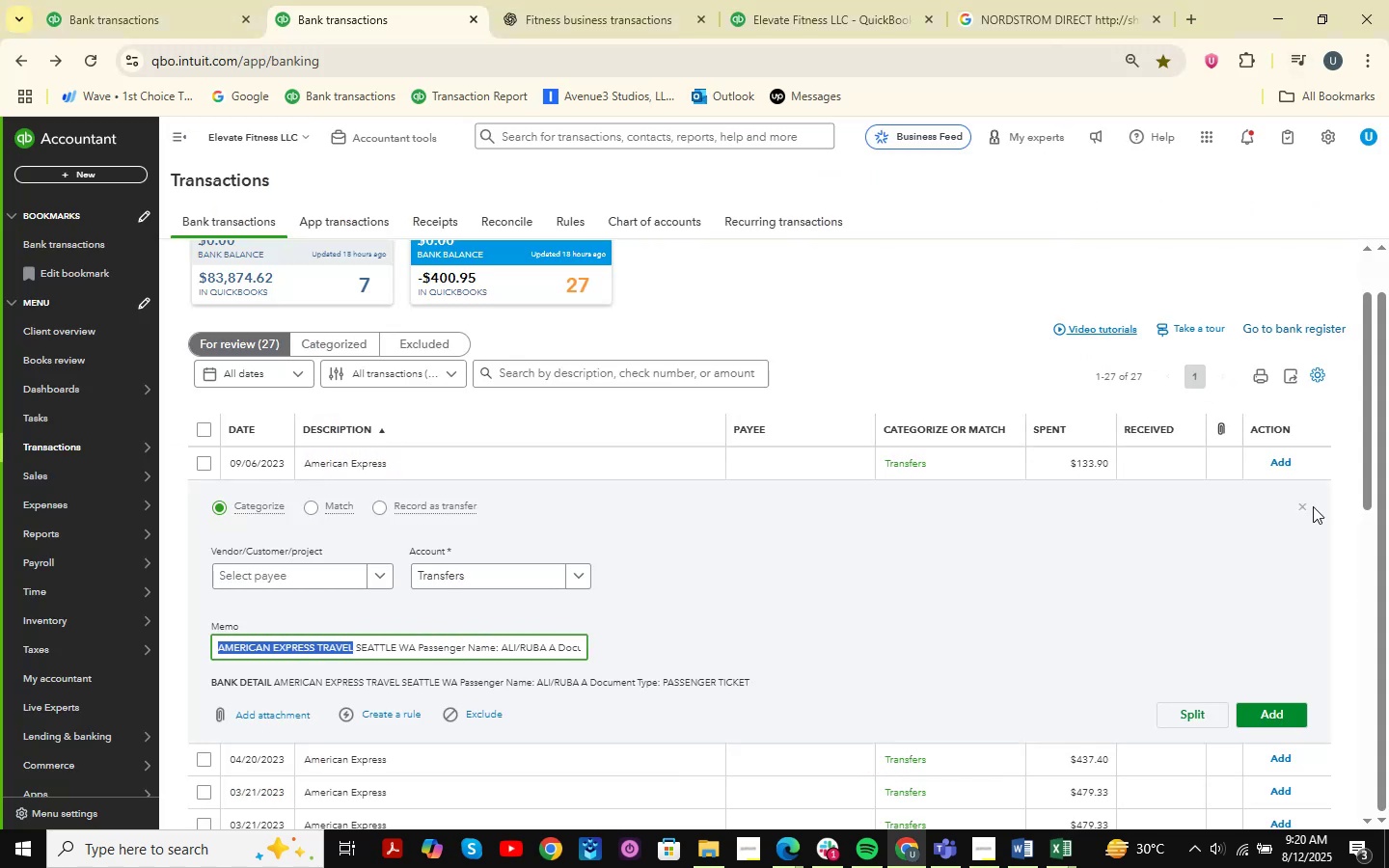 
double_click([1307, 505])
 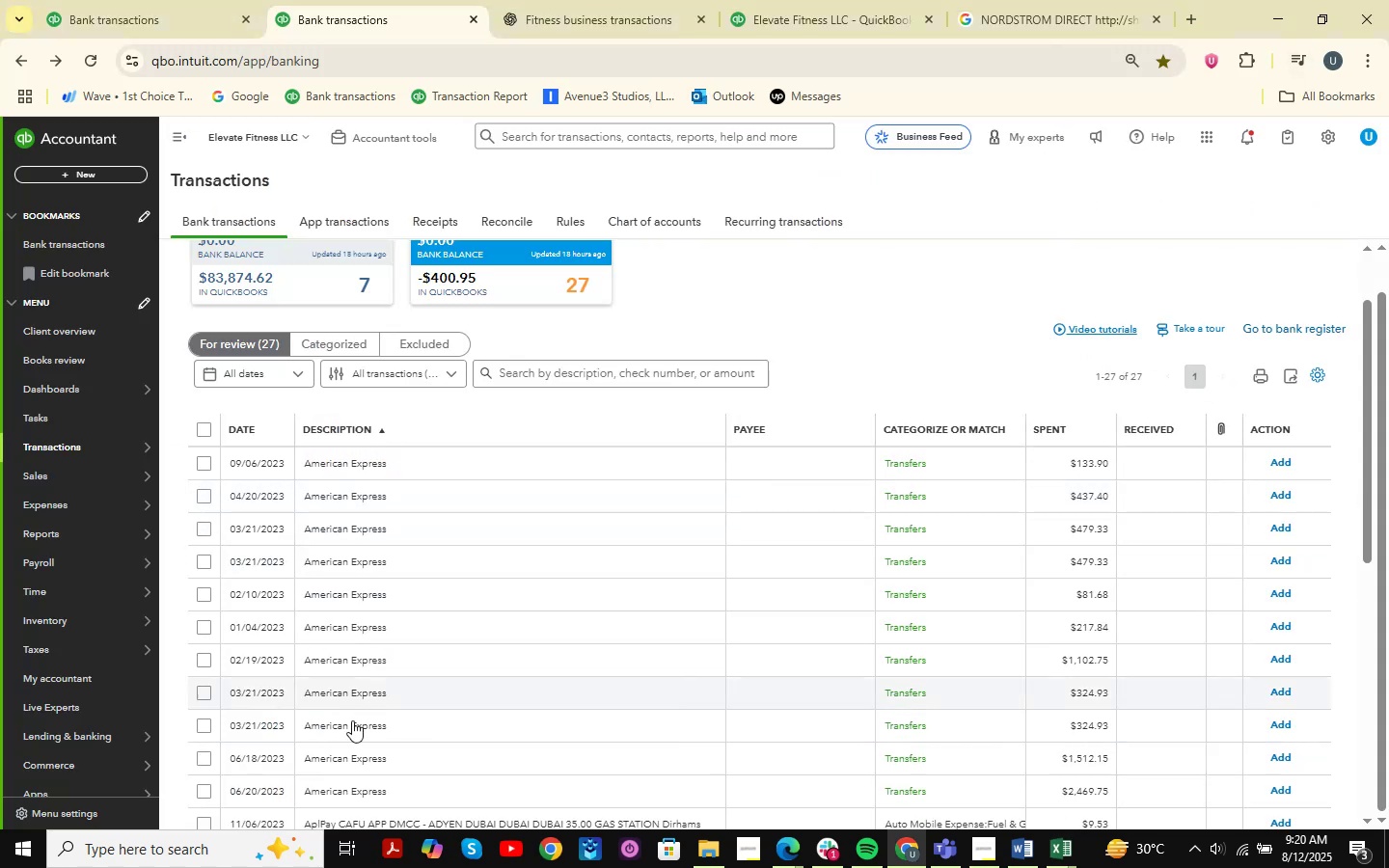 
scroll: coordinate [375, 535], scroll_direction: down, amount: 2.0
 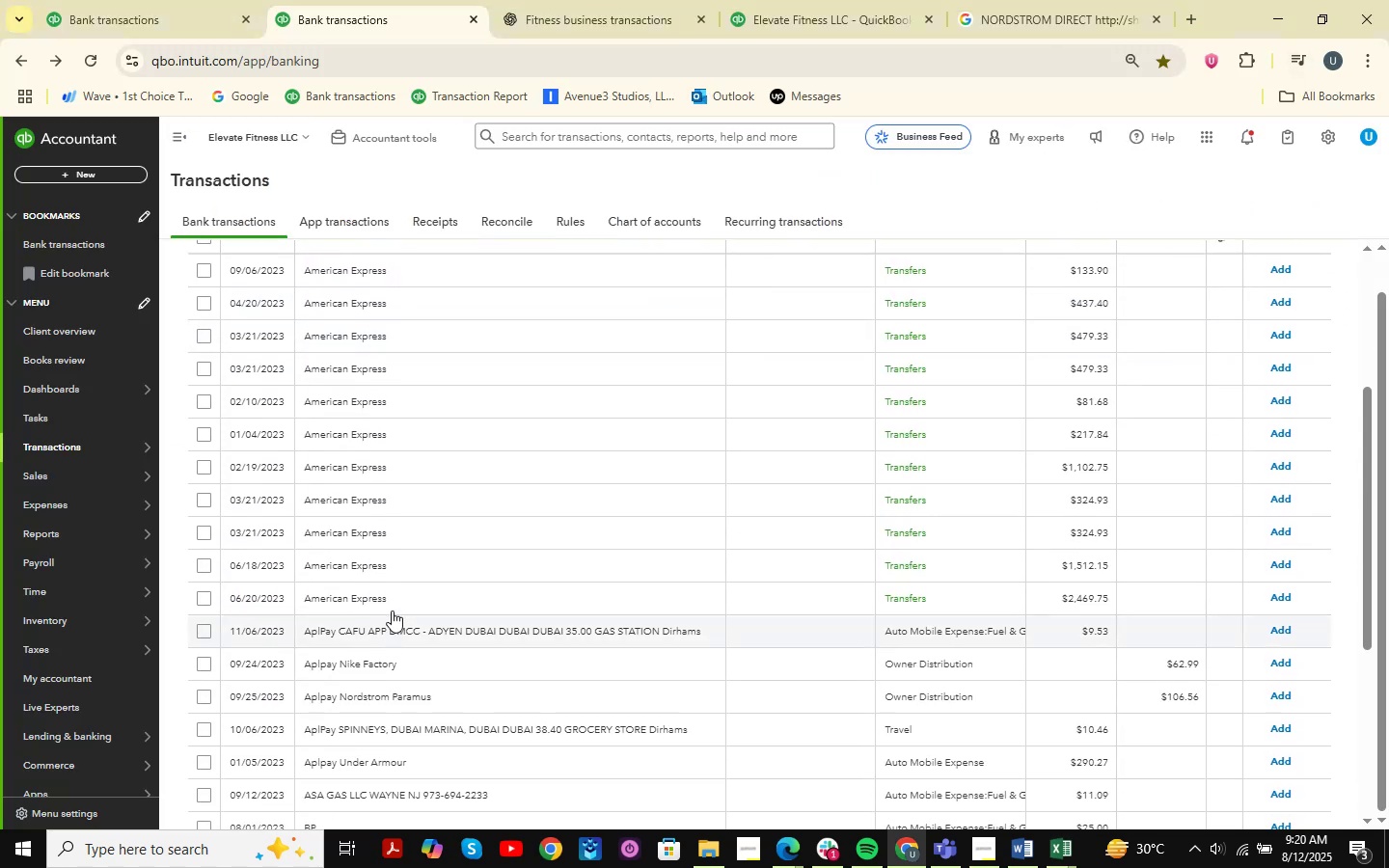 
left_click([392, 590])
 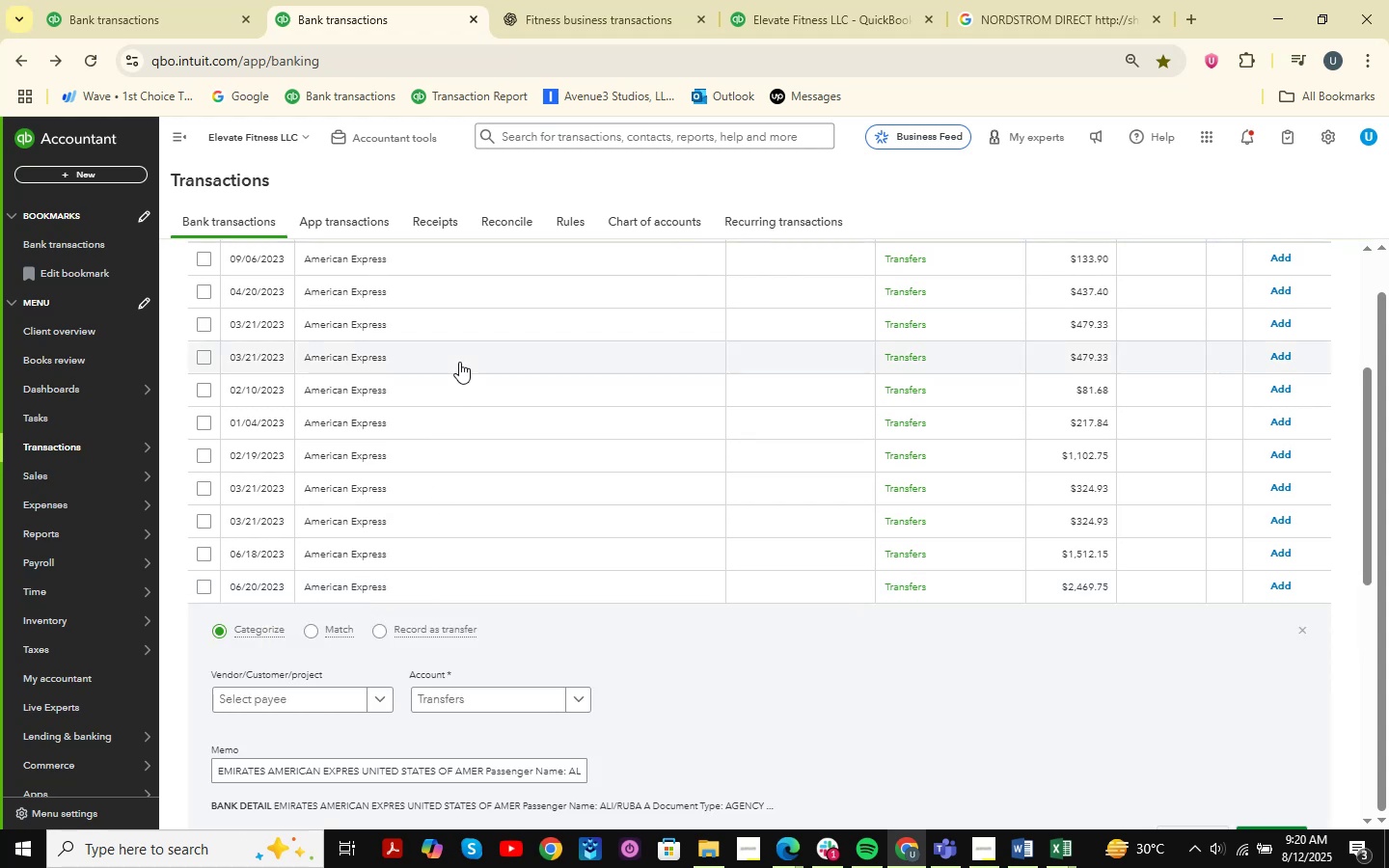 
scroll: coordinate [473, 420], scroll_direction: up, amount: 5.0
 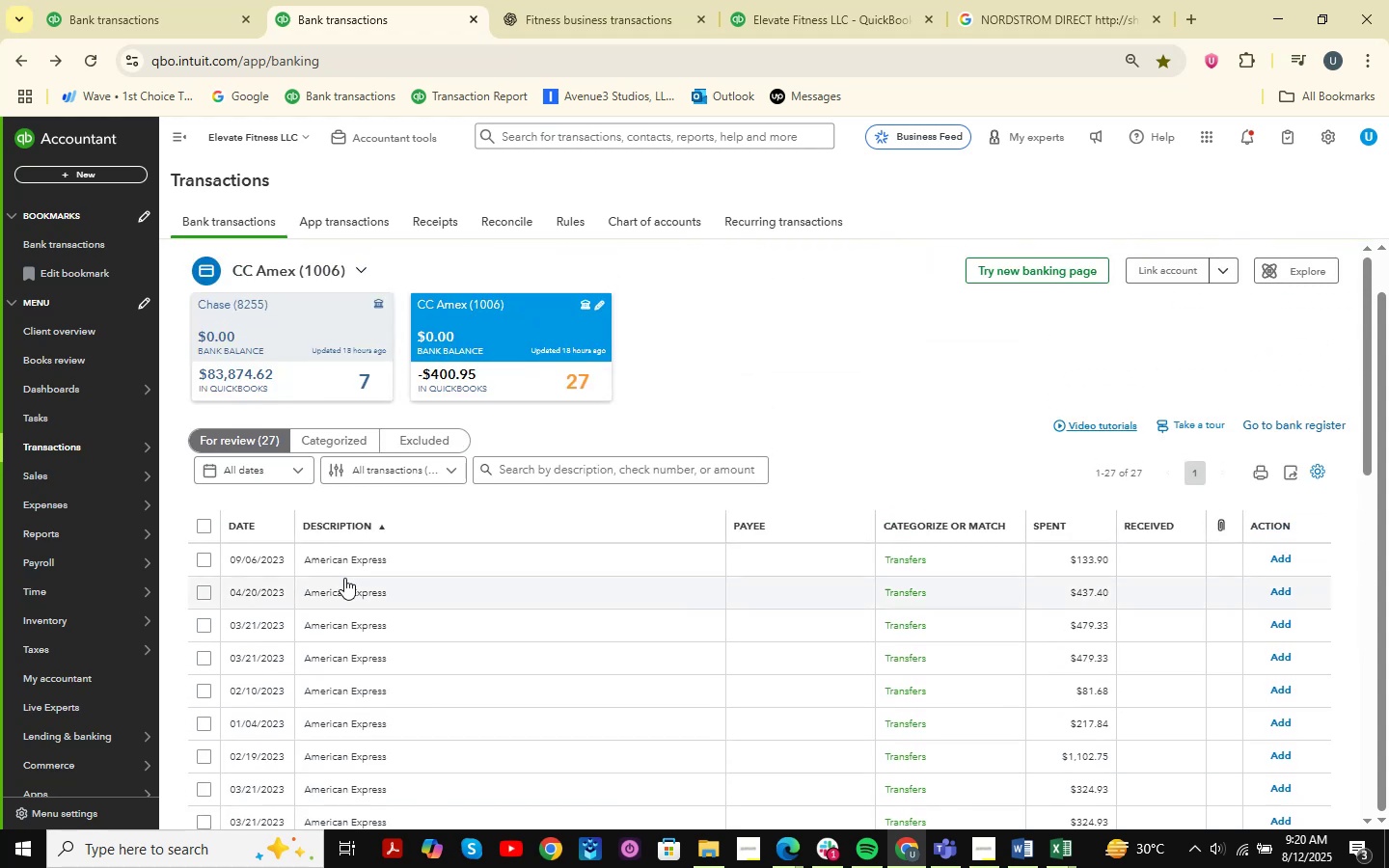 
left_click([351, 559])
 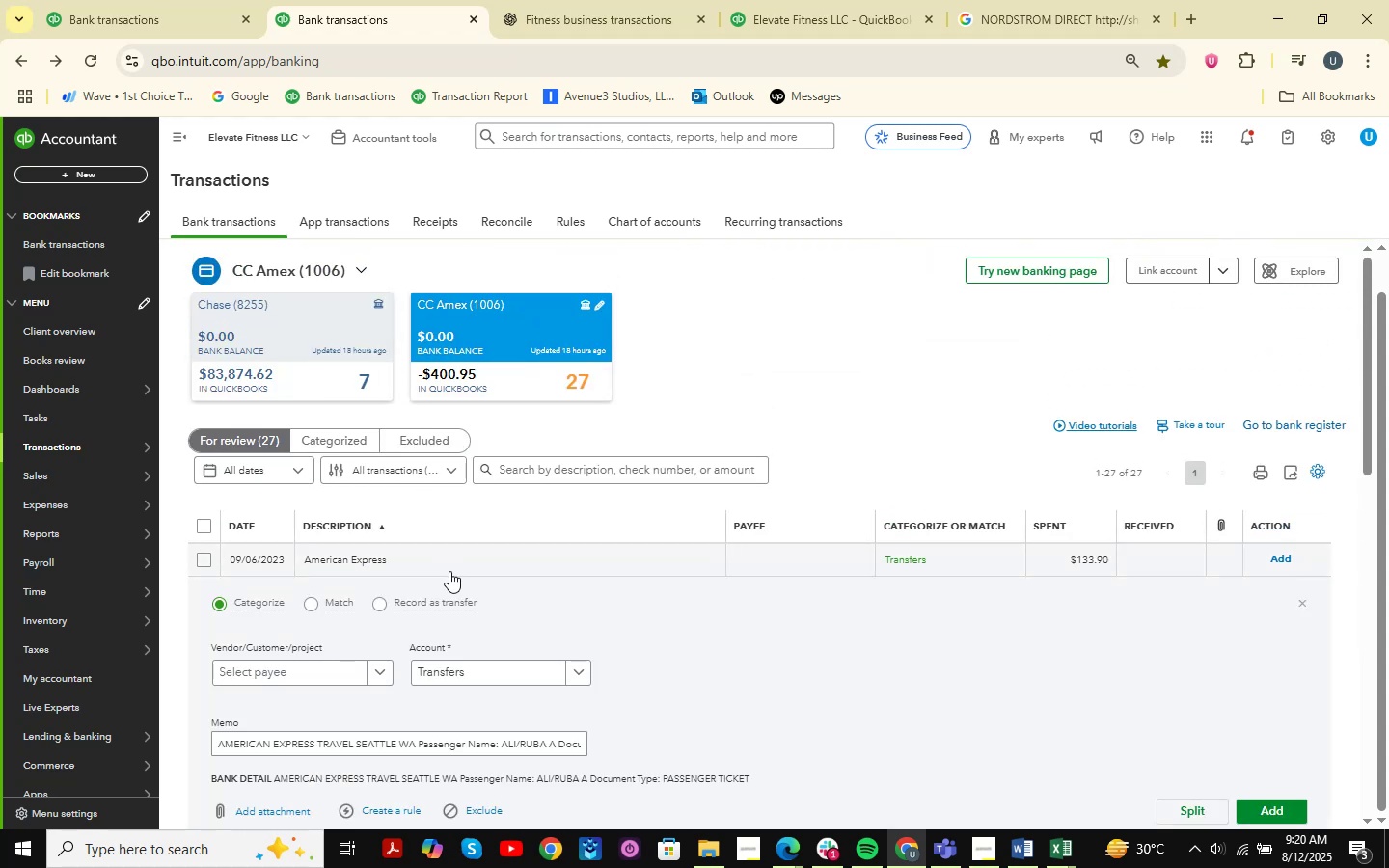 
double_click([321, 678])
 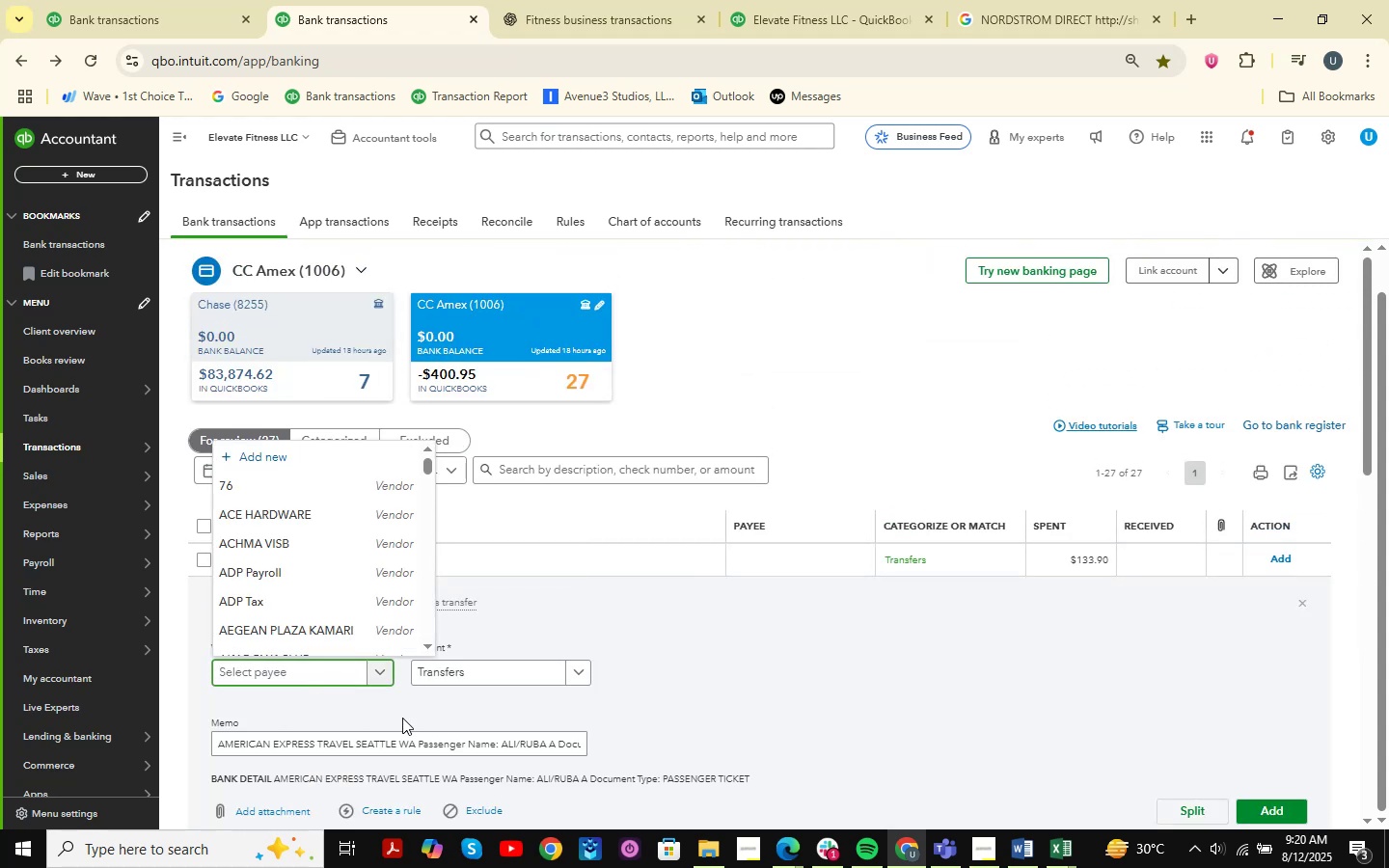 
type(American Express Travel )
 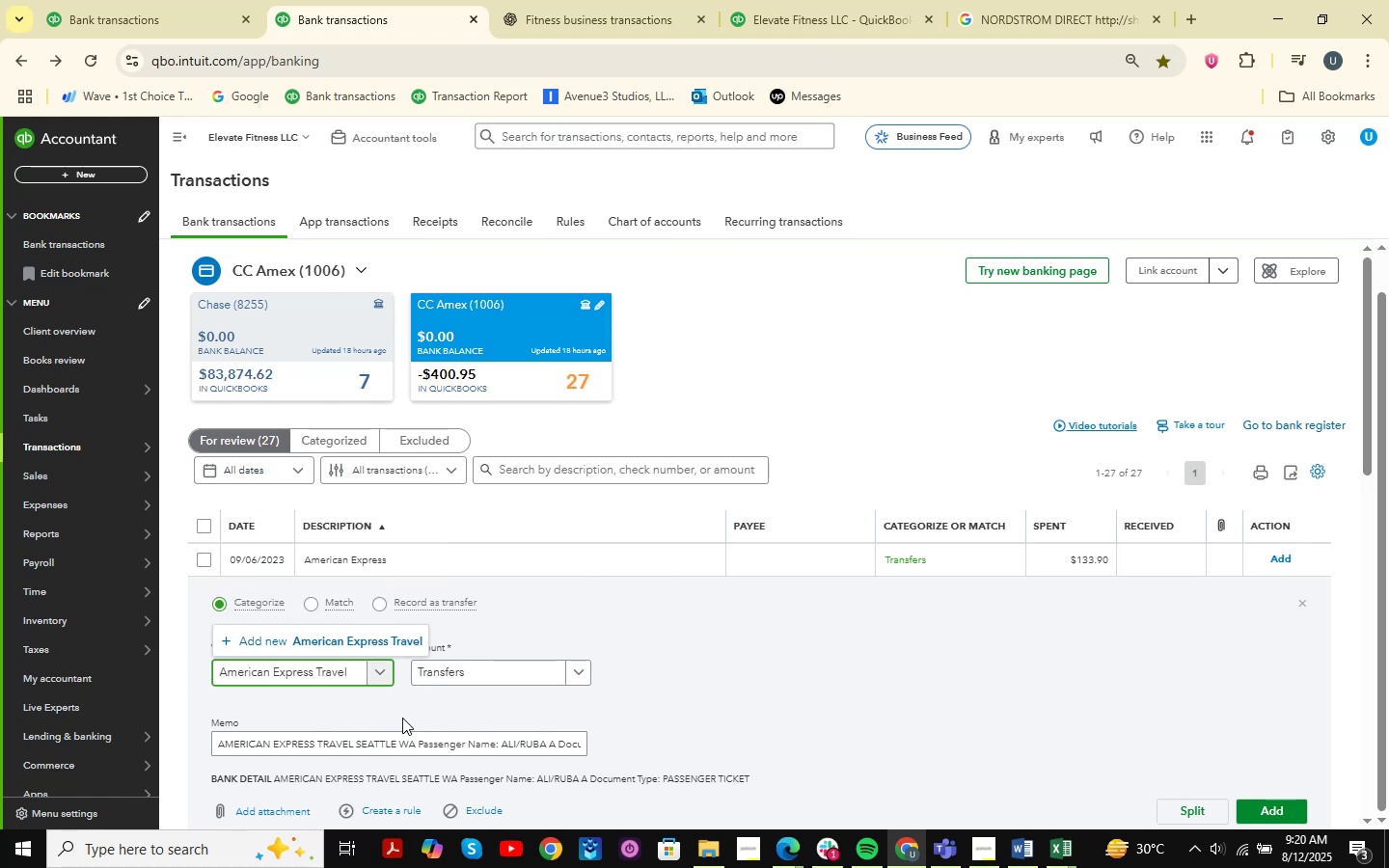 
left_click([407, 644])
 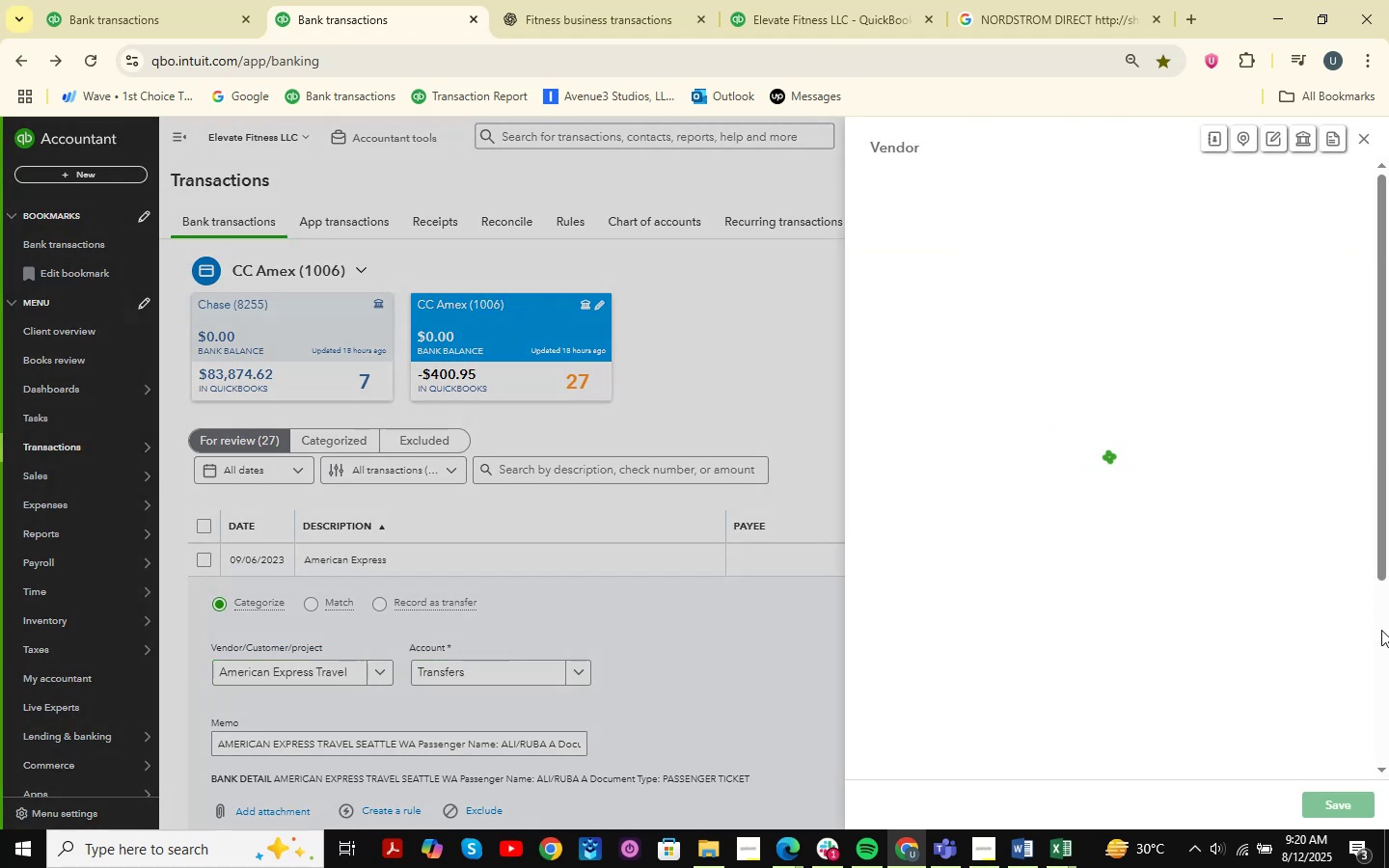 
left_click([1328, 811])
 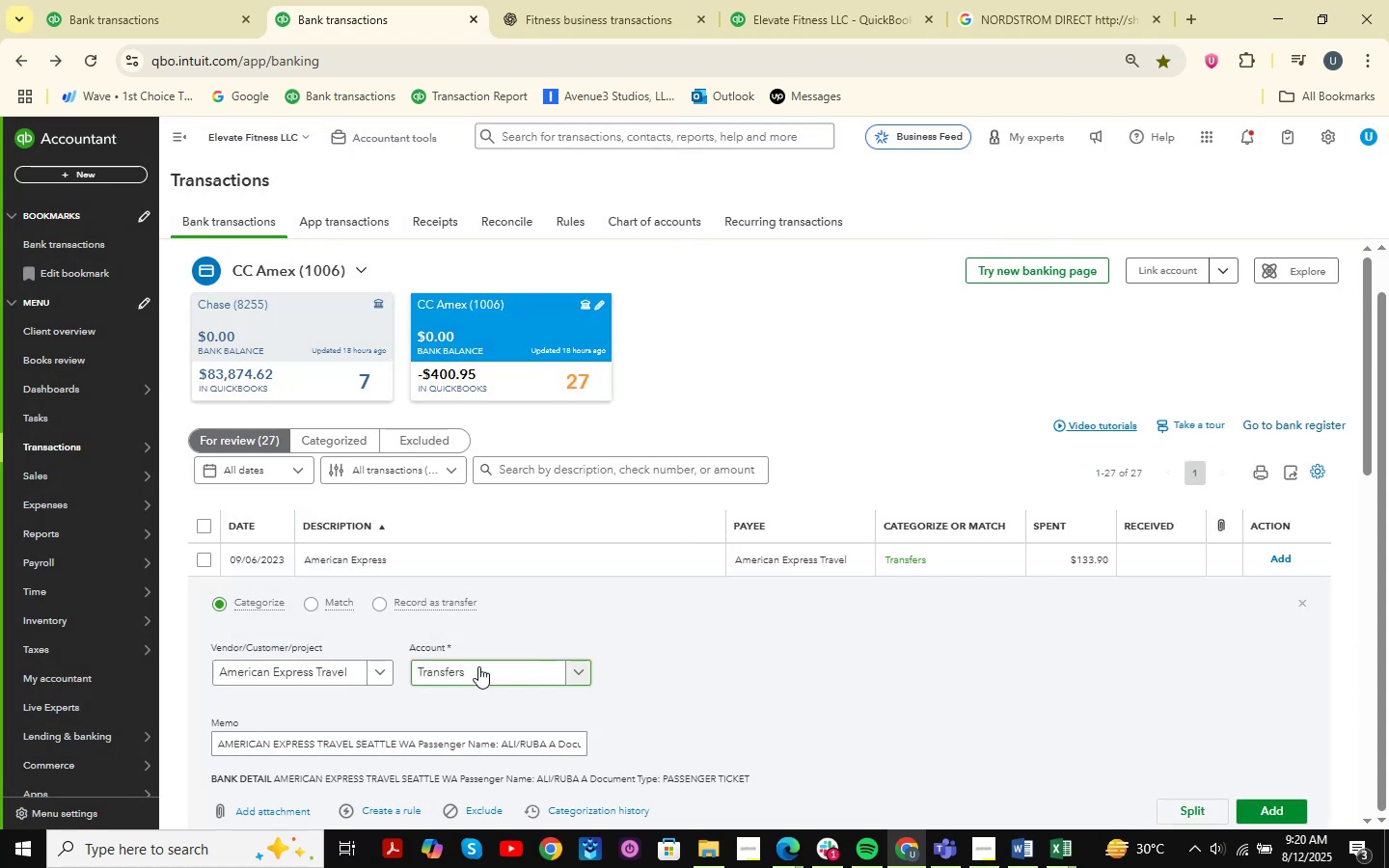 
type(travel )
 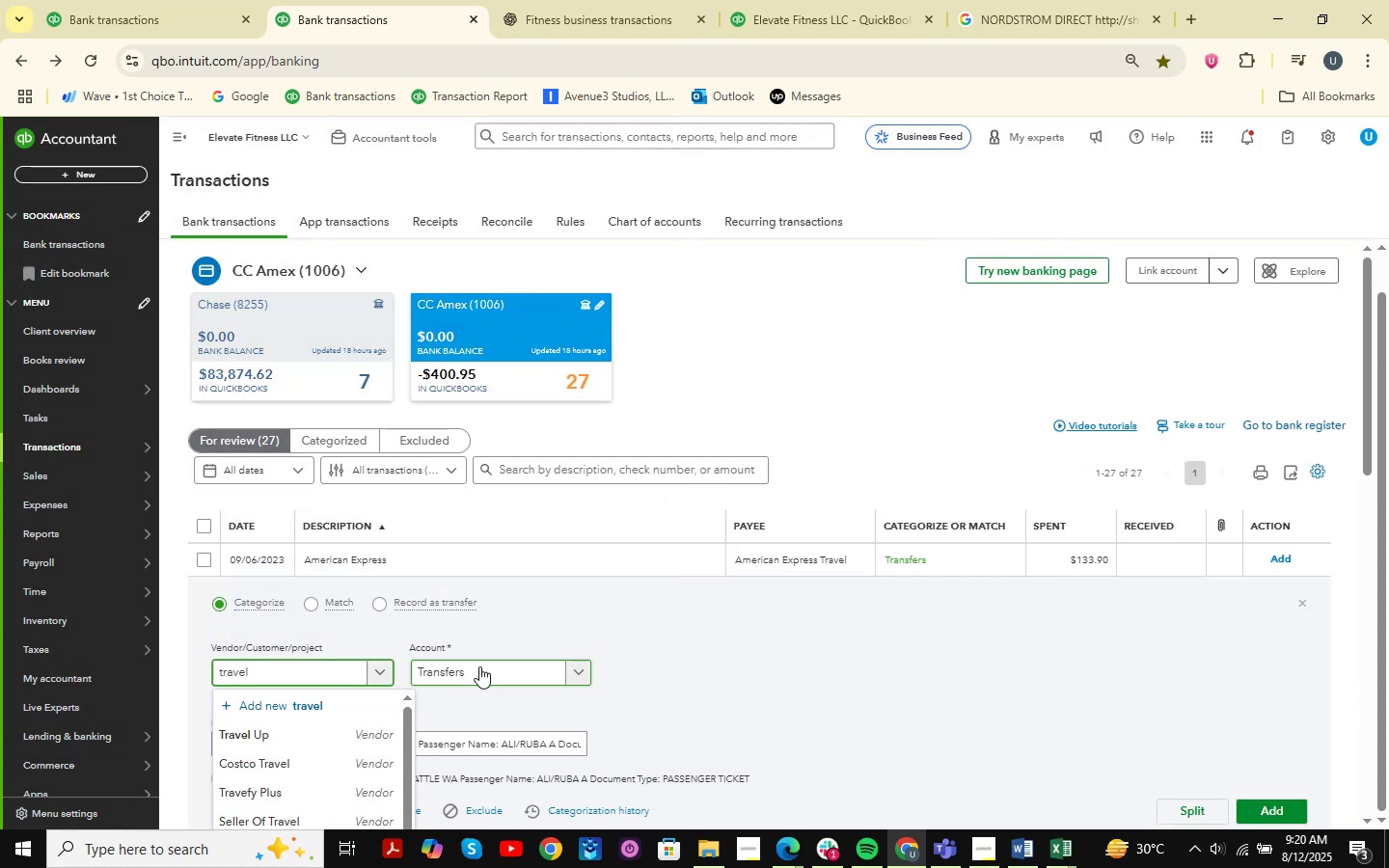 
left_click([845, 720])
 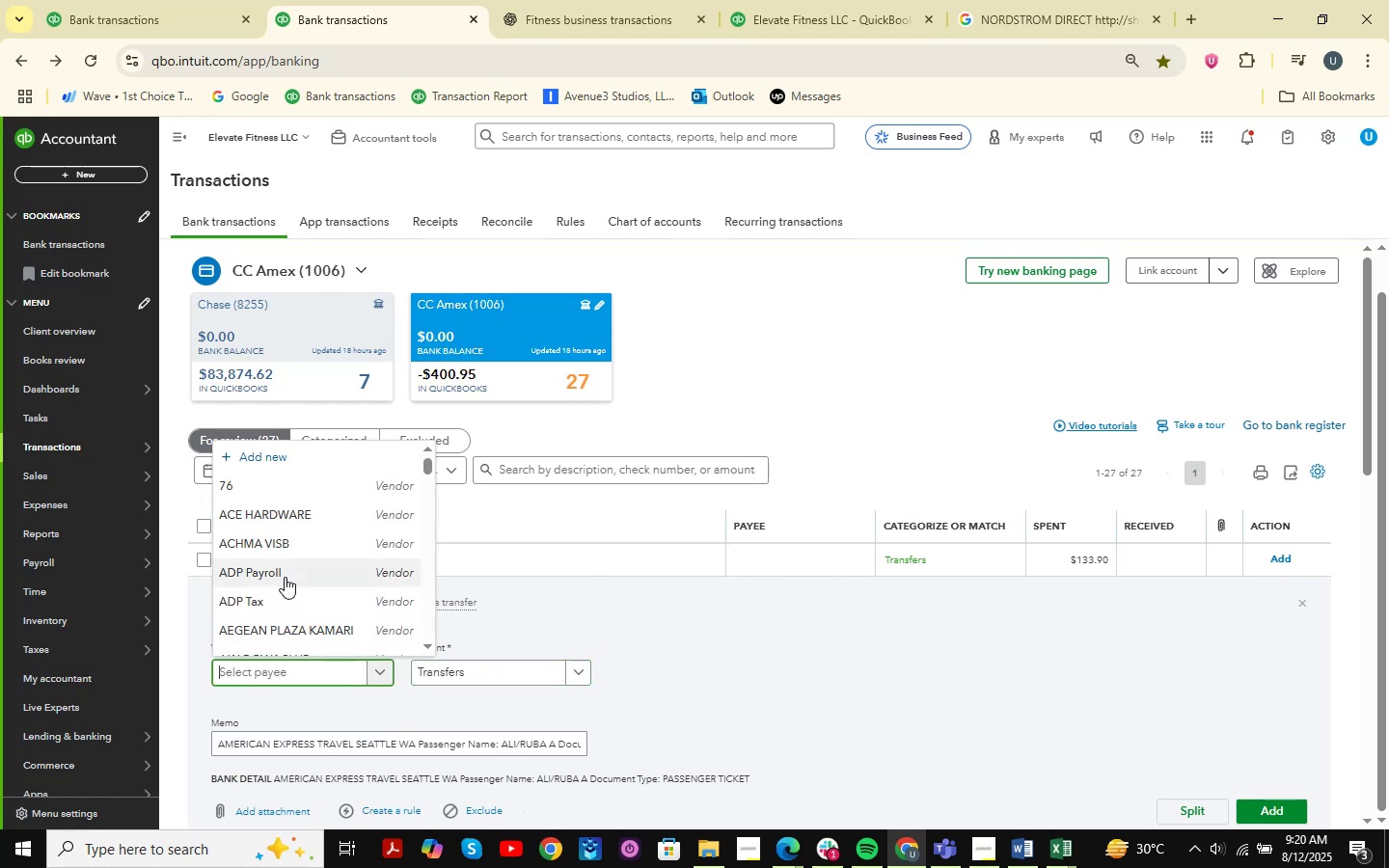 
type(america)
 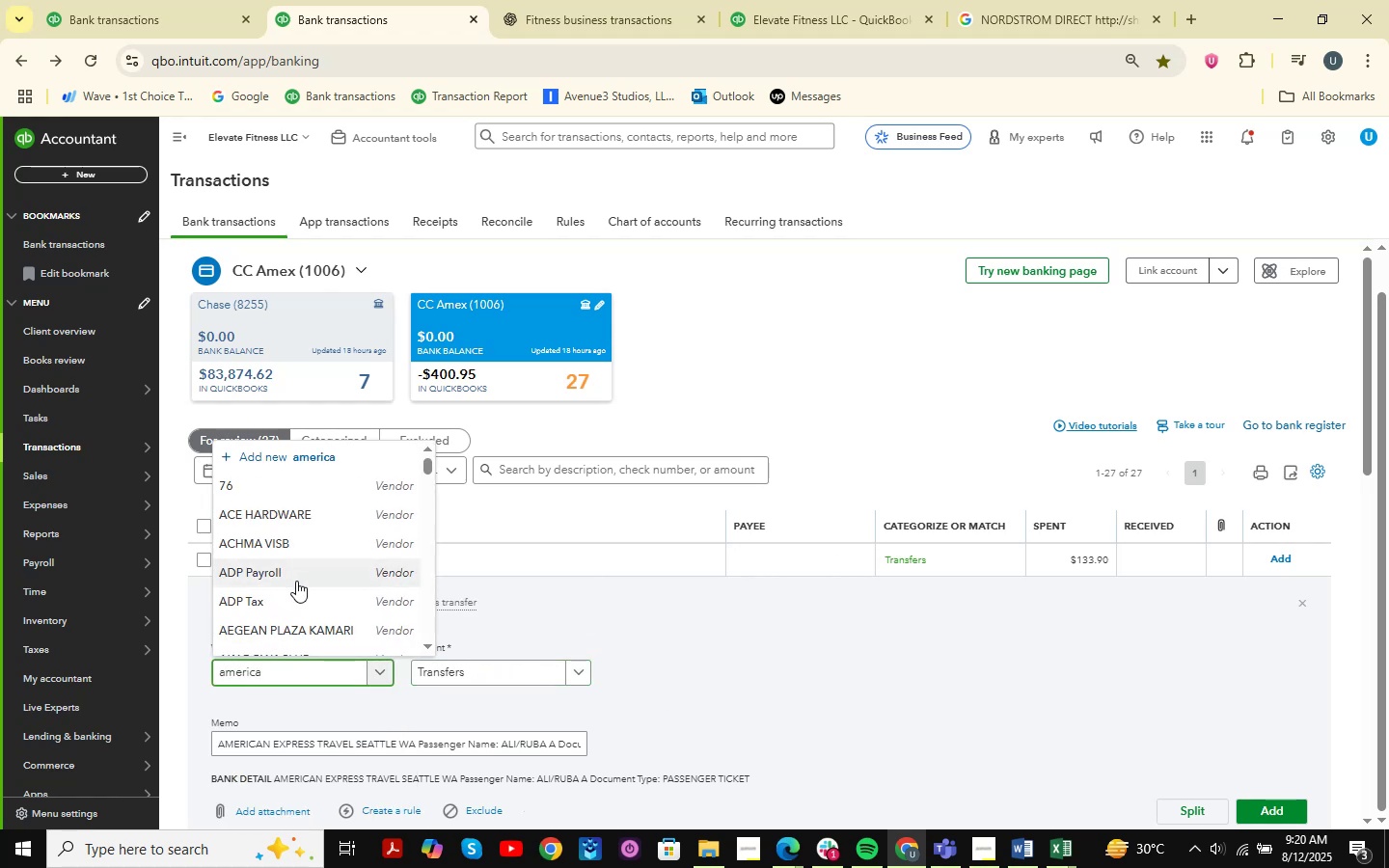 
key(ArrowDown)
 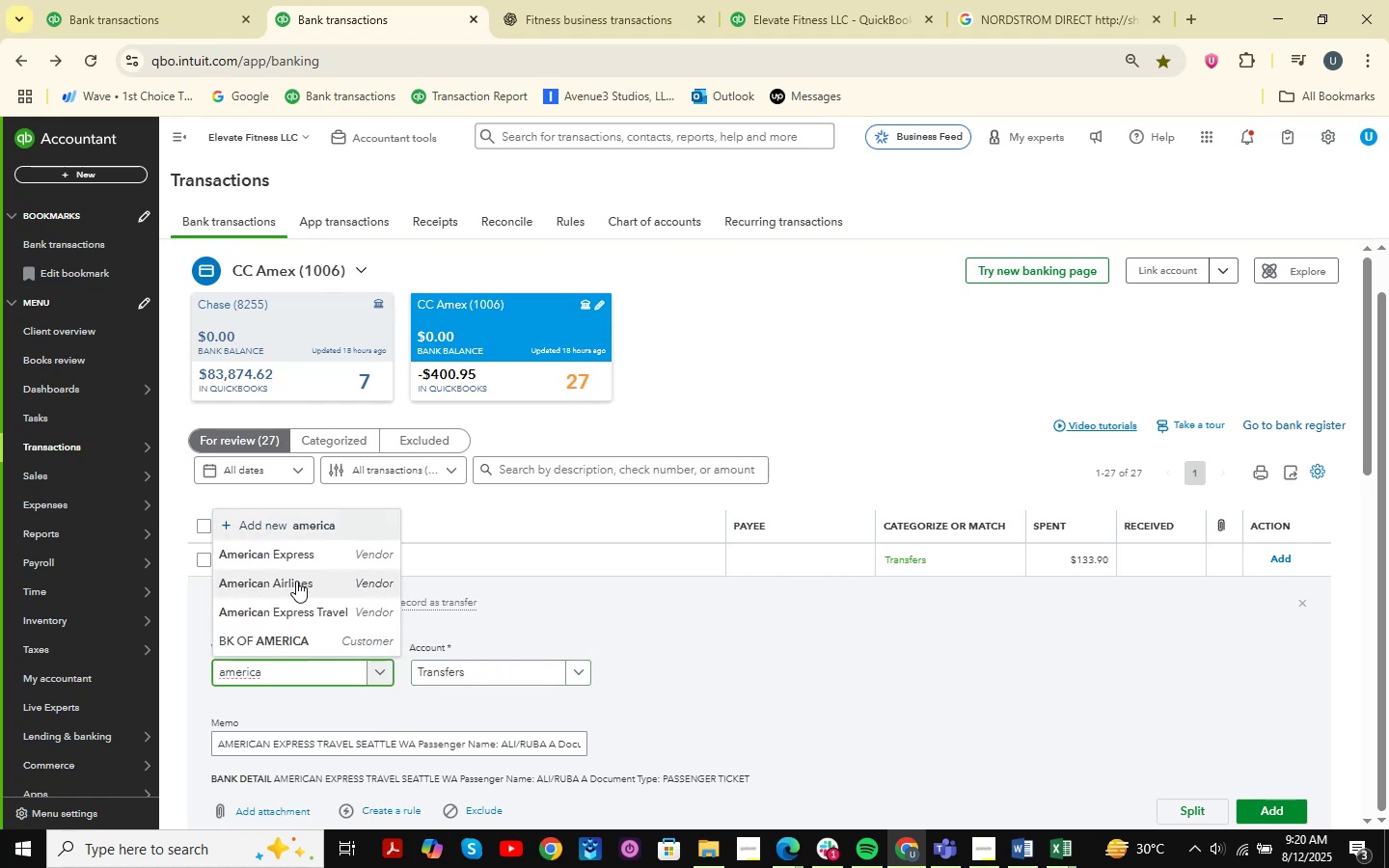 
key(ArrowRight)
 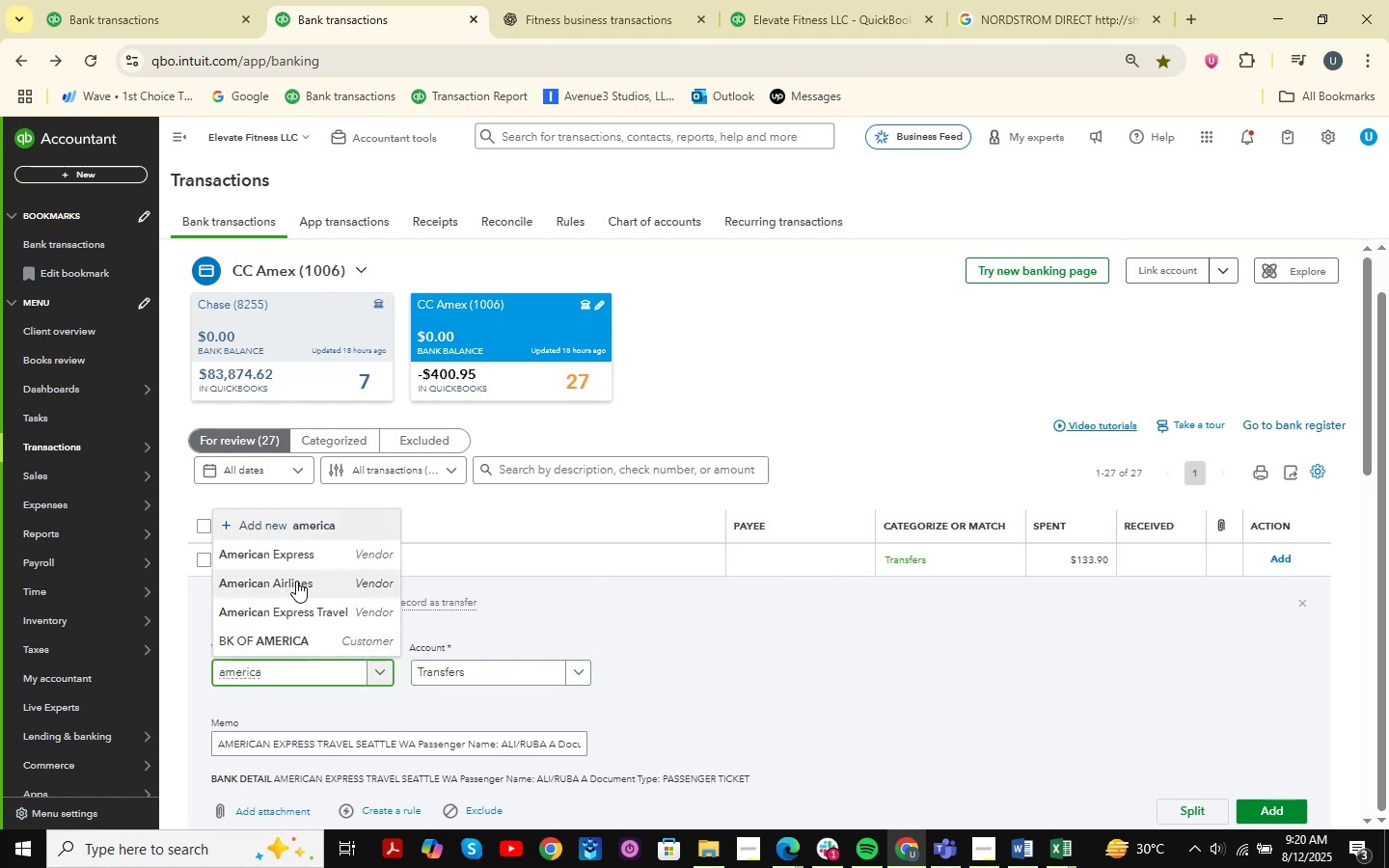 
key(ArrowRight)
 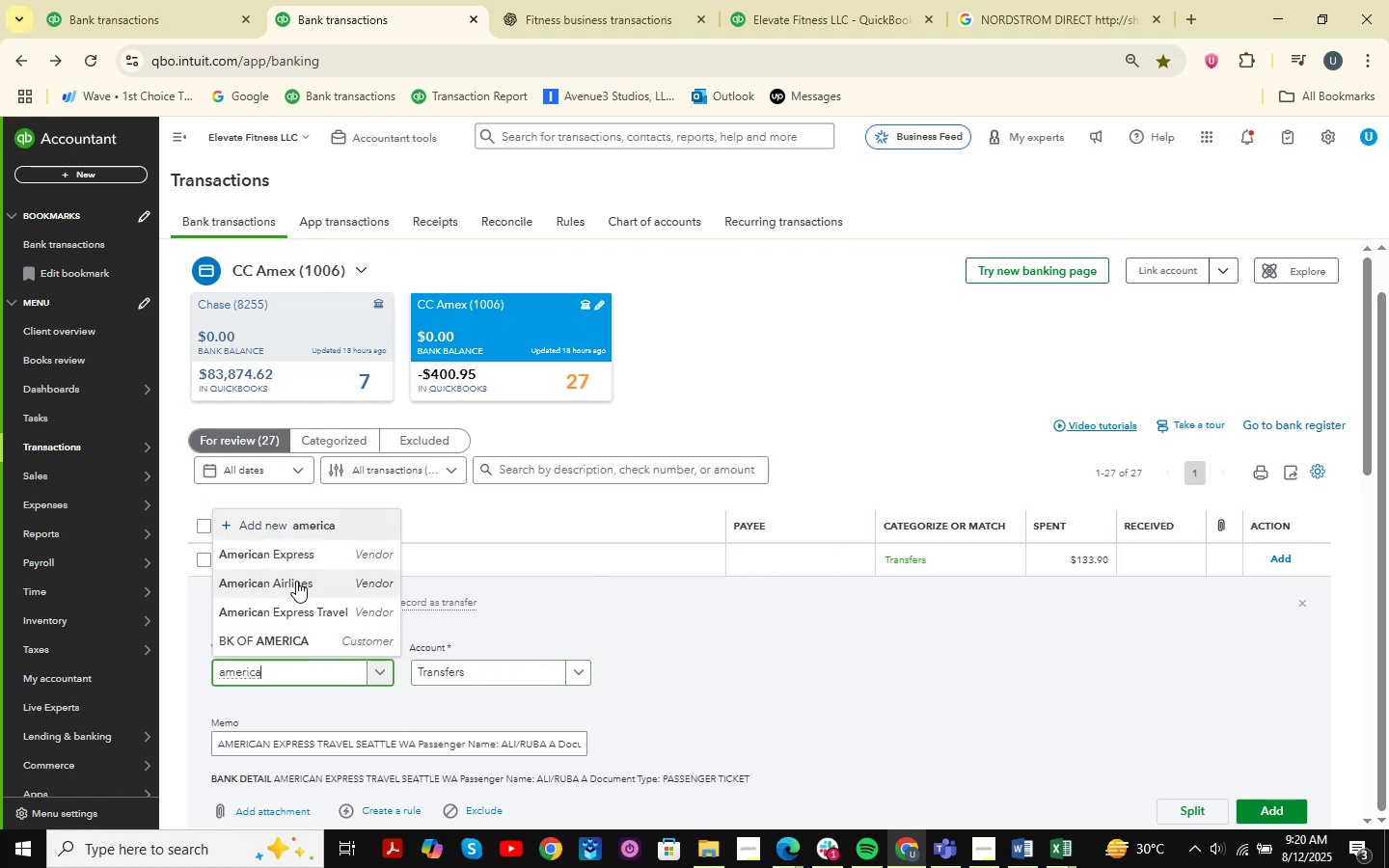 
key(ArrowRight)
 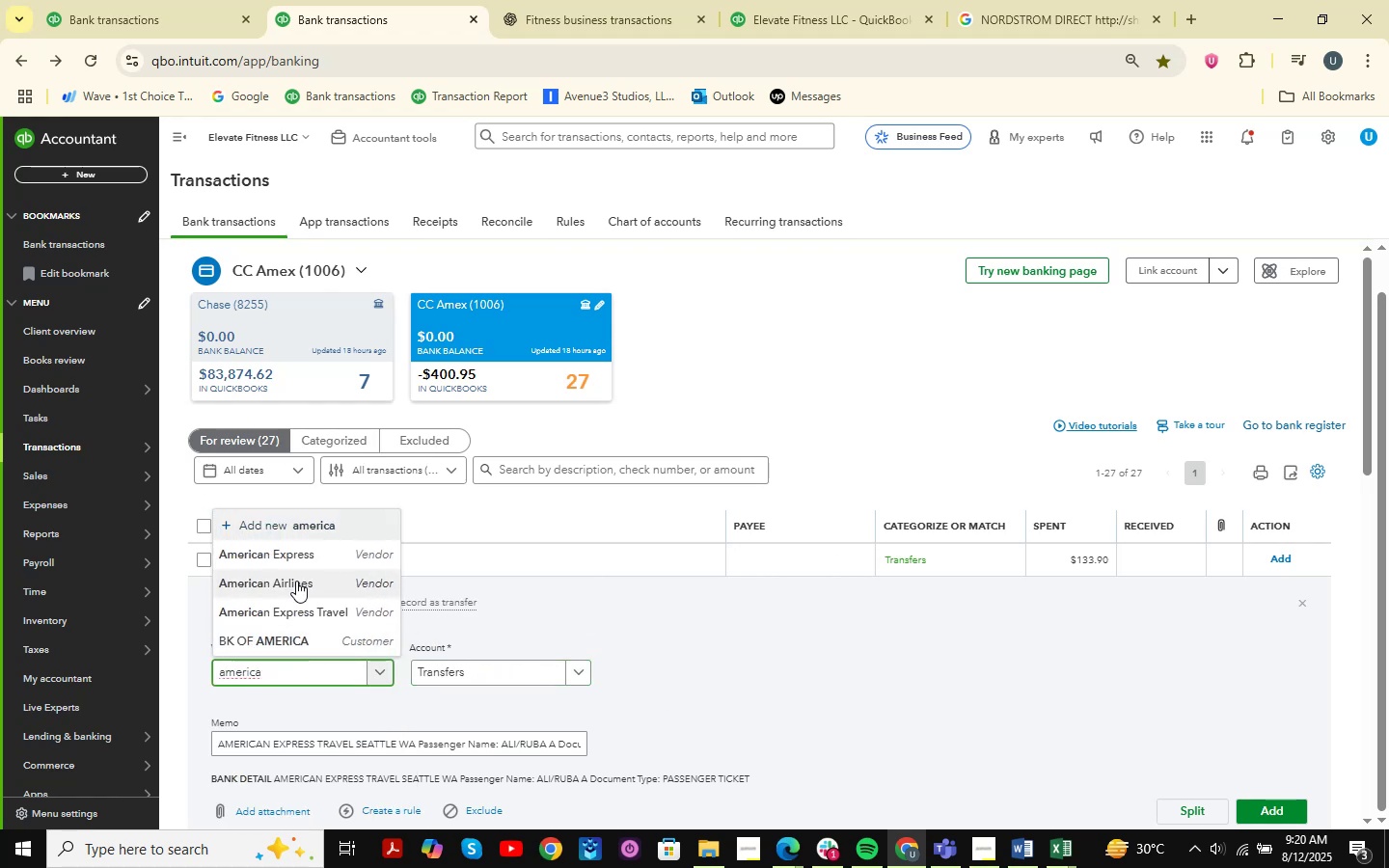 
key(ArrowDown)
 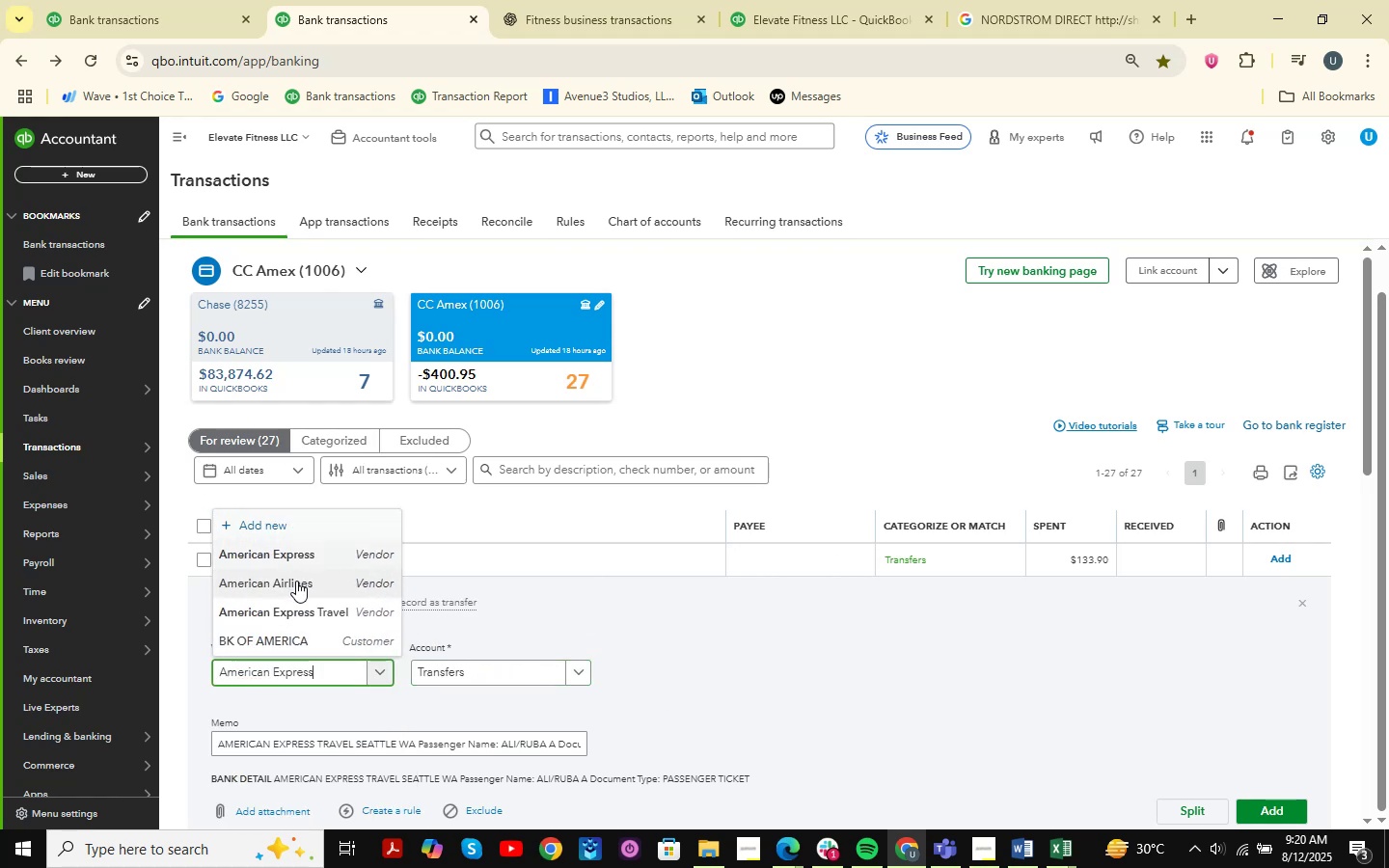 
key(ArrowDown)
 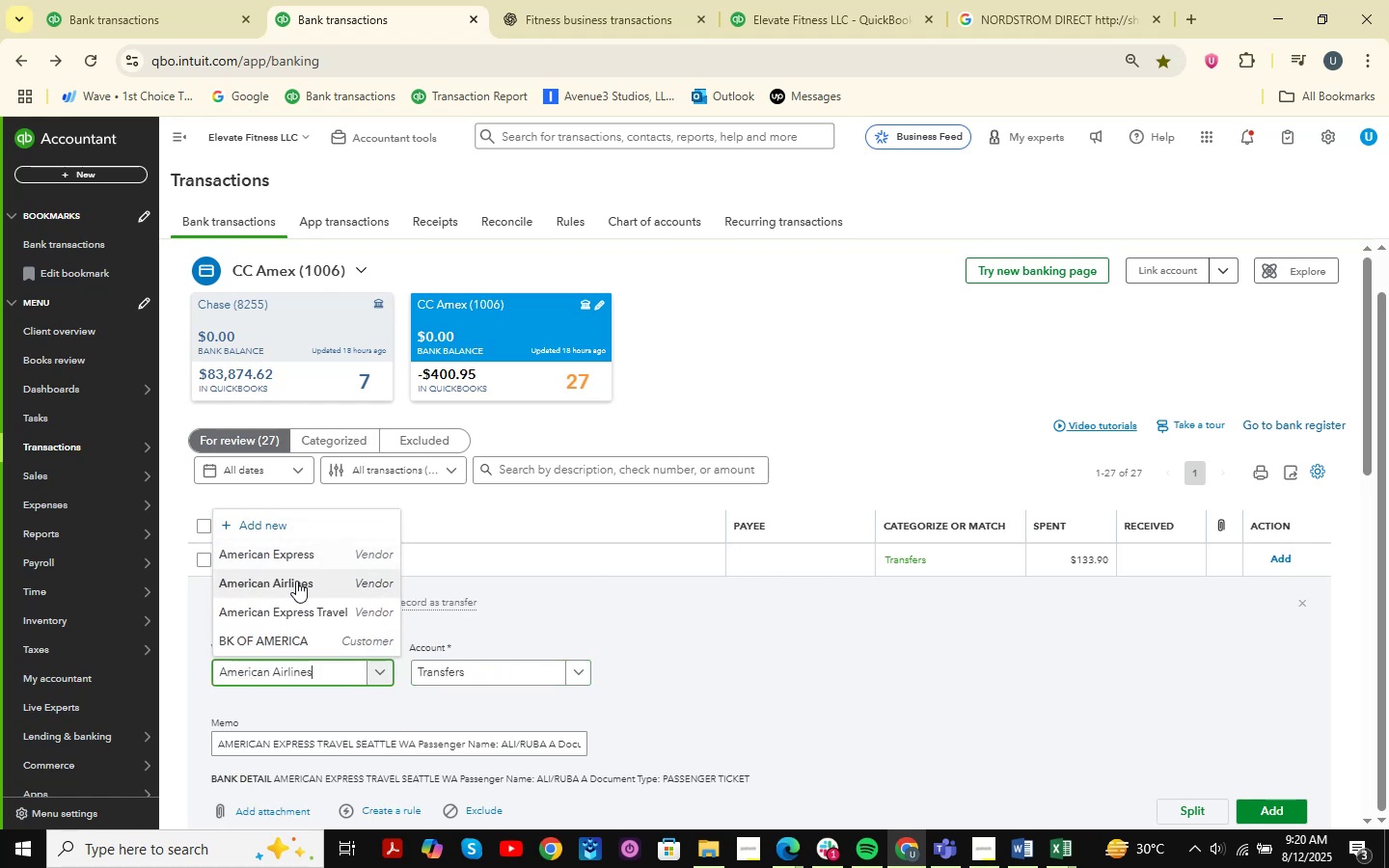 
key(ArrowDown)
 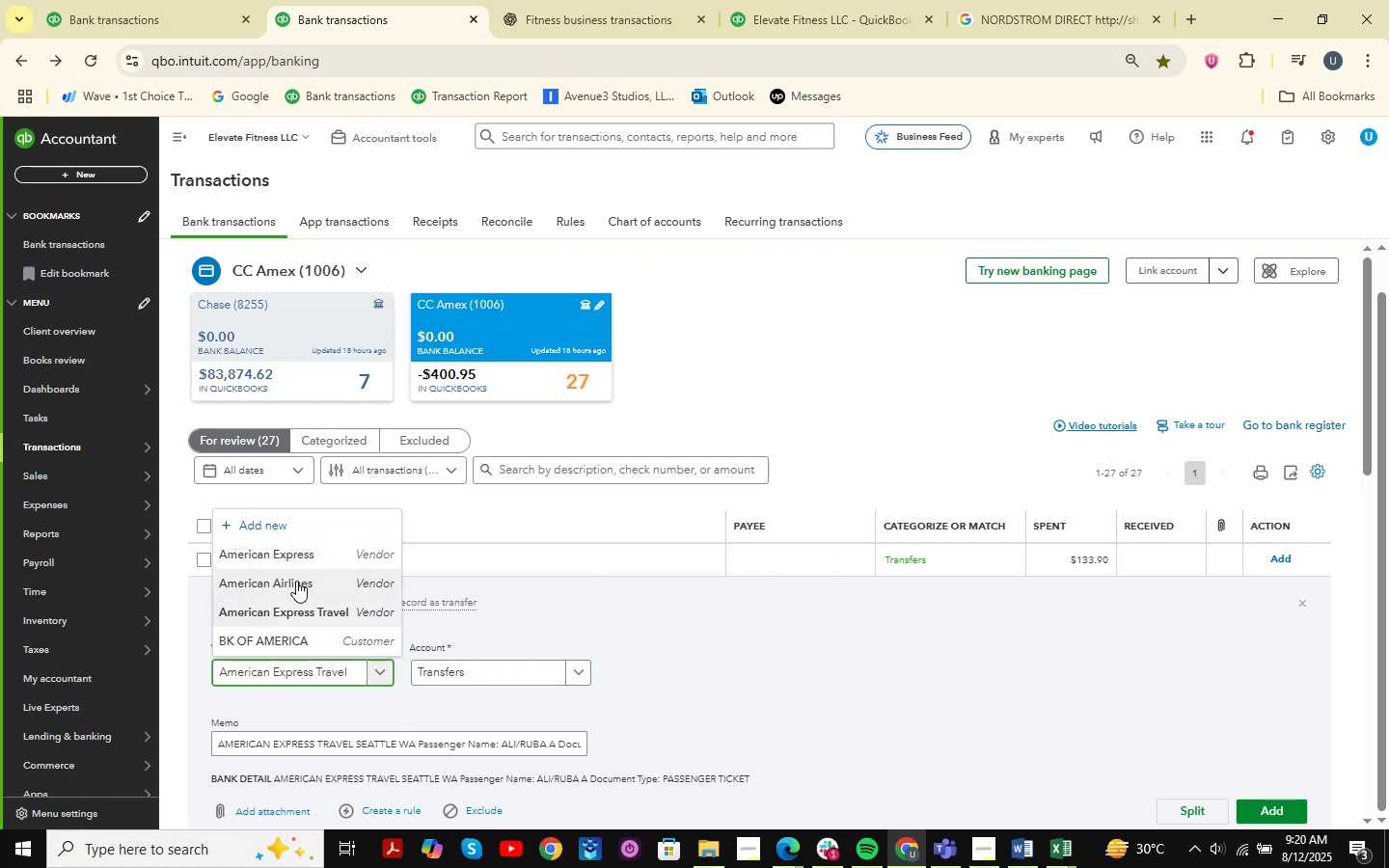 
key(Enter)
 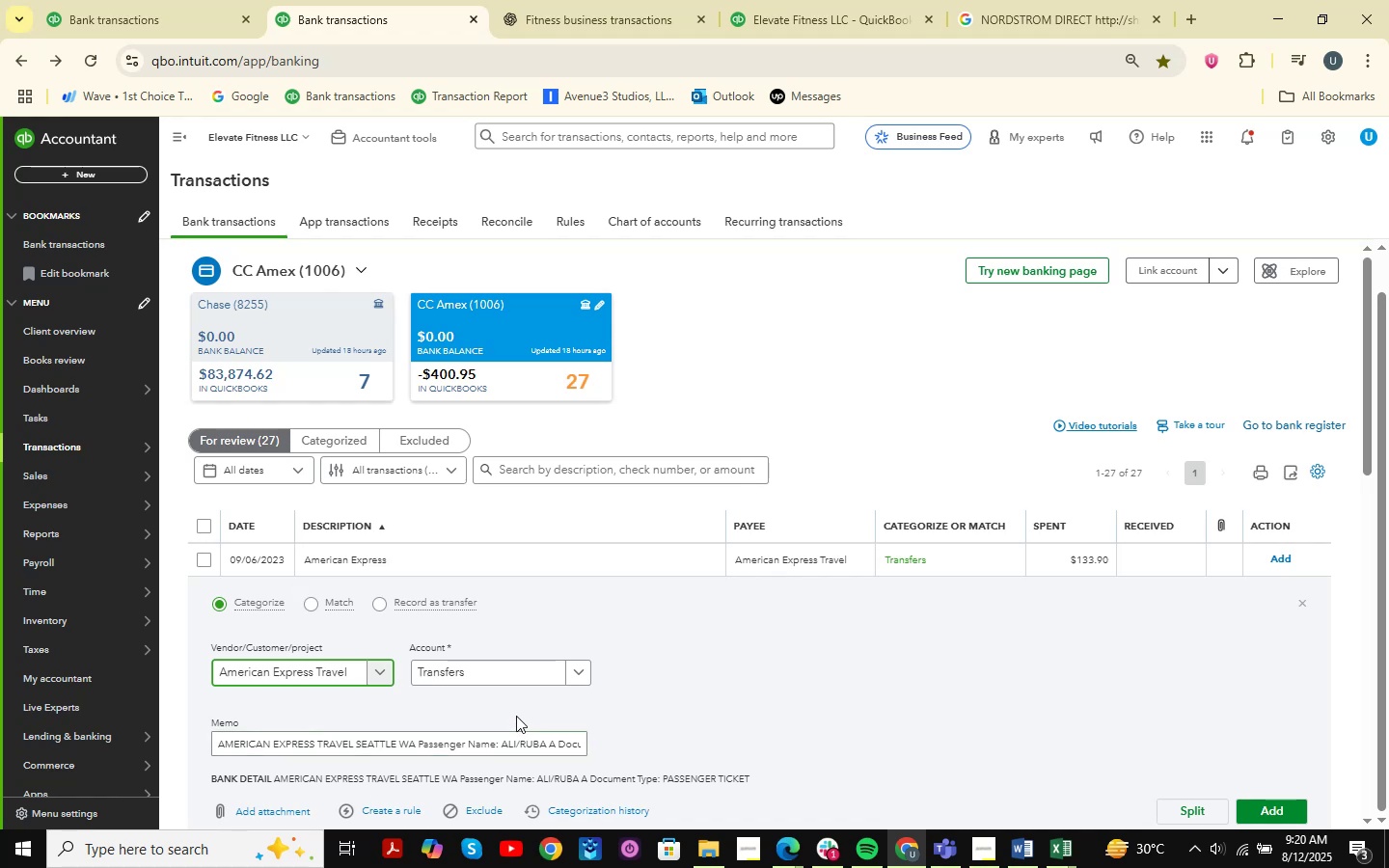 
left_click([520, 683])
 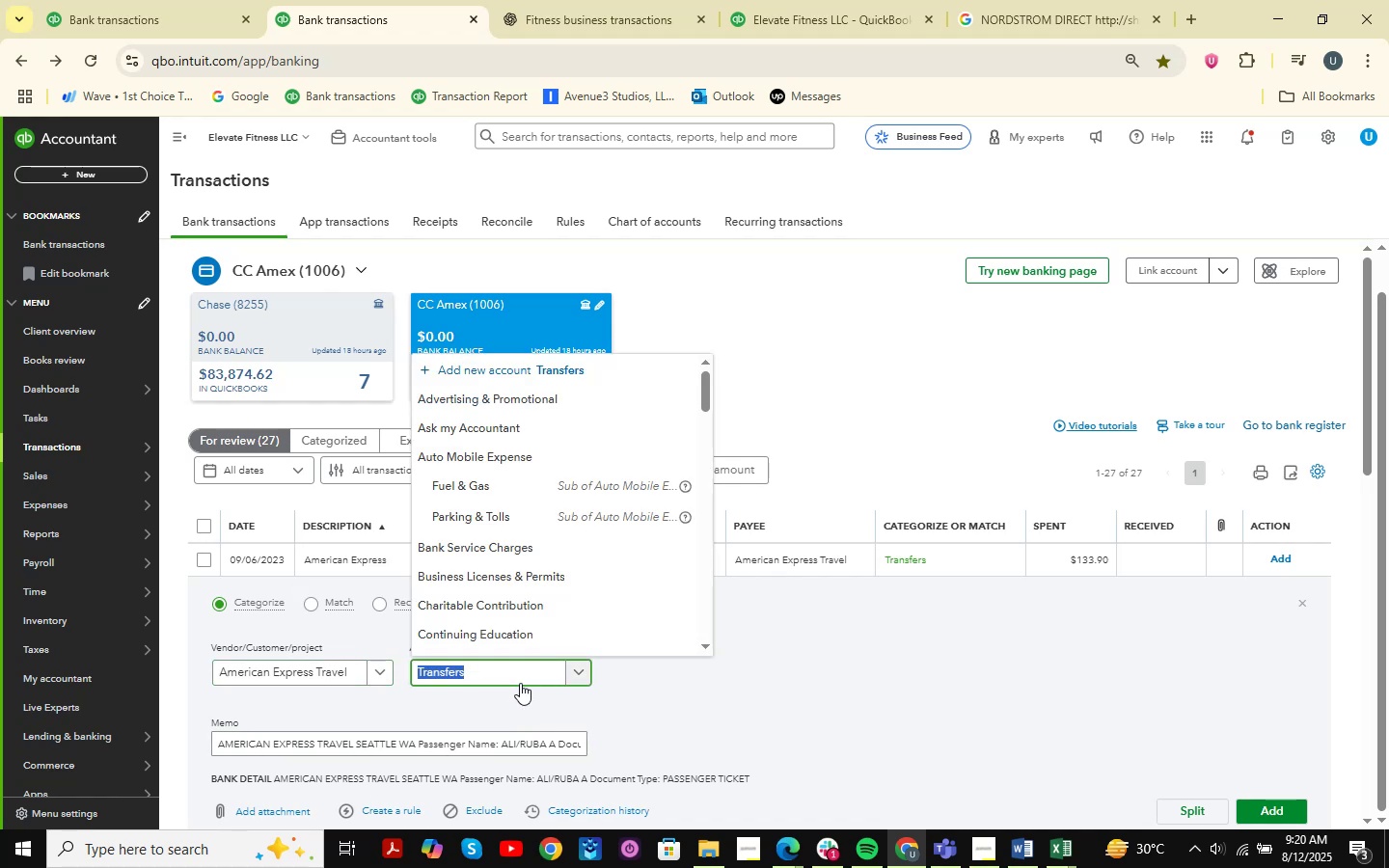 
type(trave)
 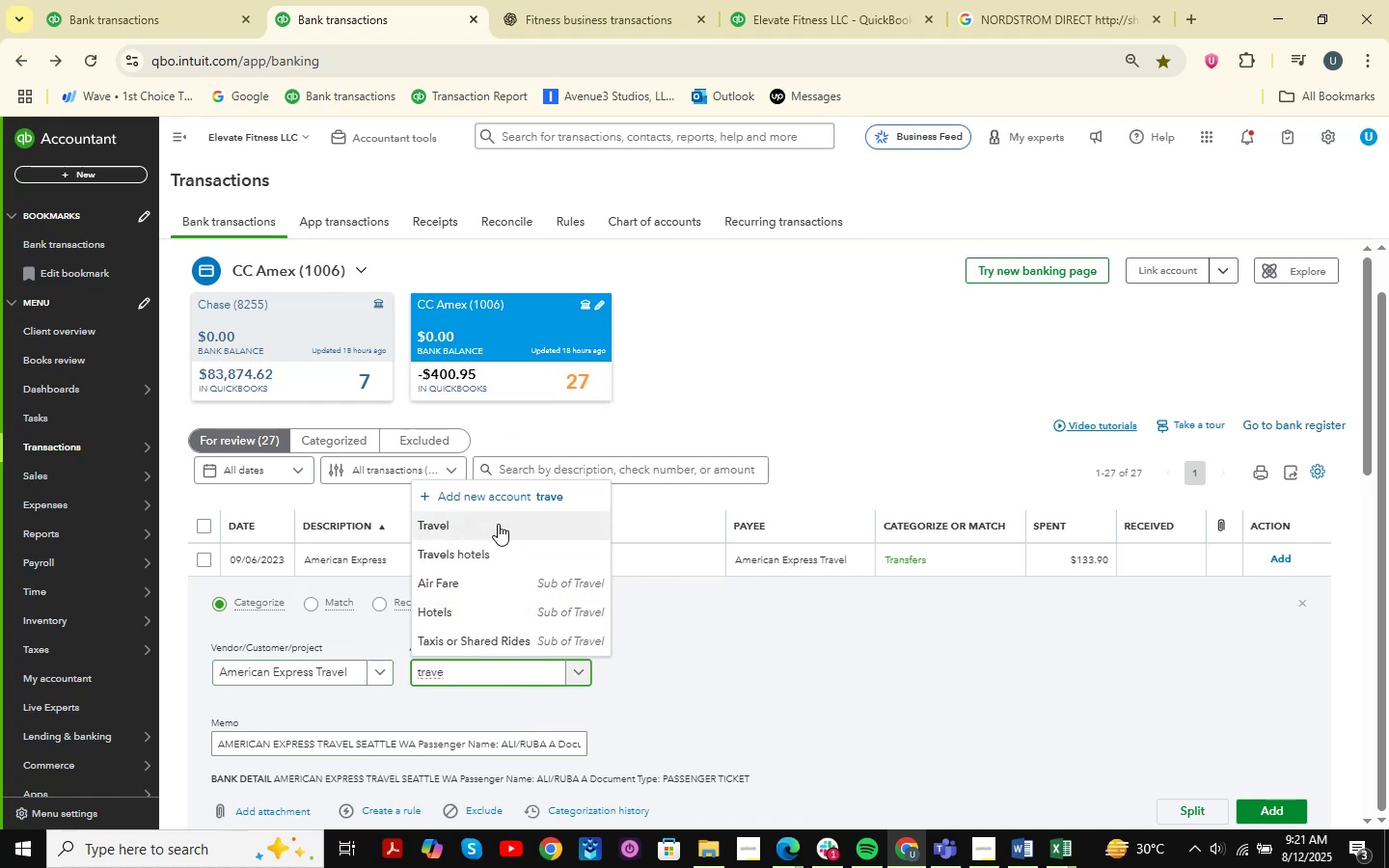 
left_click([498, 524])
 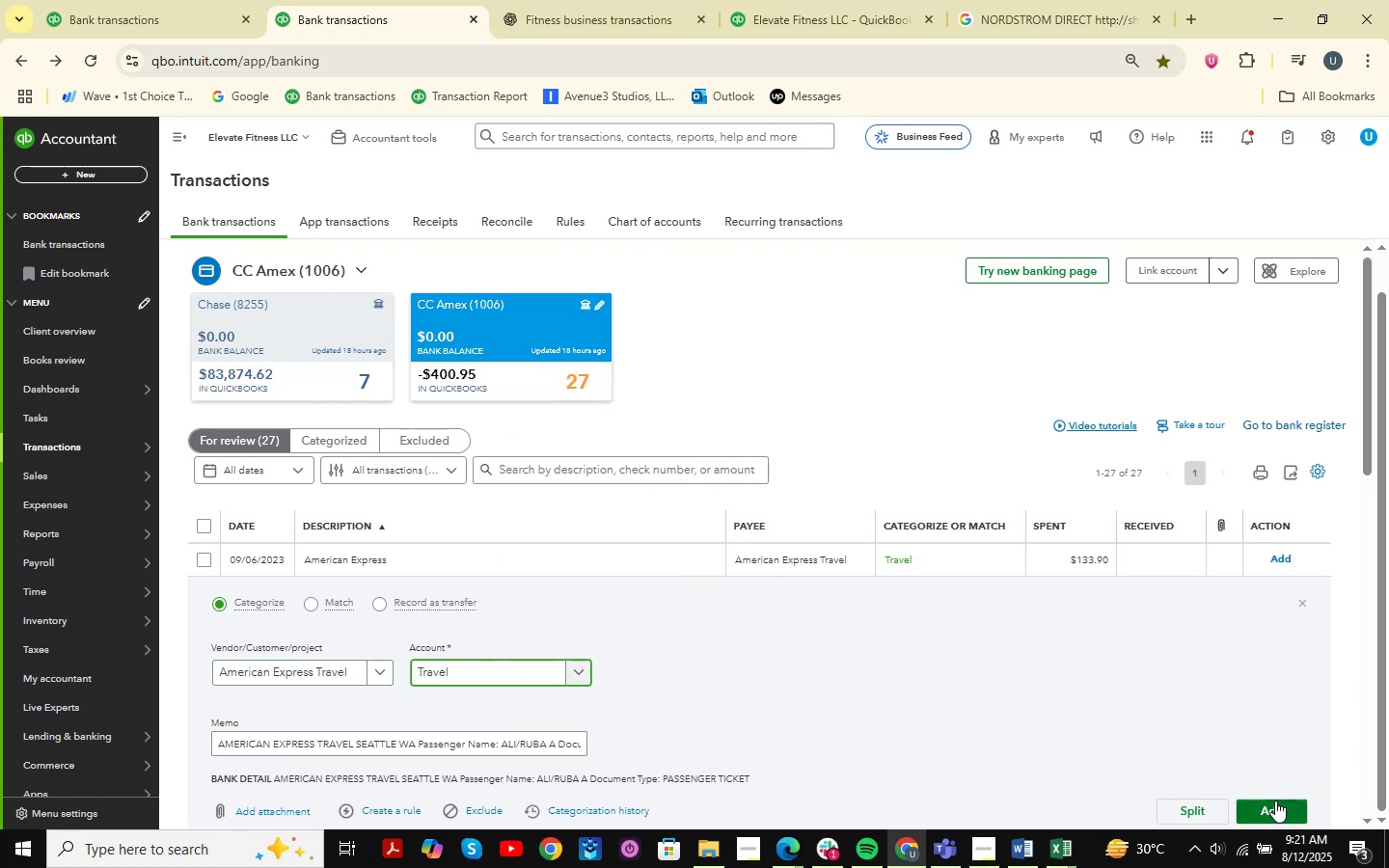 
left_click([1276, 803])
 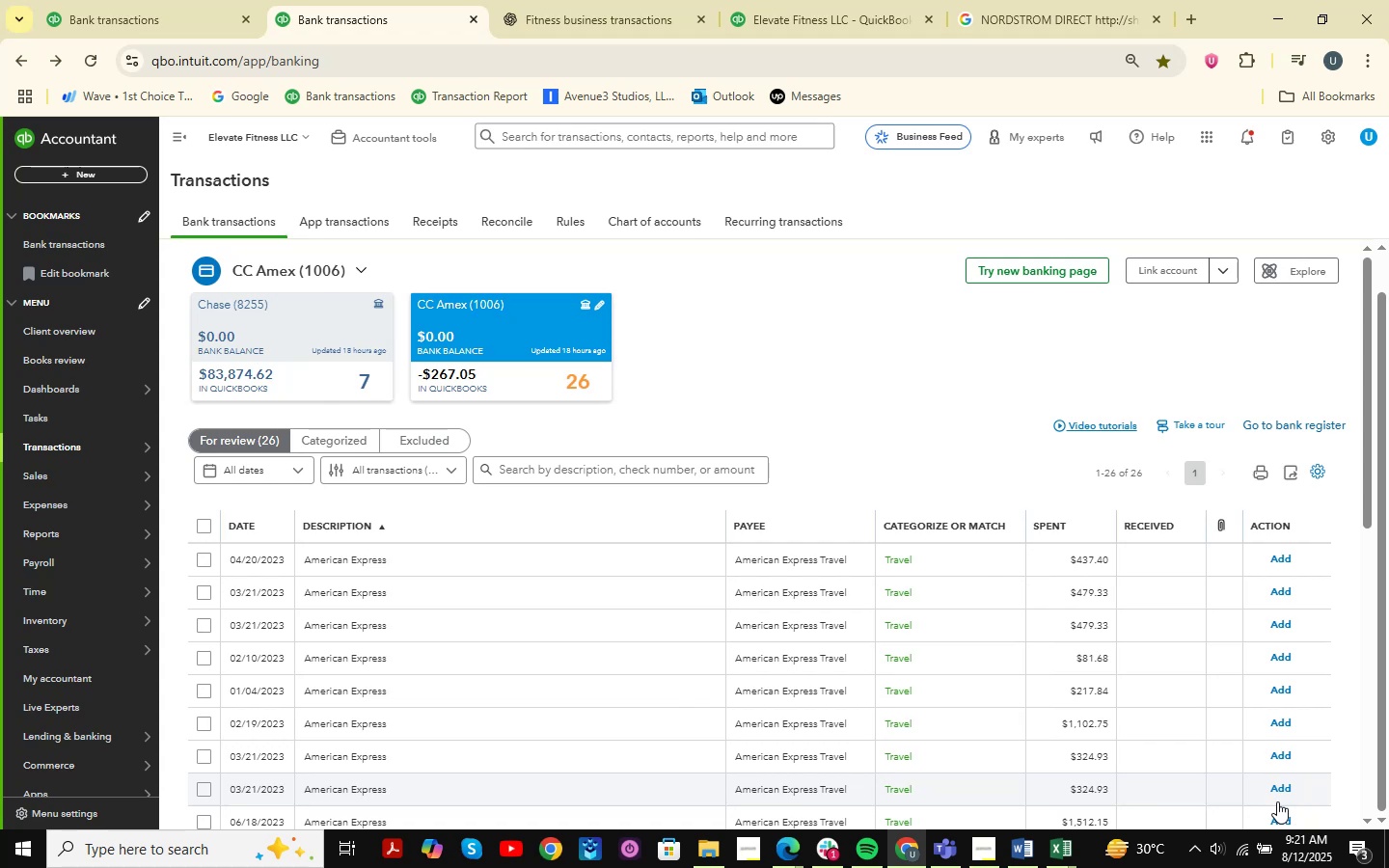 
wait(17.06)
 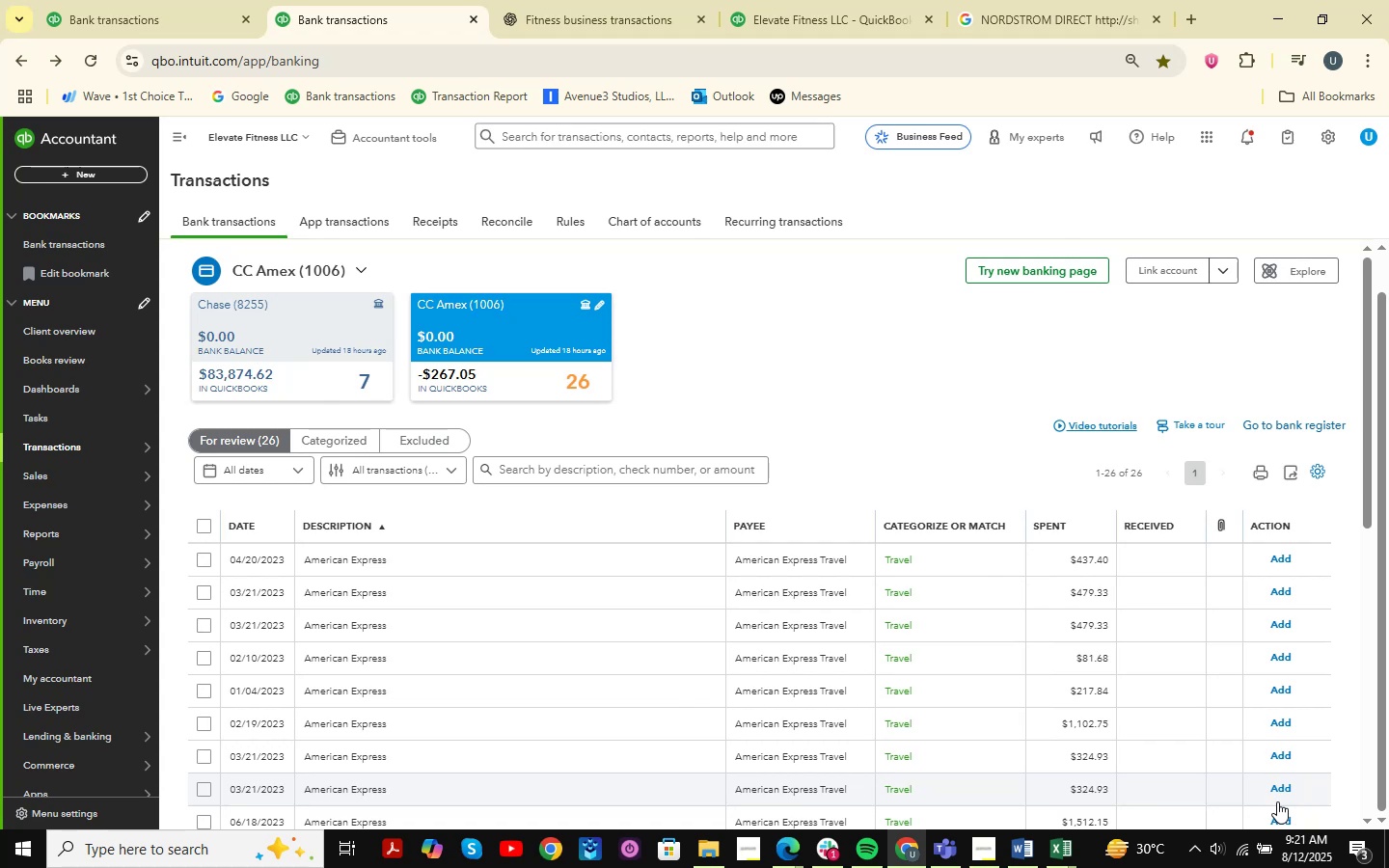 
scroll: coordinate [725, 479], scroll_direction: down, amount: 16.0
 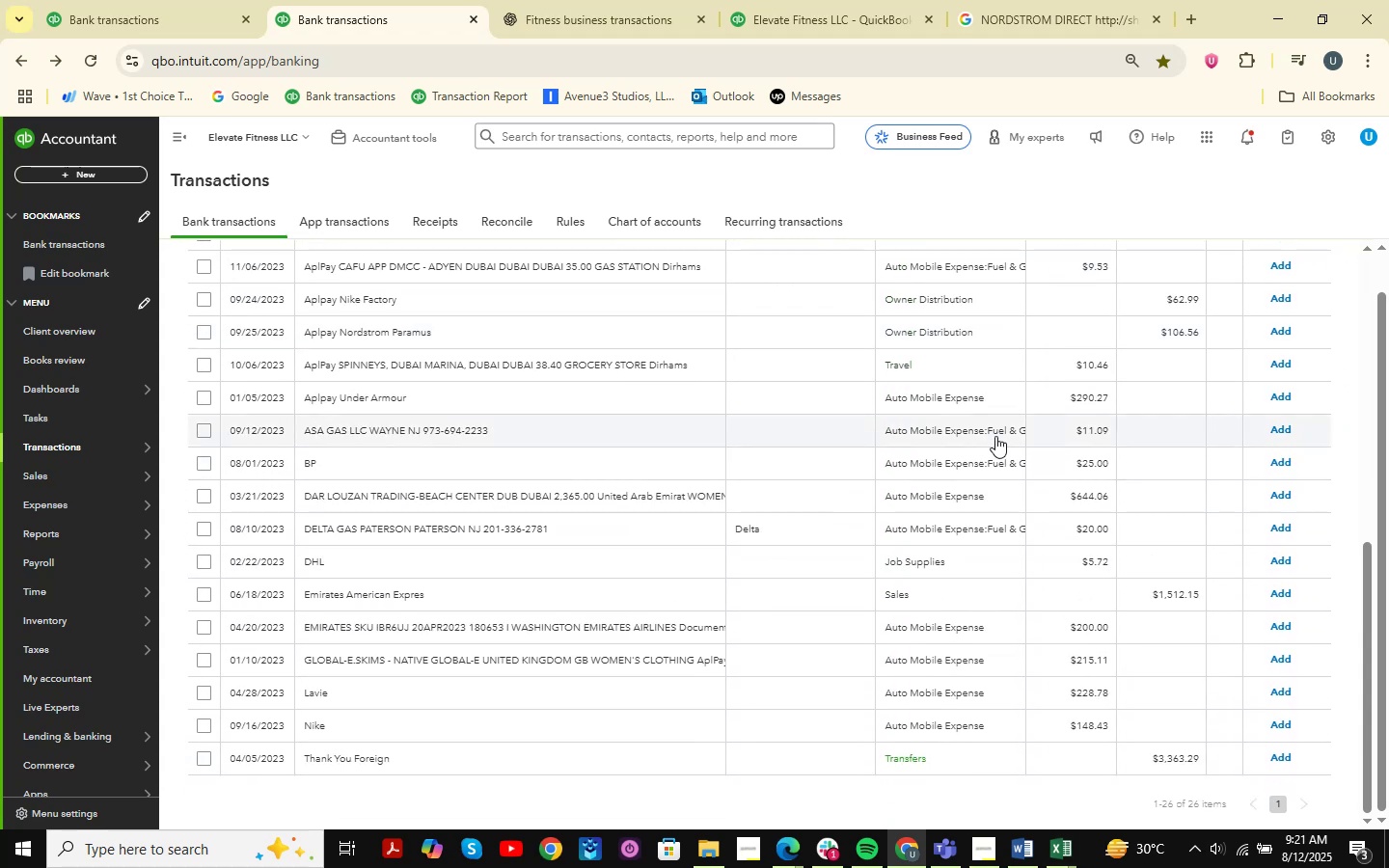 
wait(5.26)
 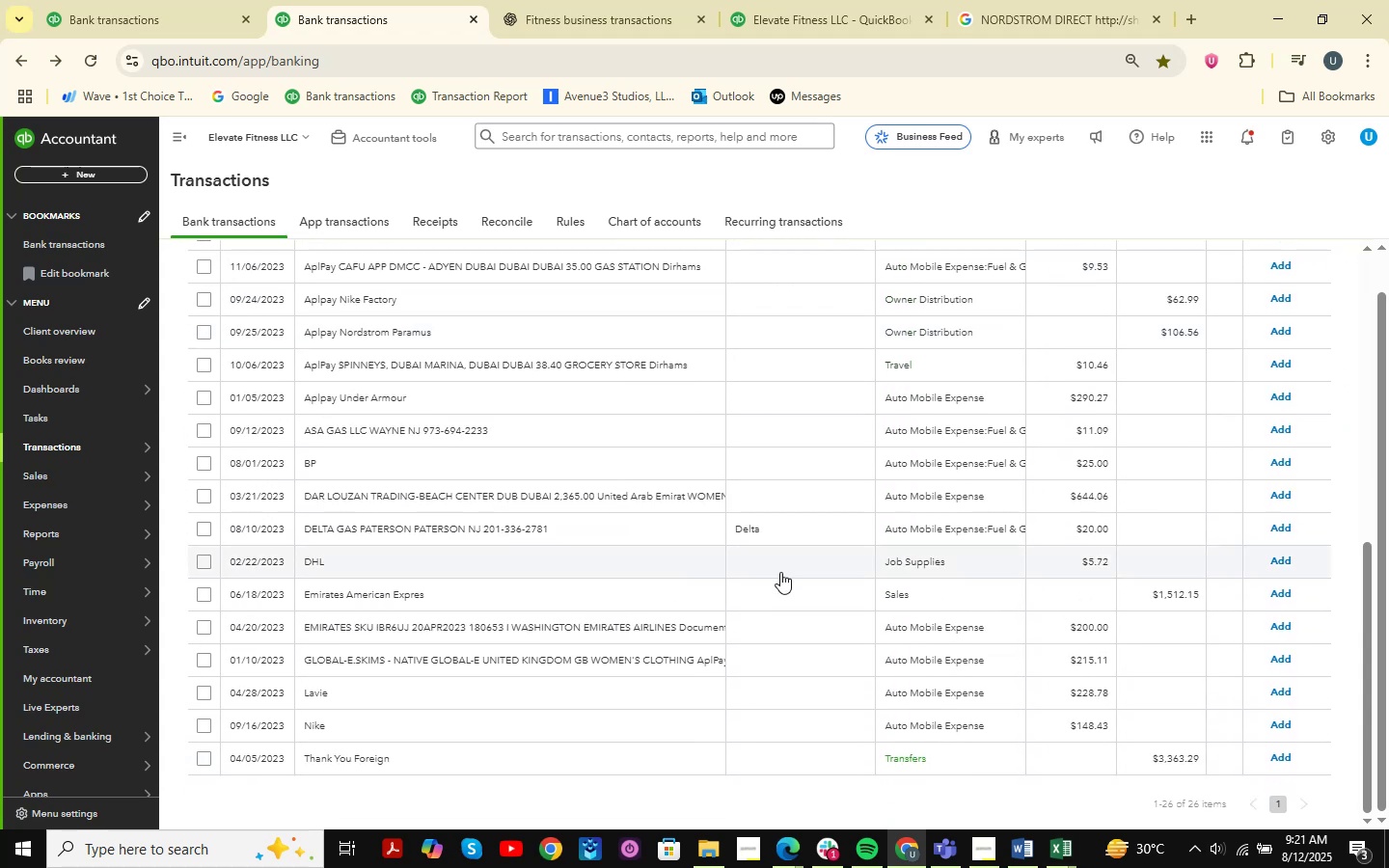 
scroll: coordinate [776, 497], scroll_direction: up, amount: 4.0
 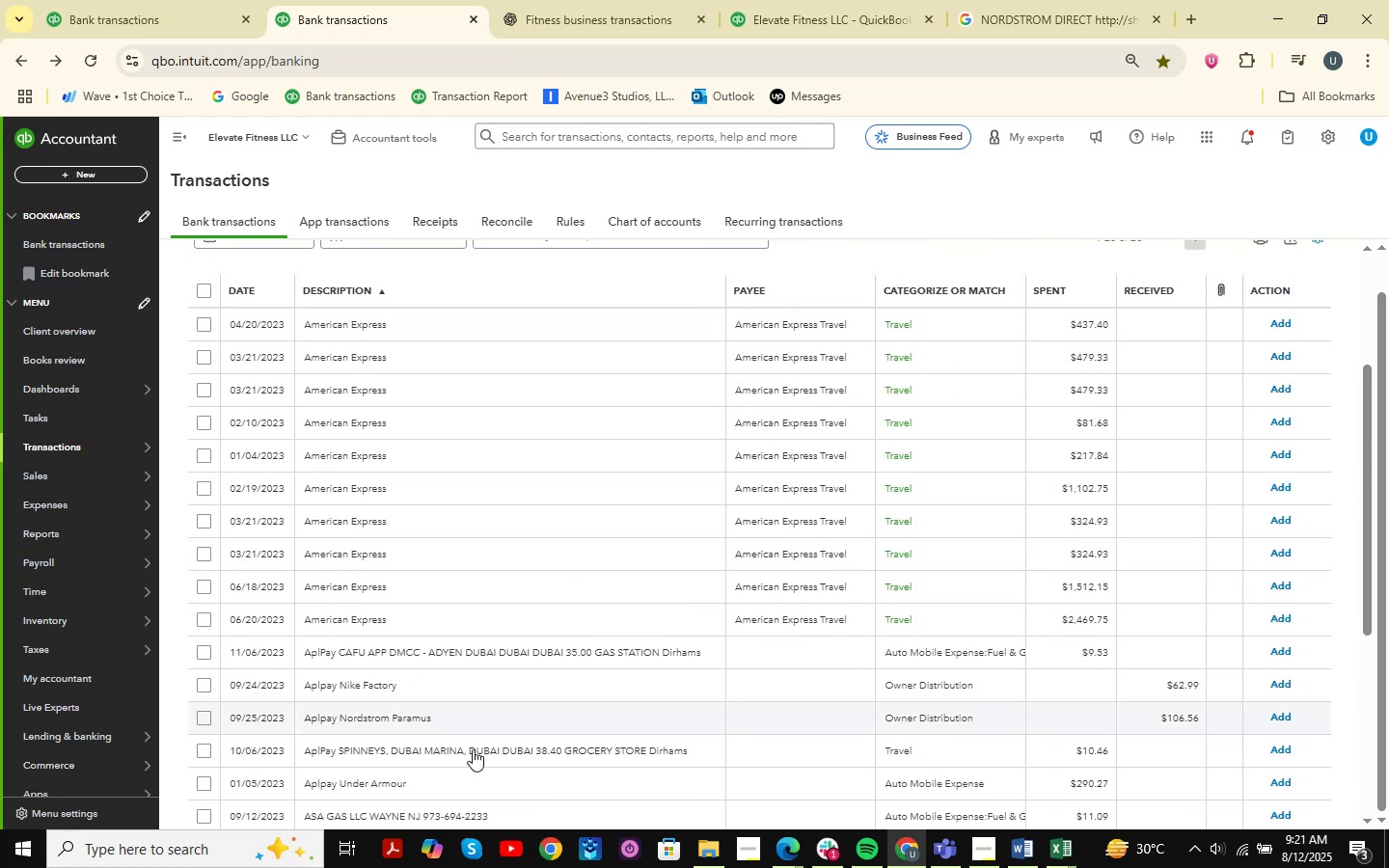 
left_click([473, 749])
 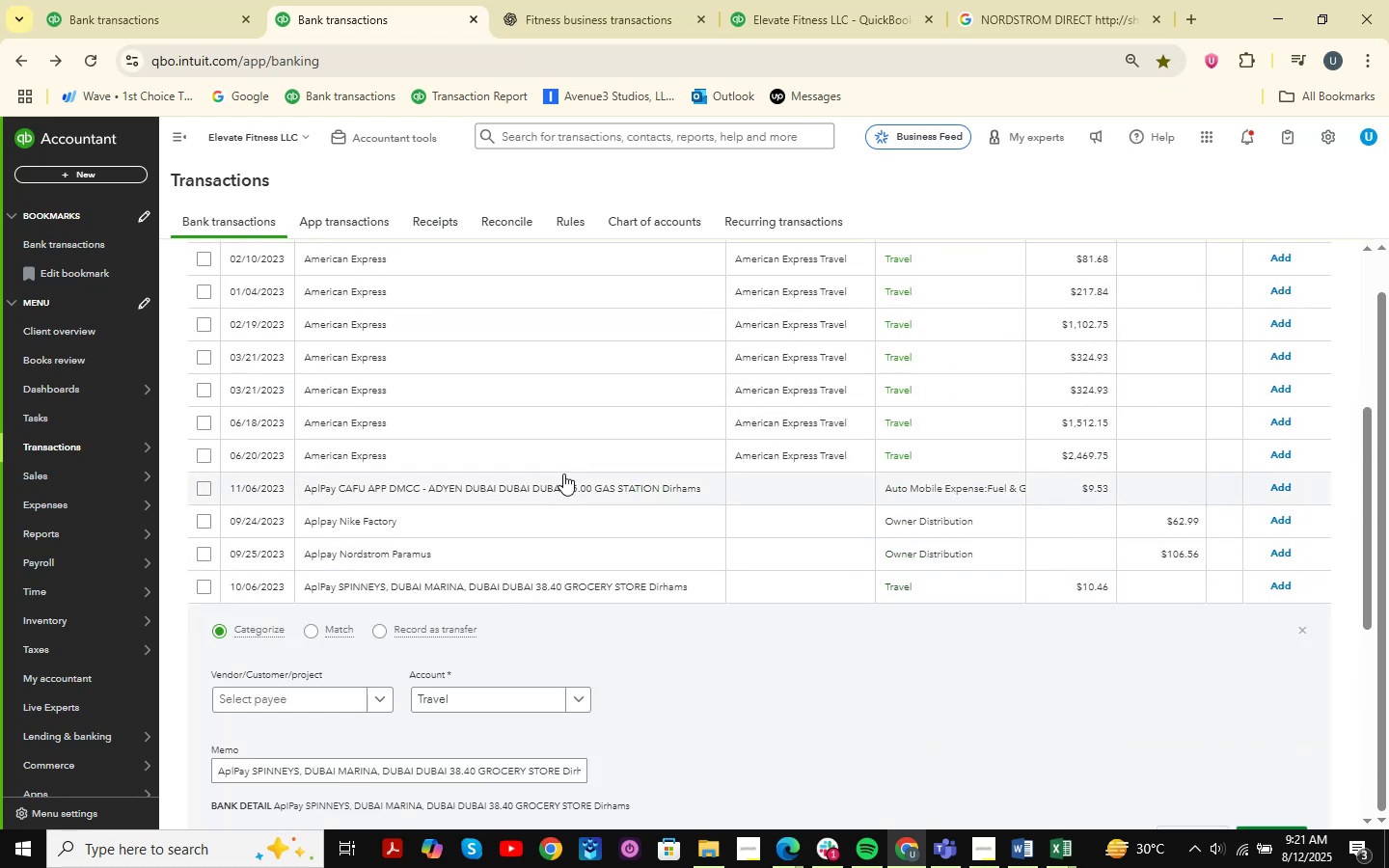 
scroll: coordinate [563, 474], scroll_direction: down, amount: 2.0
 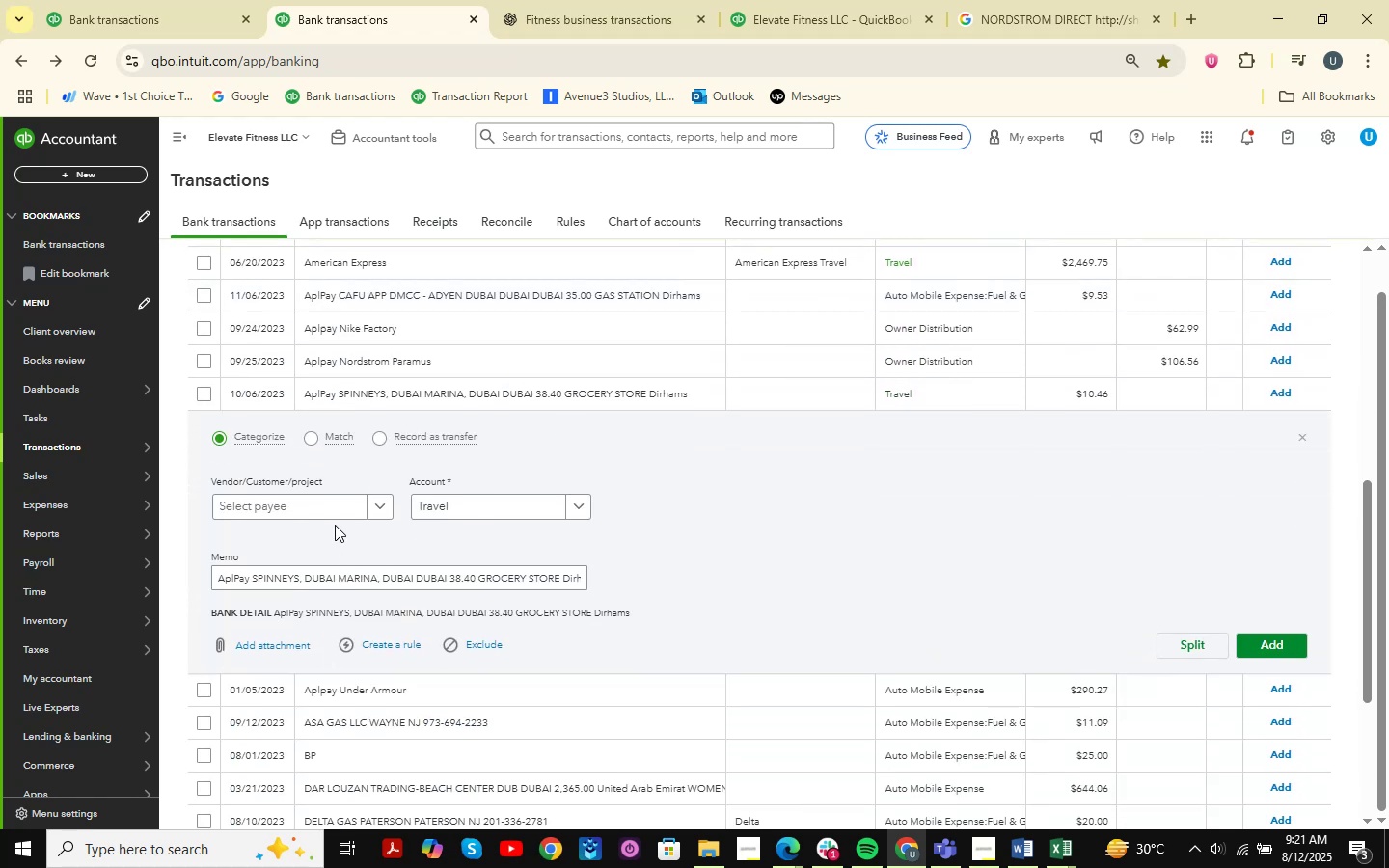 
left_click([340, 500])
 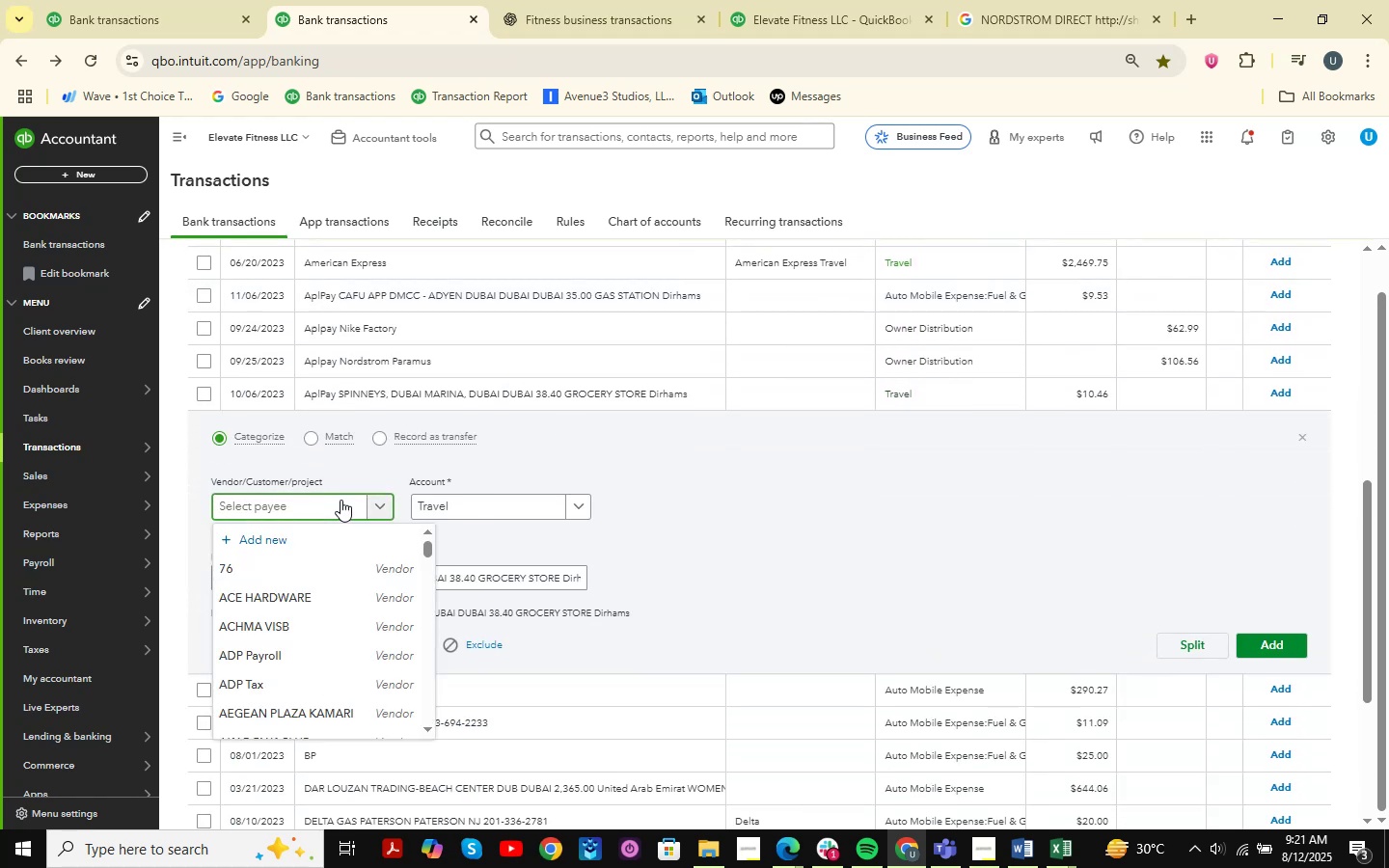 
type(spinne)
 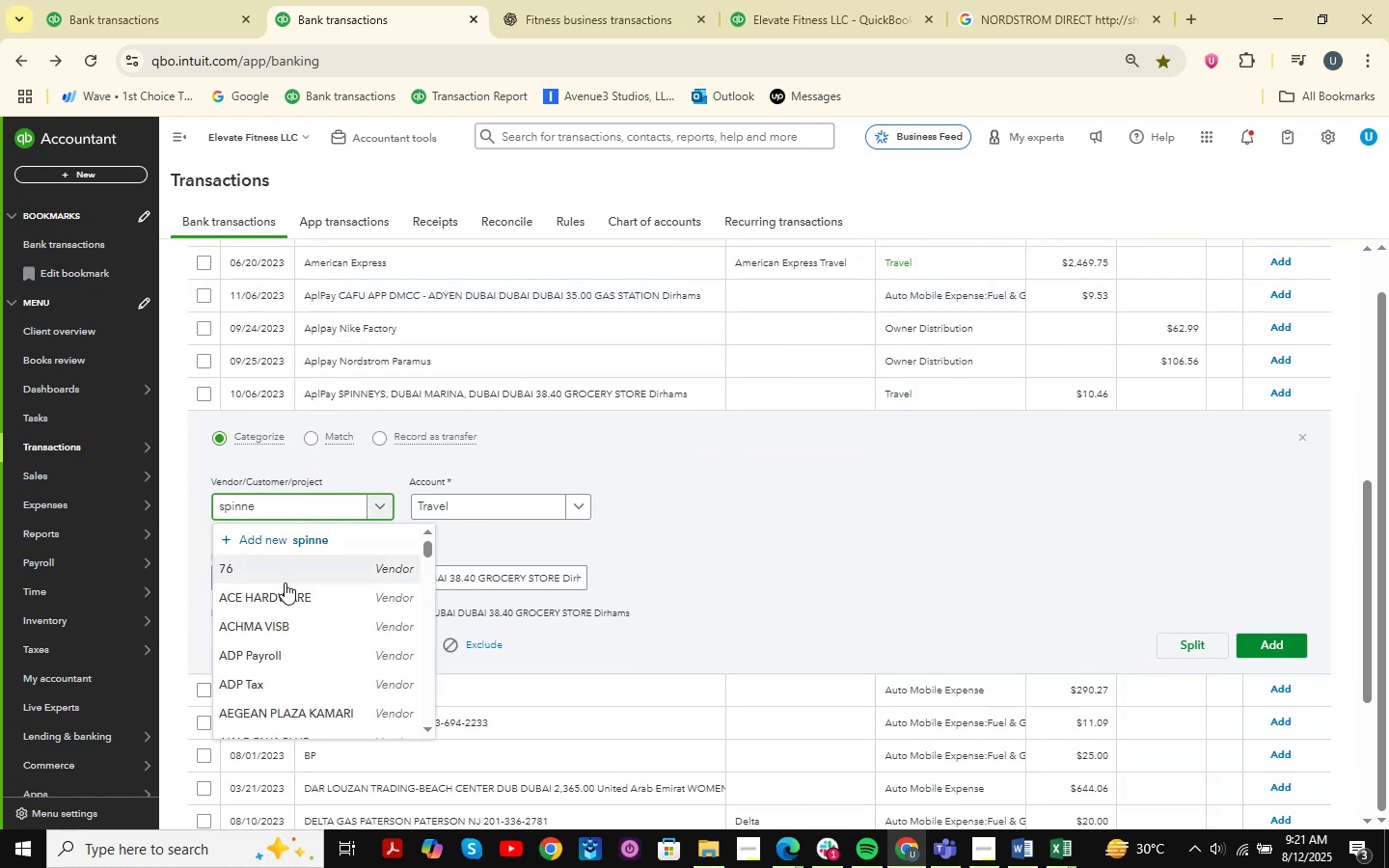 
mouse_move([271, 607])
 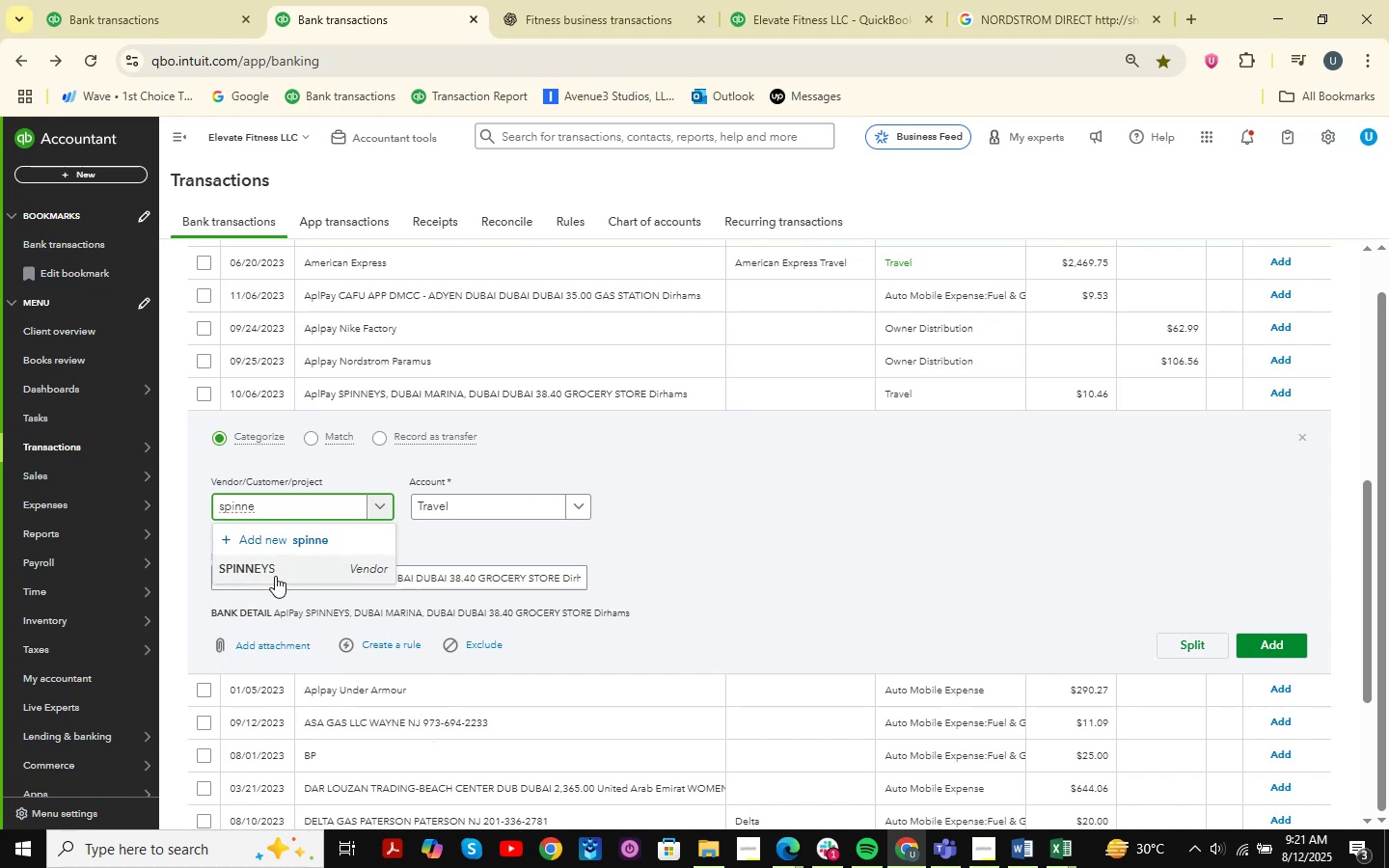 
left_click([275, 576])
 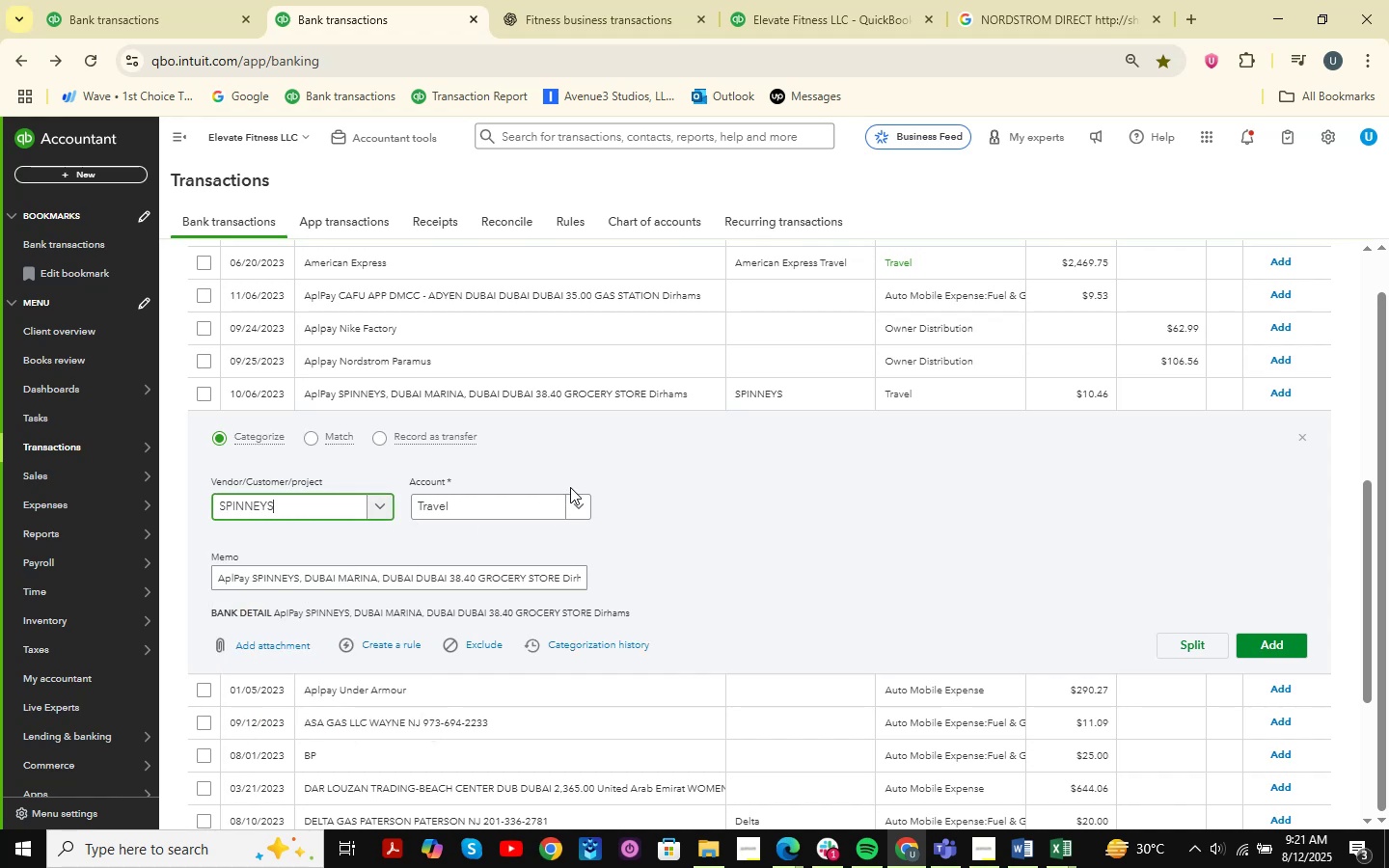 
left_click([509, 511])
 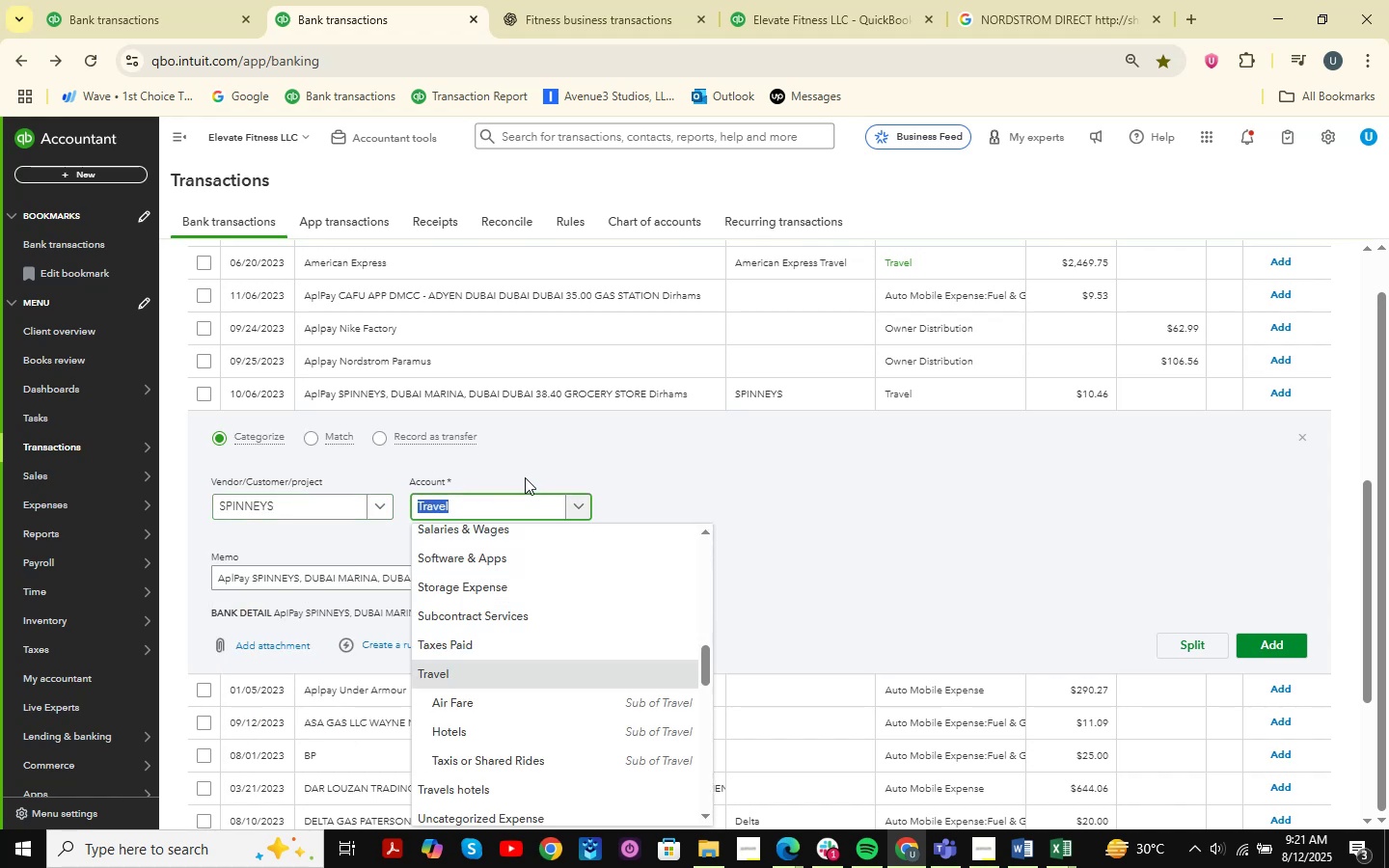 
type(meals )
 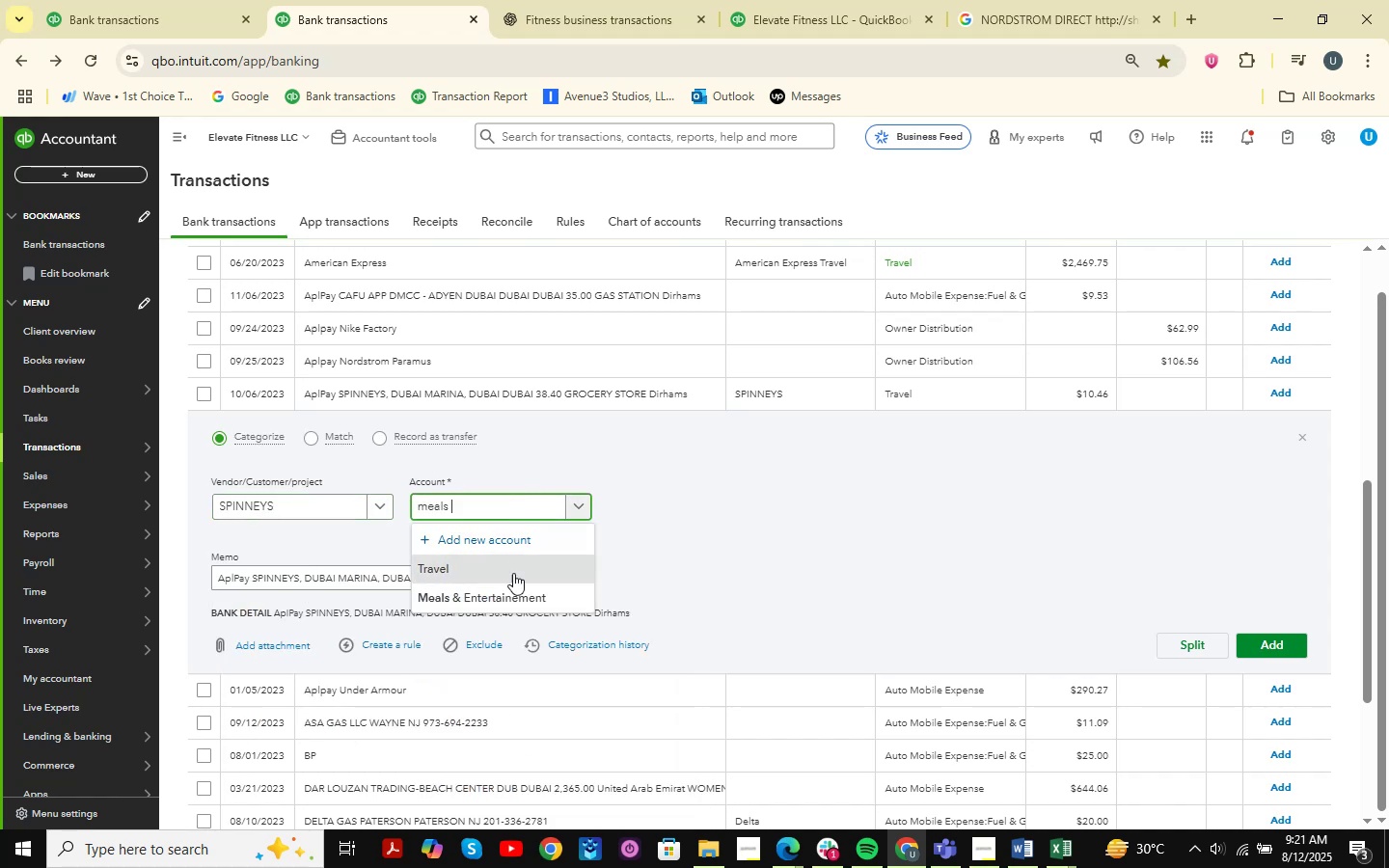 
left_click([513, 602])
 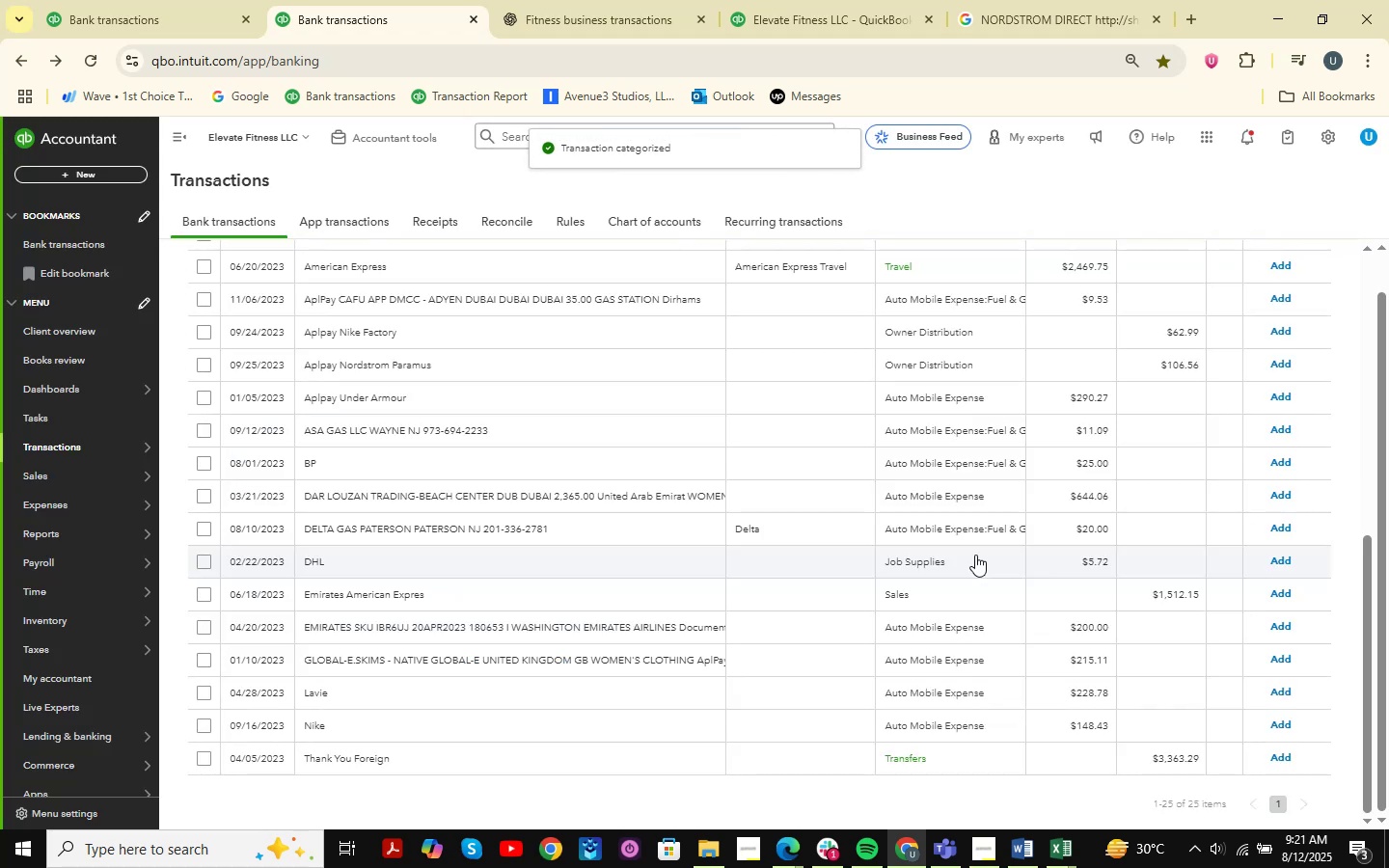 
wait(5.43)
 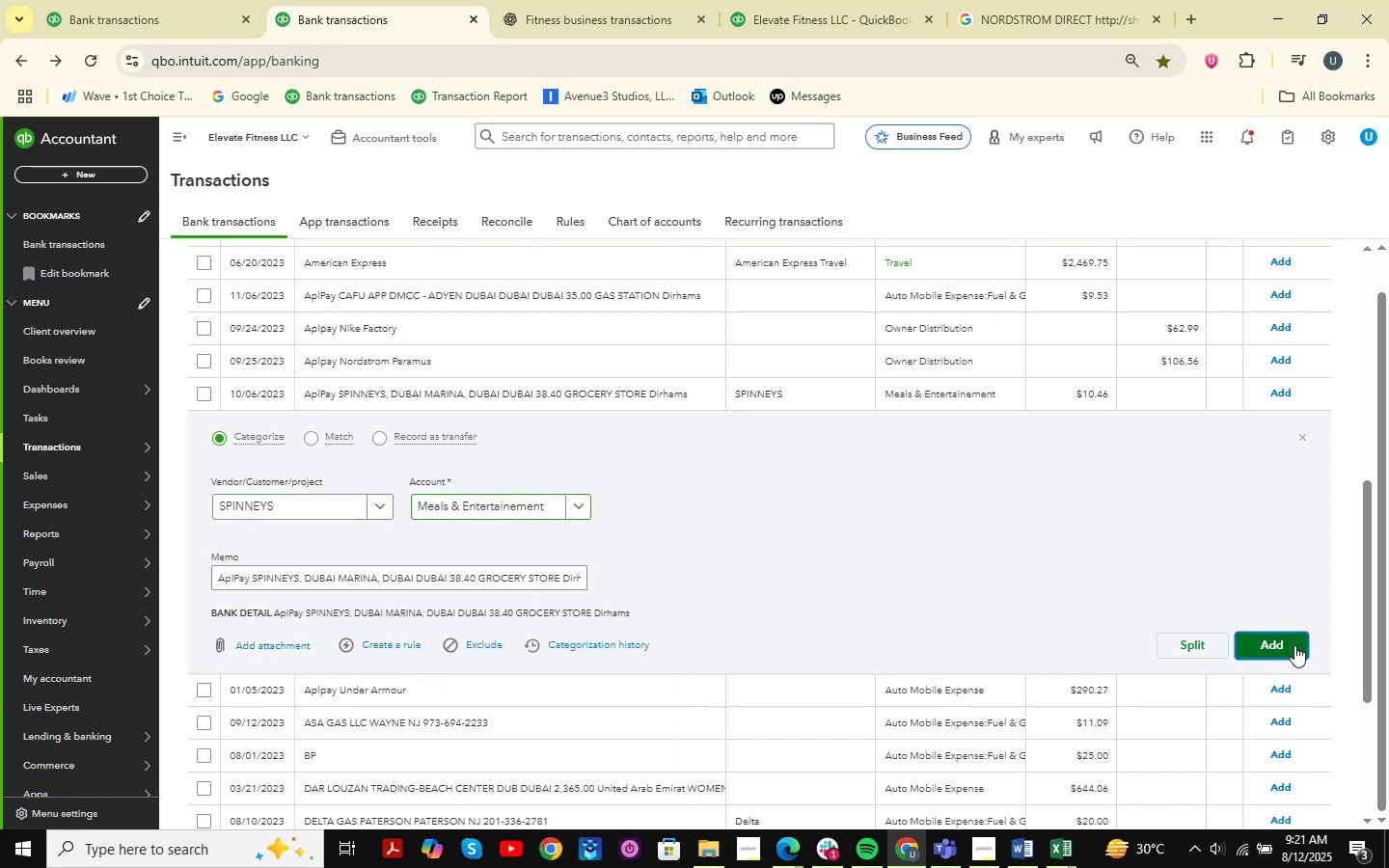 
scroll: coordinate [502, 511], scroll_direction: up, amount: 3.0
 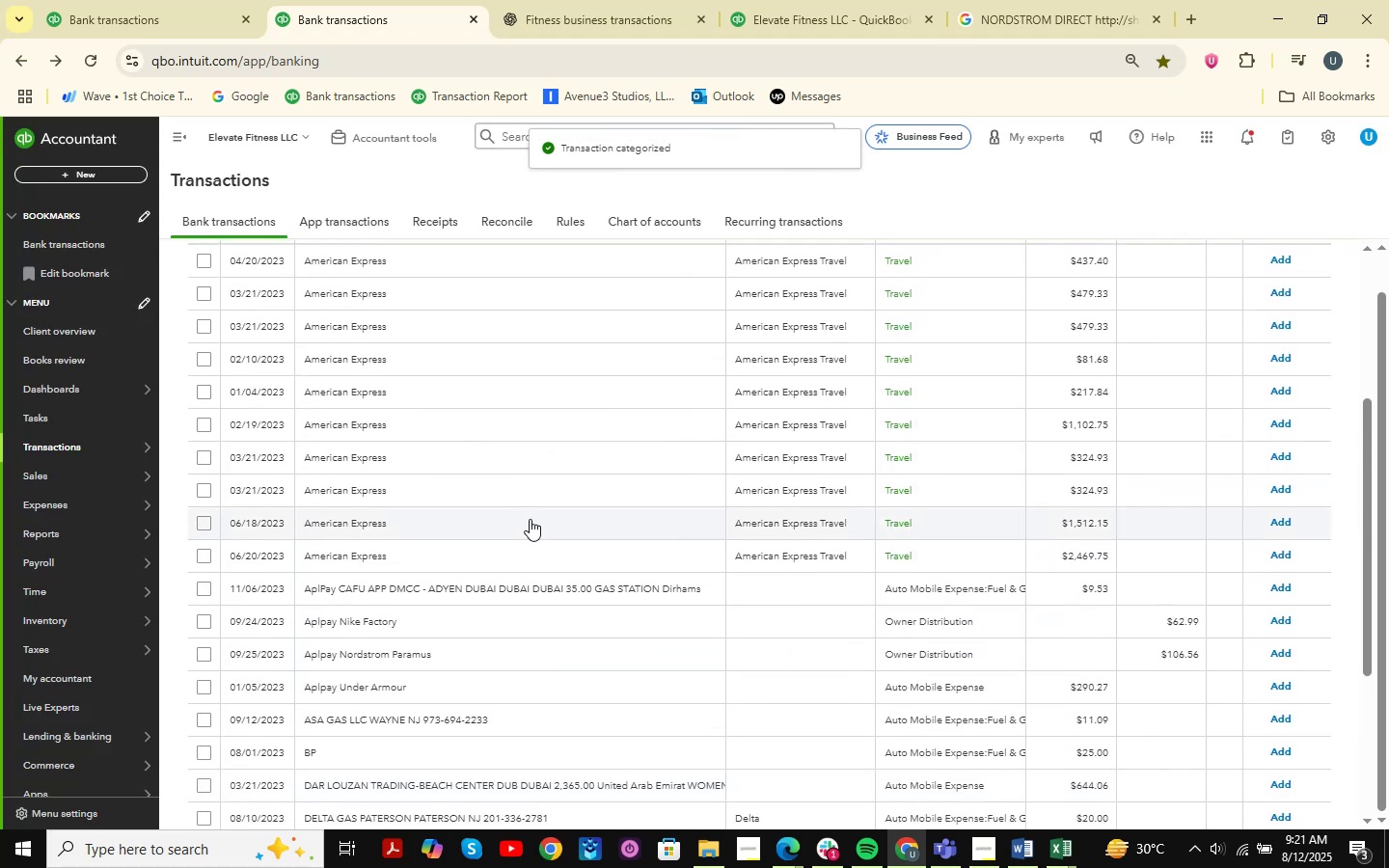 
scroll: coordinate [530, 519], scroll_direction: down, amount: 1.0
 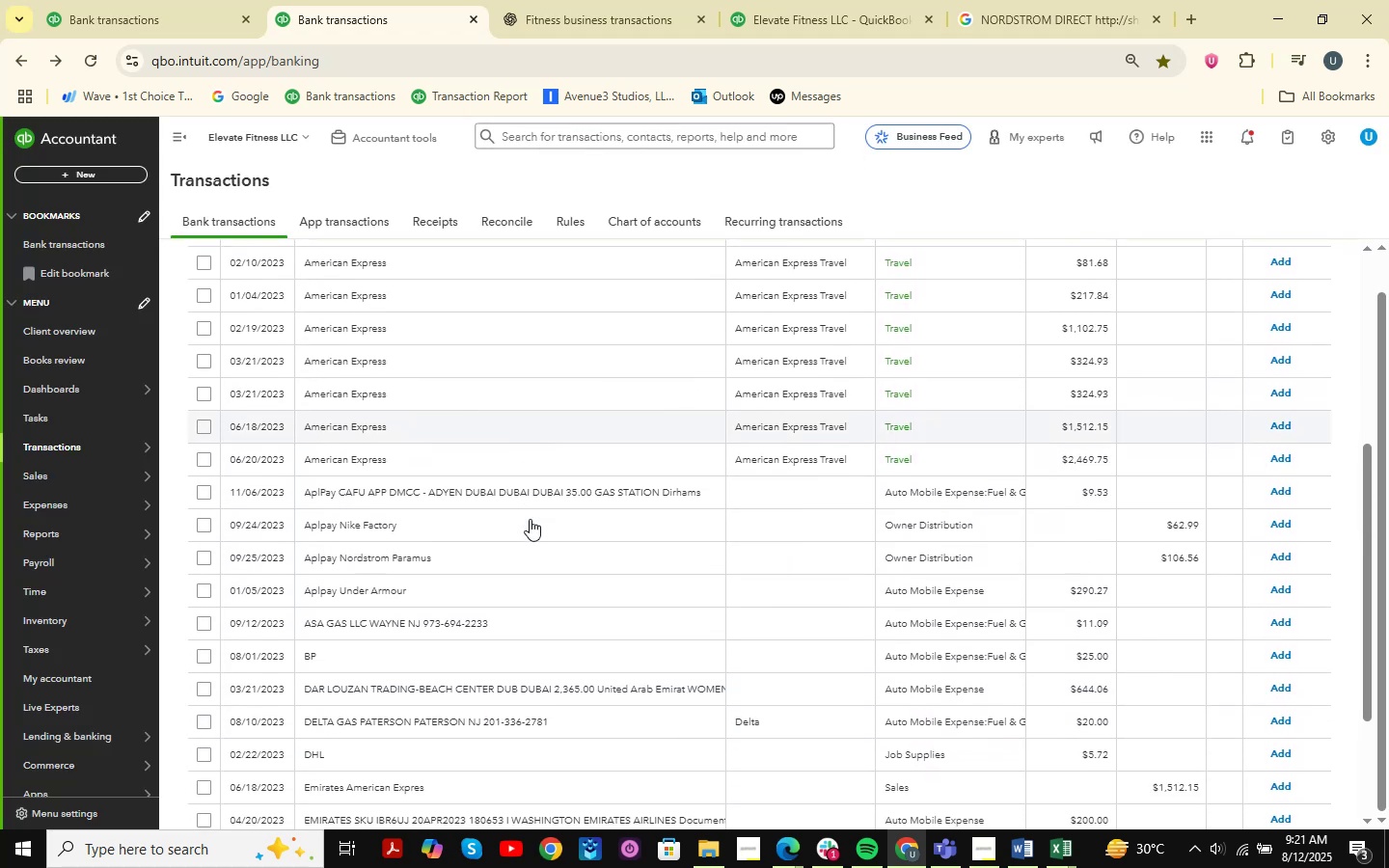 
scroll: coordinate [530, 519], scroll_direction: up, amount: 1.0
 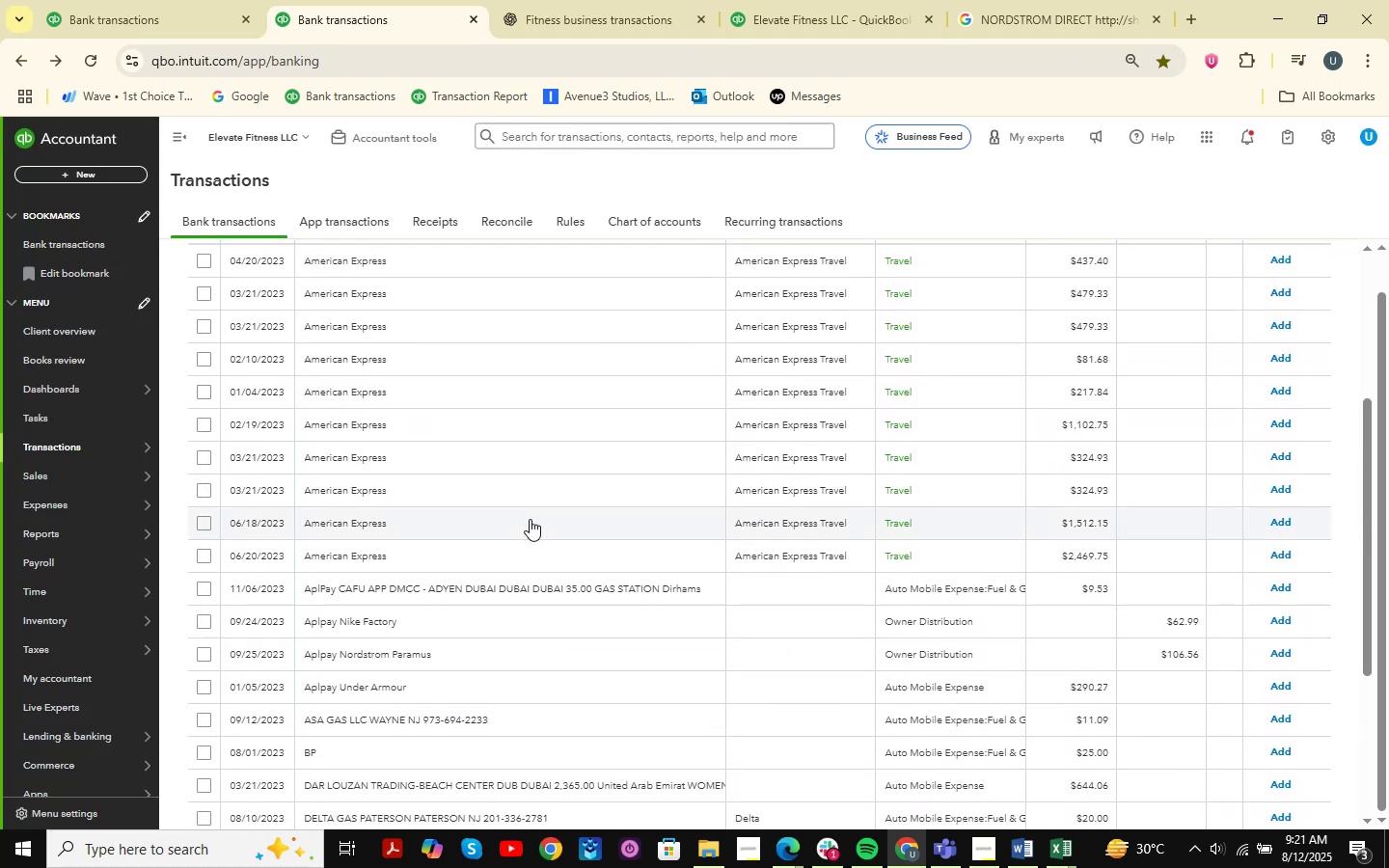 
scroll: coordinate [530, 519], scroll_direction: down, amount: 4.0
 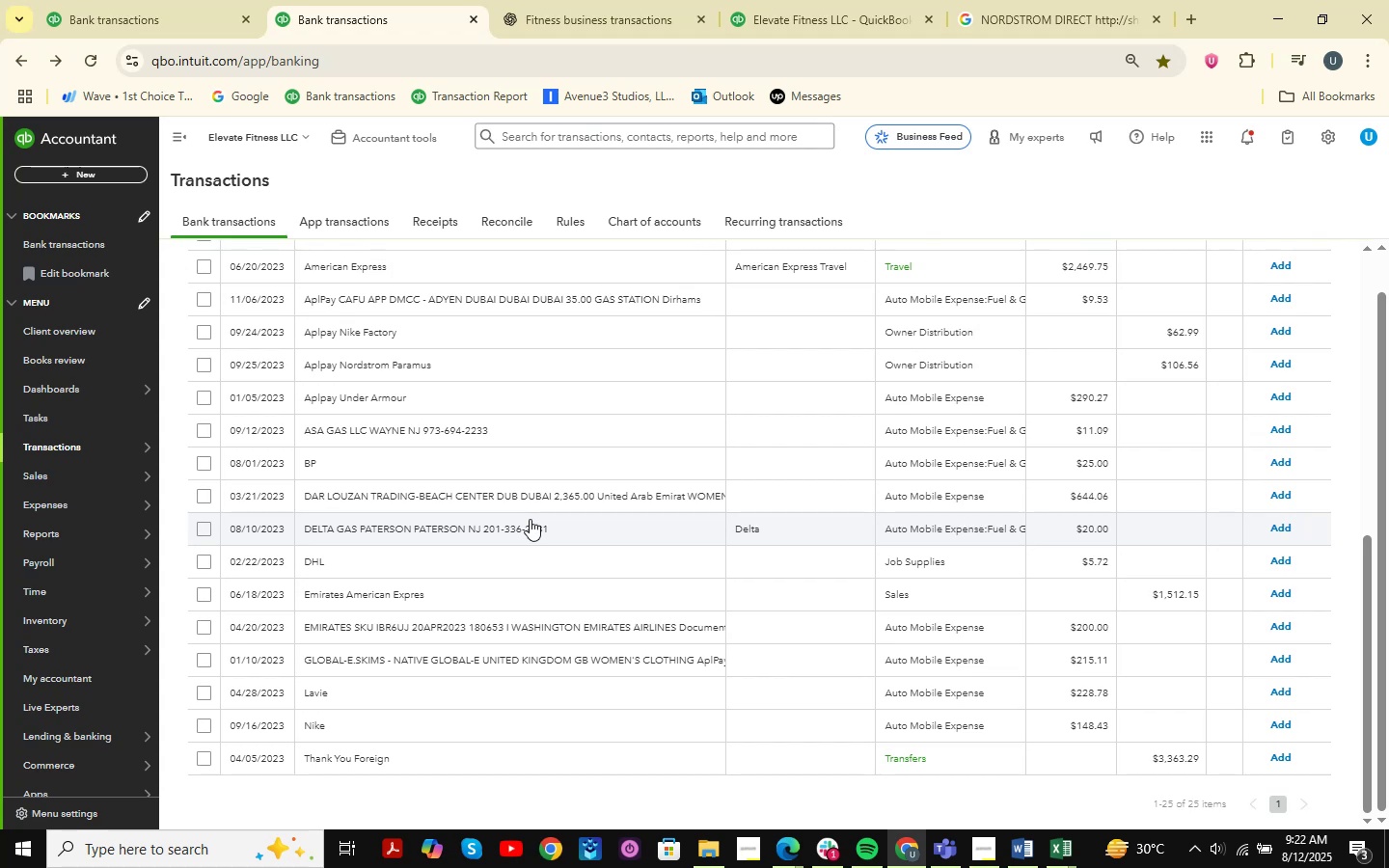 
wait(6.45)
 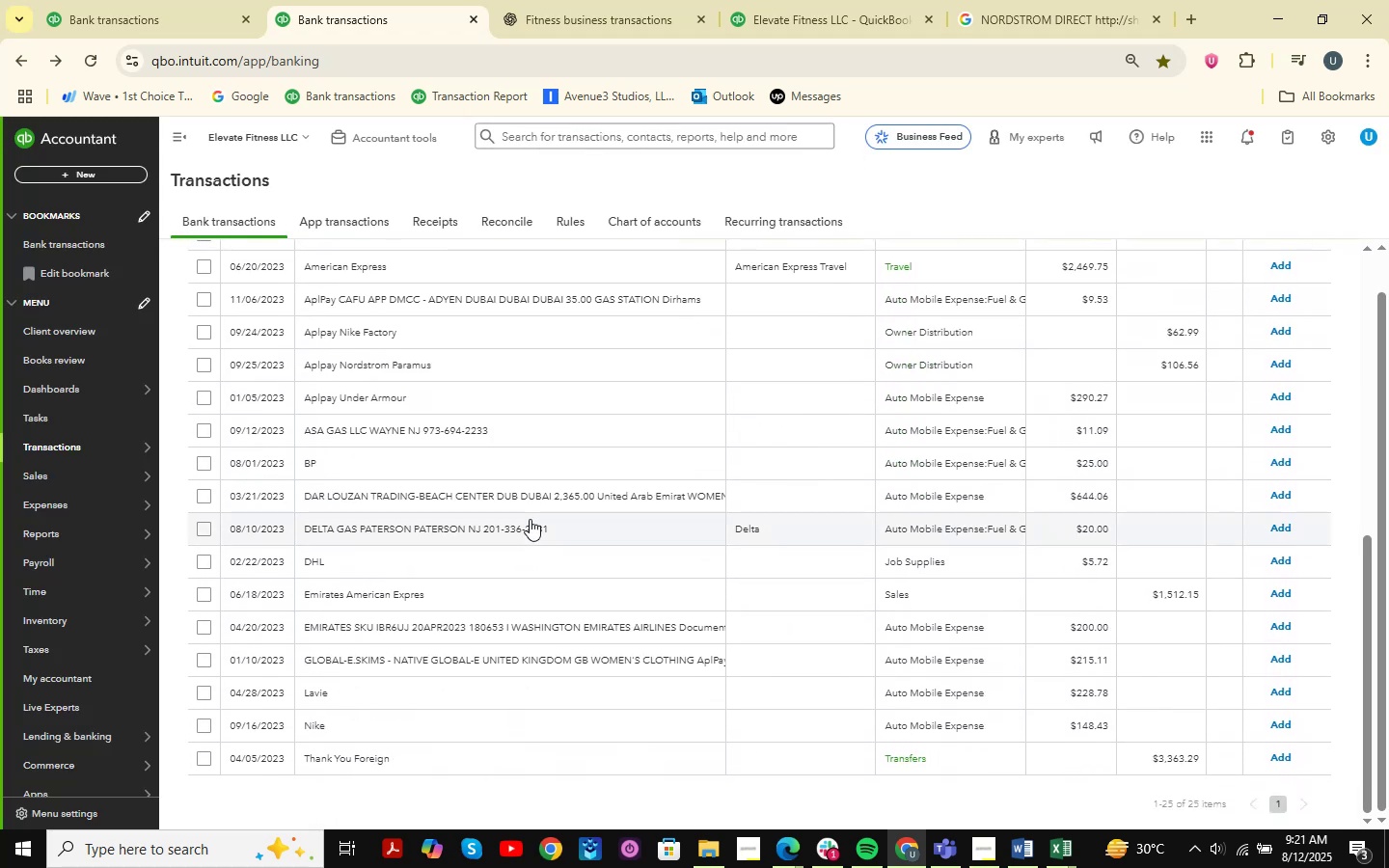 
scroll: coordinate [527, 551], scroll_direction: down, amount: 2.0
 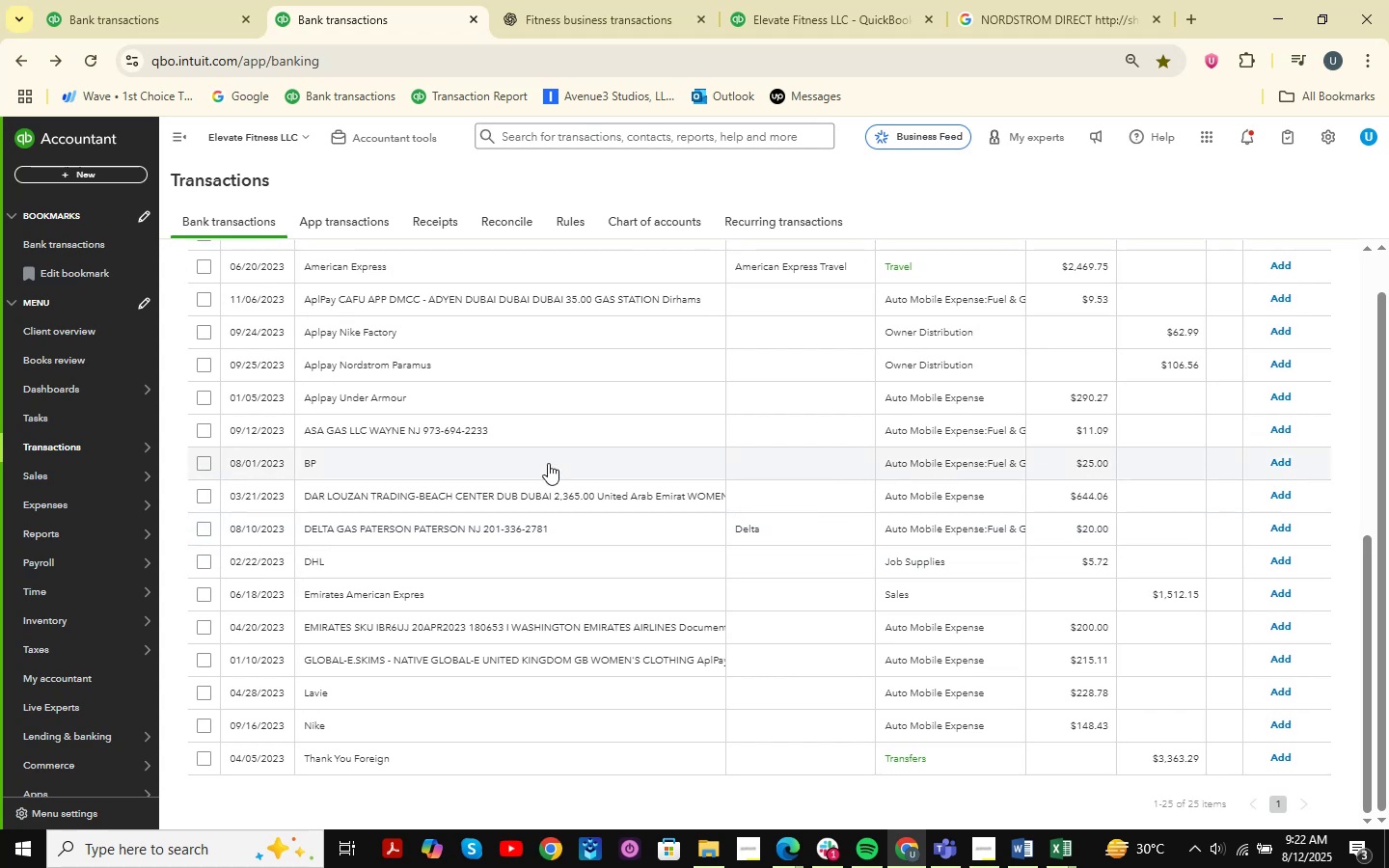 
scroll: coordinate [552, 462], scroll_direction: up, amount: 3.0
 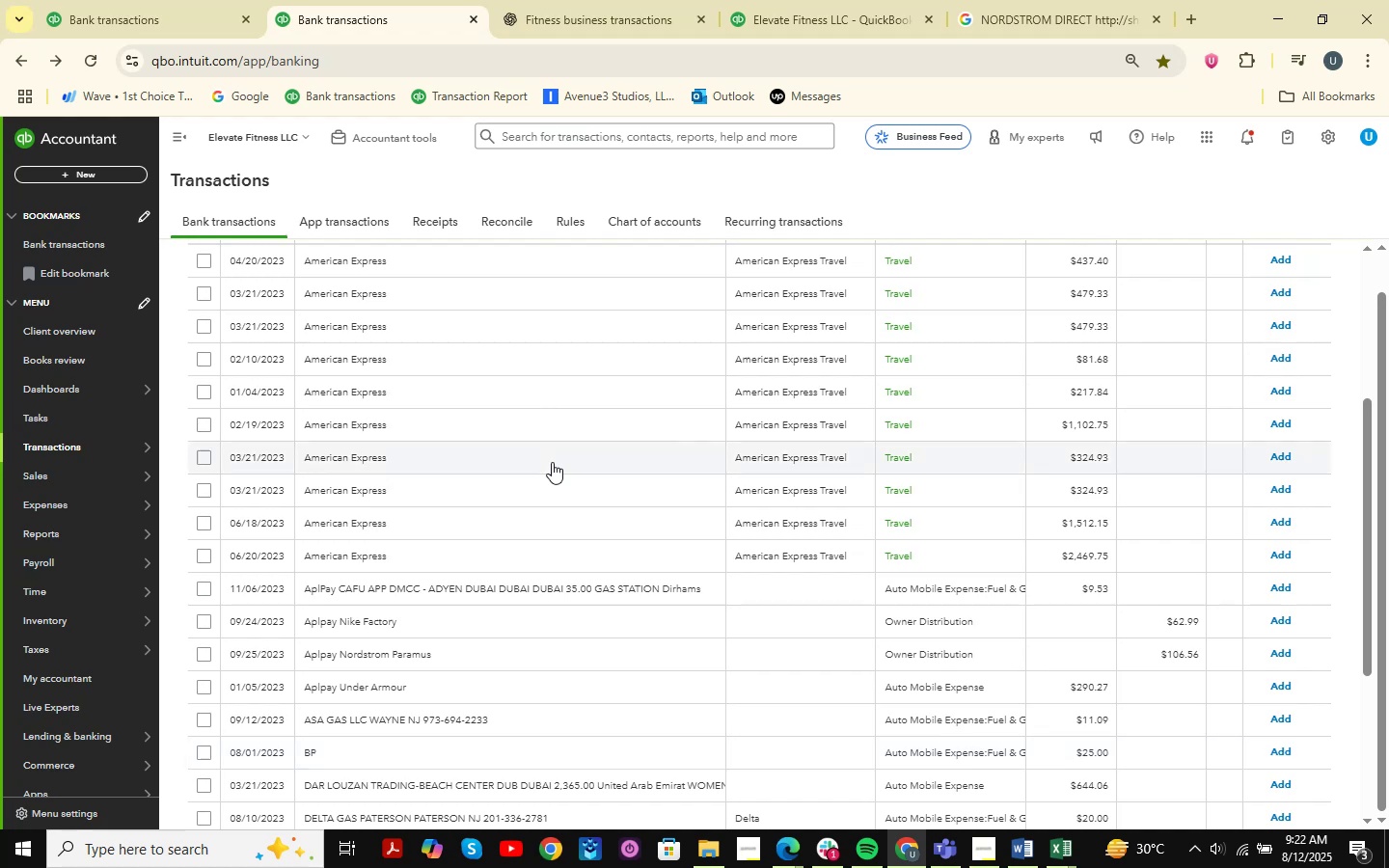 
scroll: coordinate [547, 491], scroll_direction: down, amount: 6.0
 